 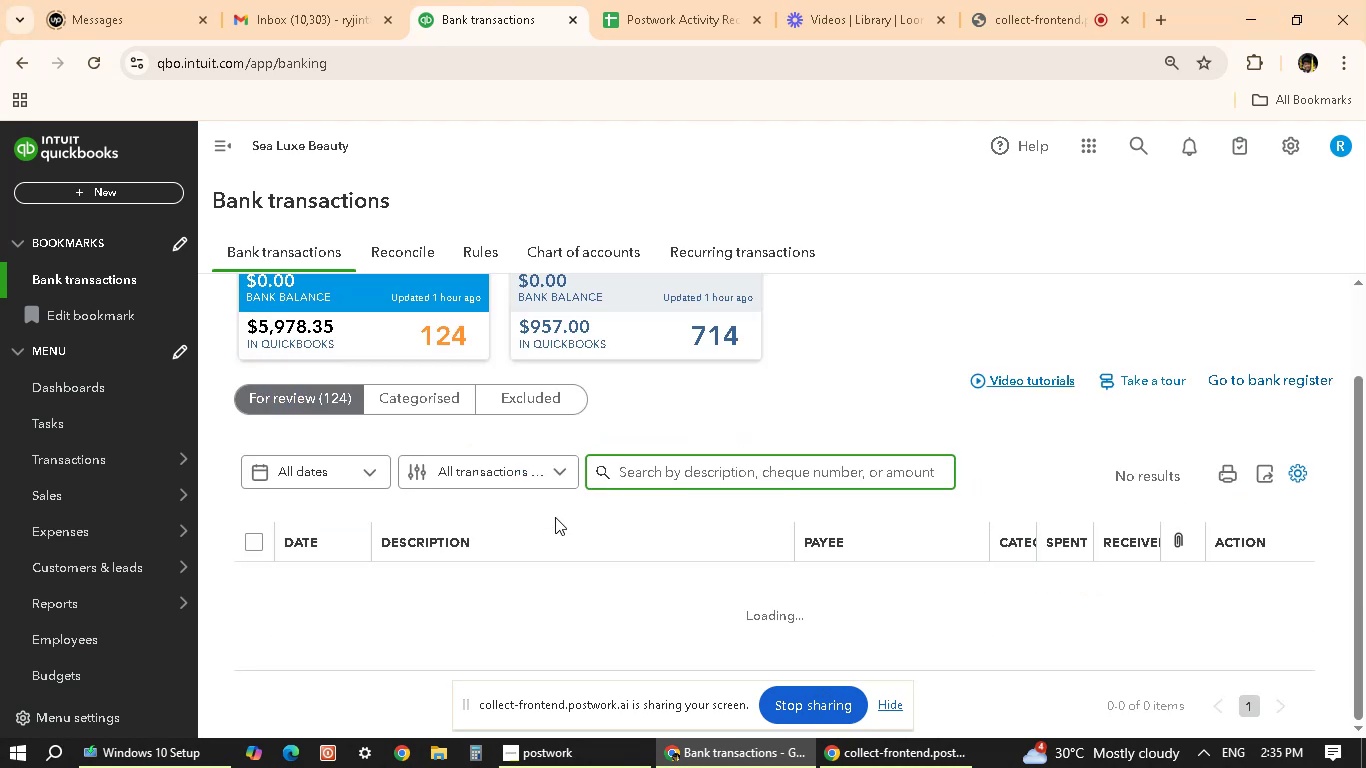 
scroll: coordinate [555, 517], scroll_direction: down, amount: 2.0
 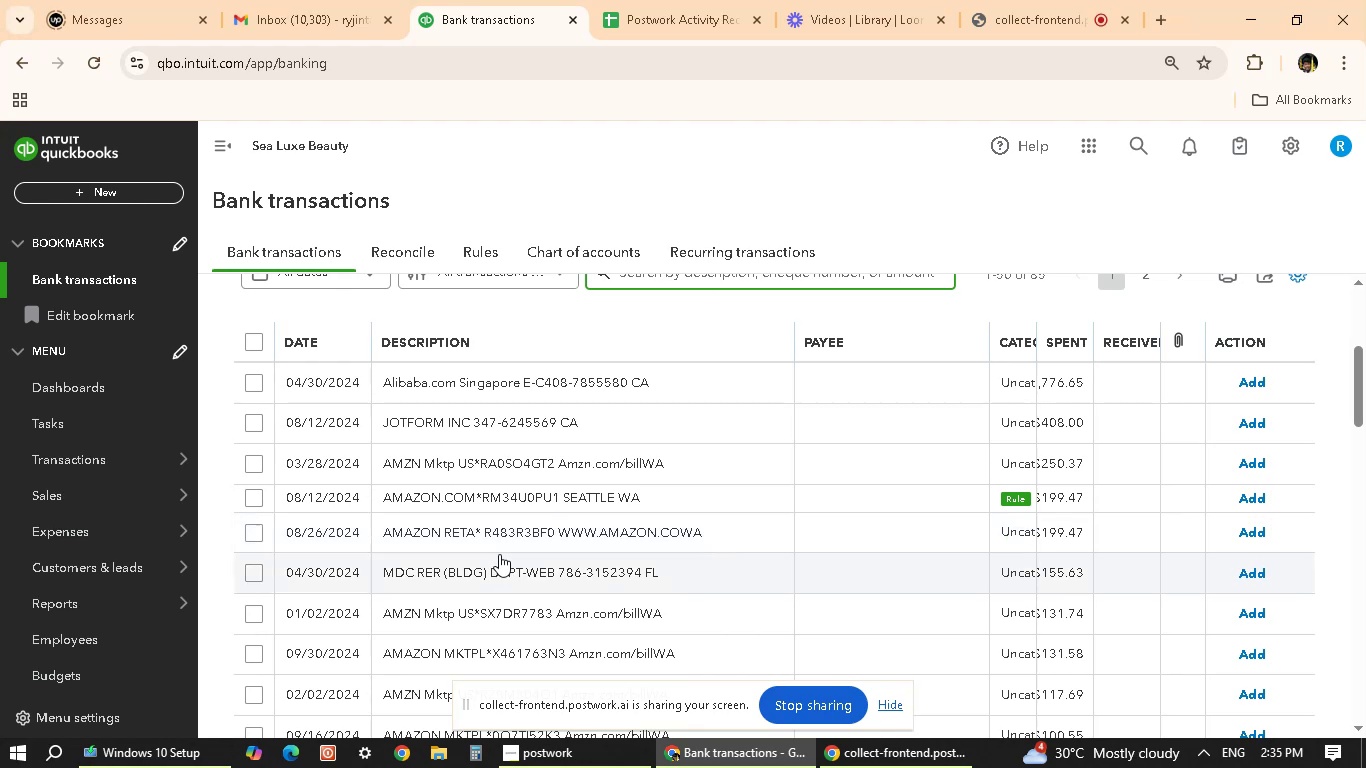 
scroll: coordinate [487, 567], scroll_direction: up, amount: 1.0
 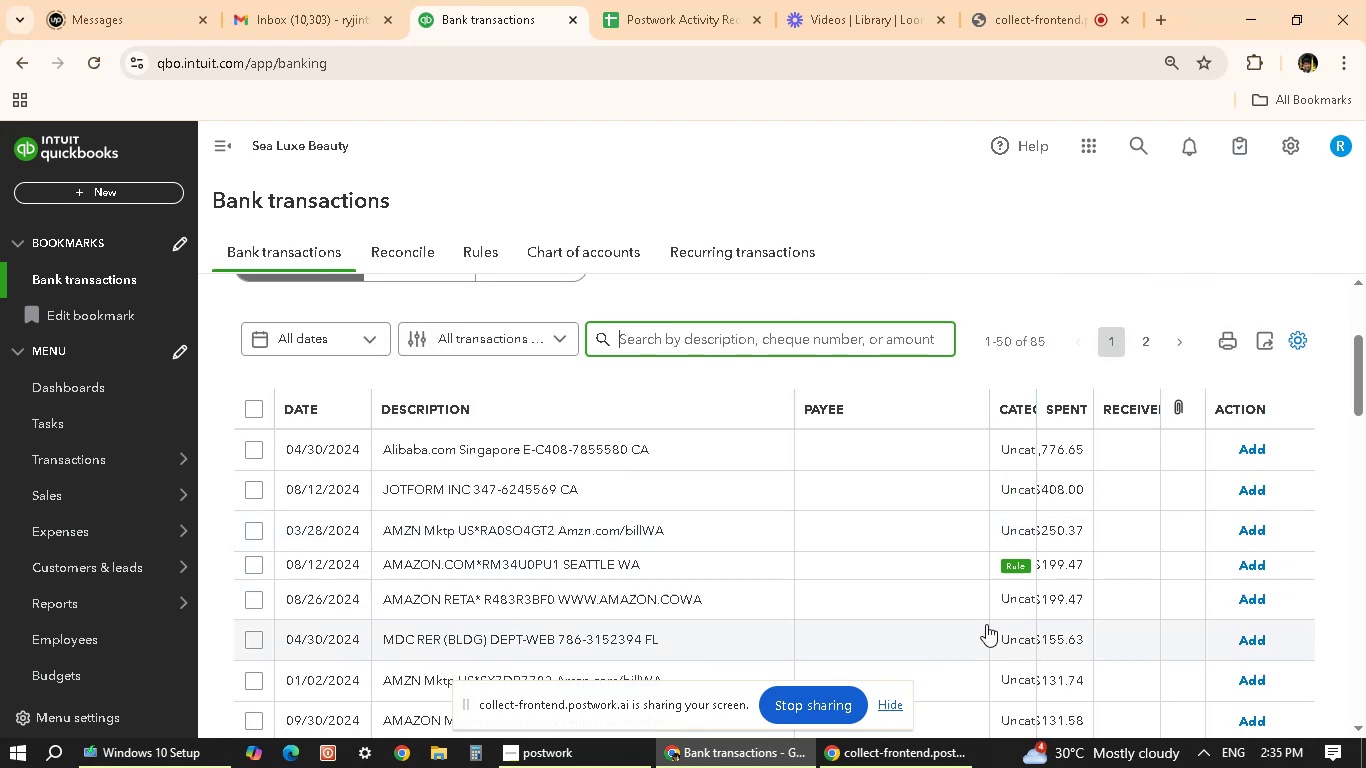 
scroll: coordinate [722, 614], scroll_direction: down, amount: 4.0
 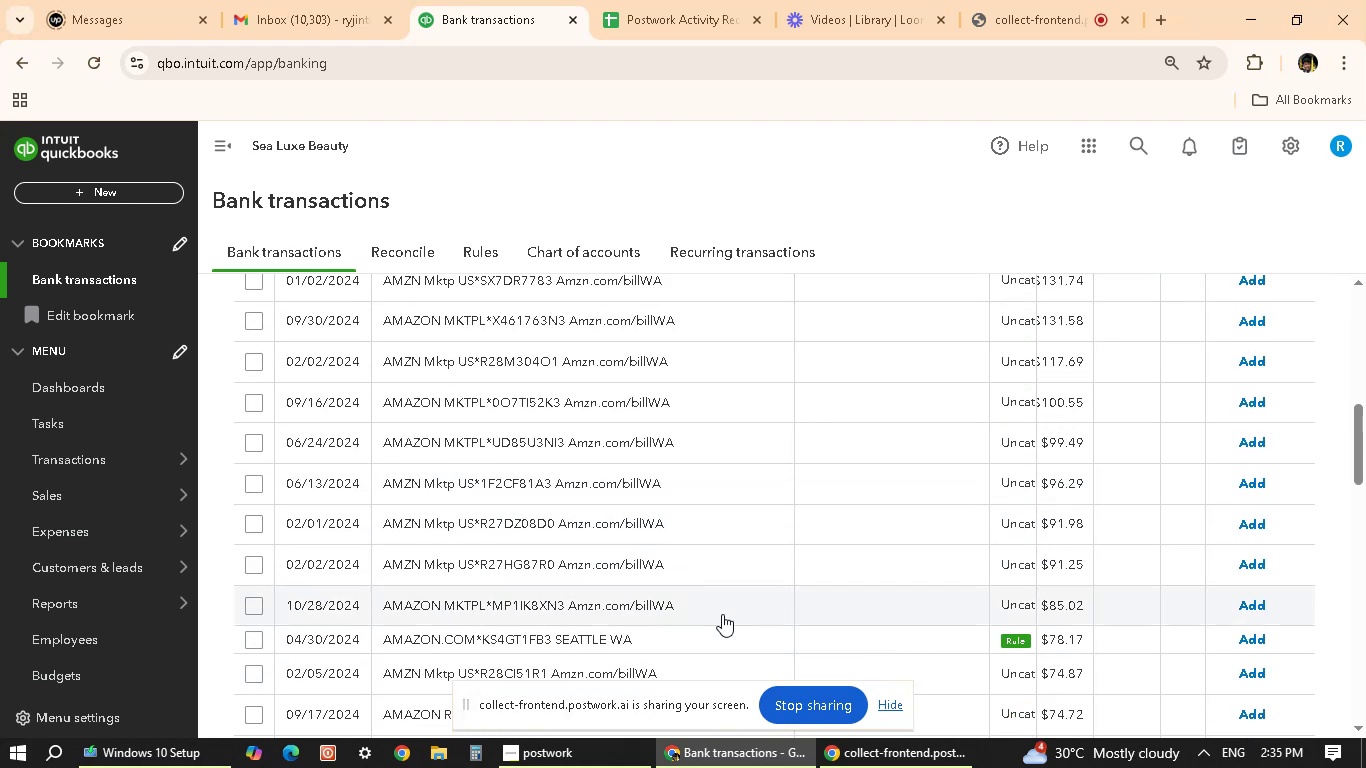 
scroll: coordinate [722, 614], scroll_direction: up, amount: 6.0
 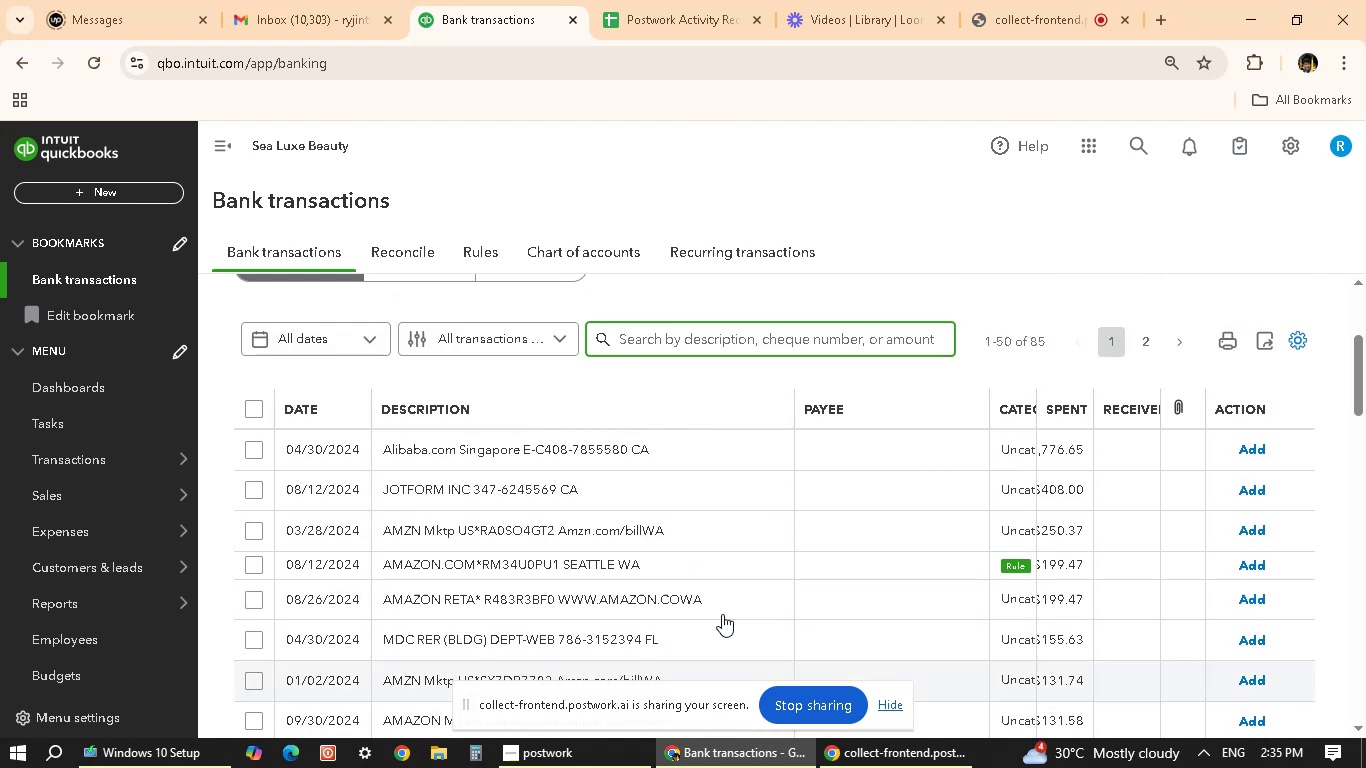 
scroll: coordinate [722, 614], scroll_direction: down, amount: 3.0
 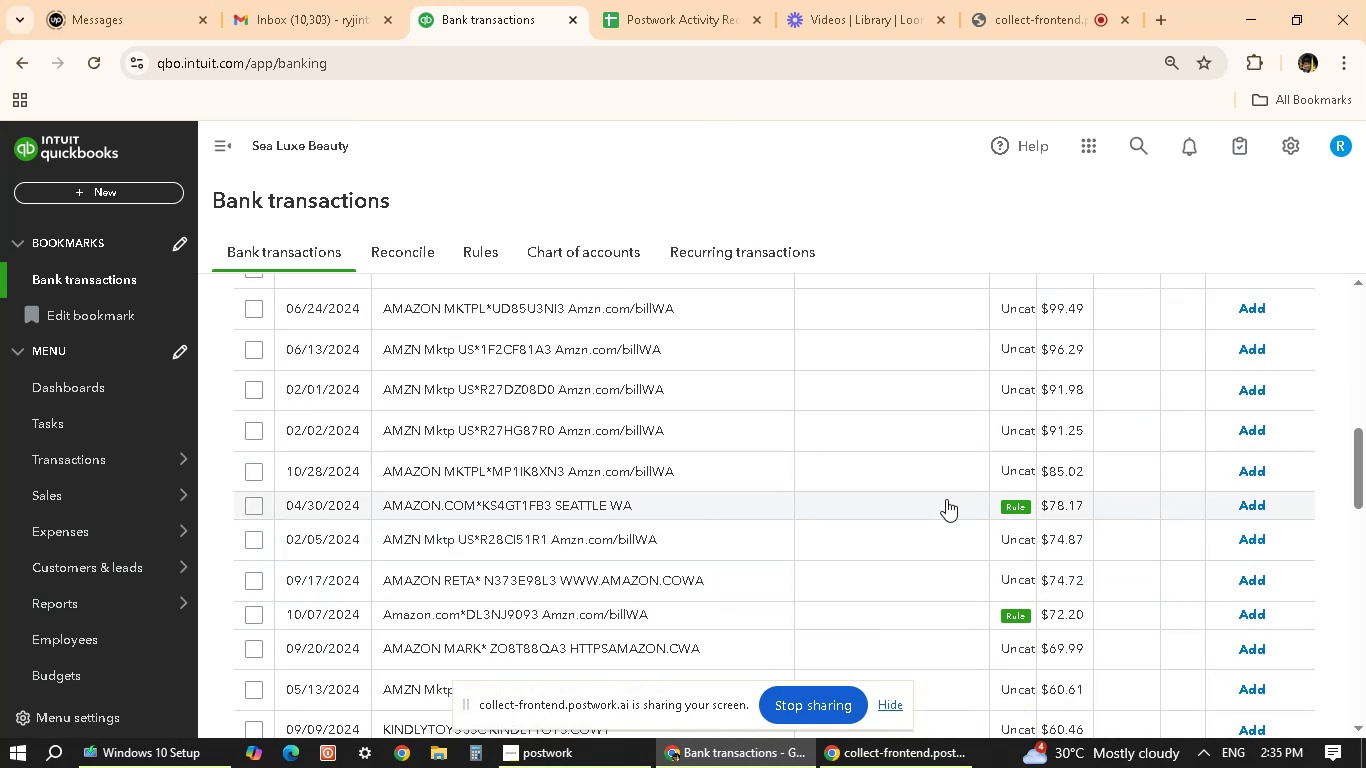 
wait(6.49)
 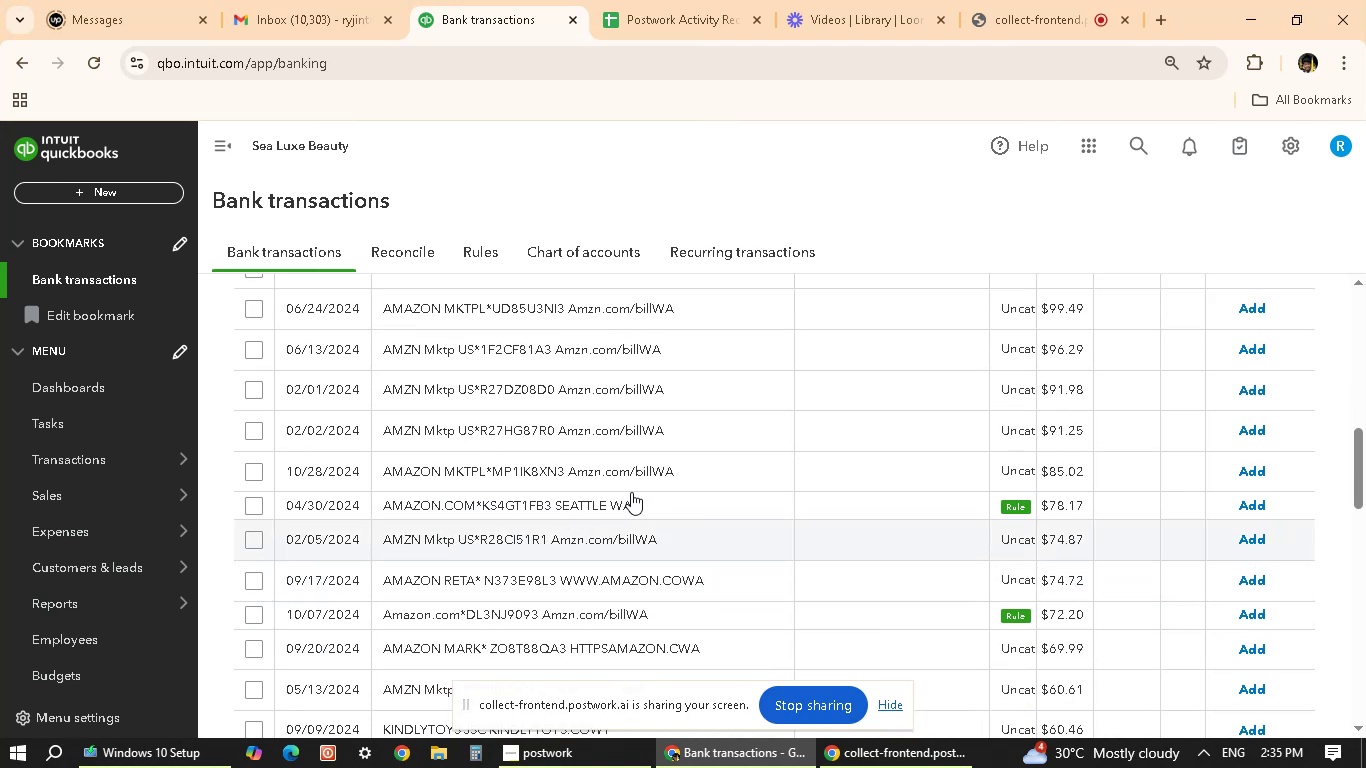 
left_click([935, 497])
 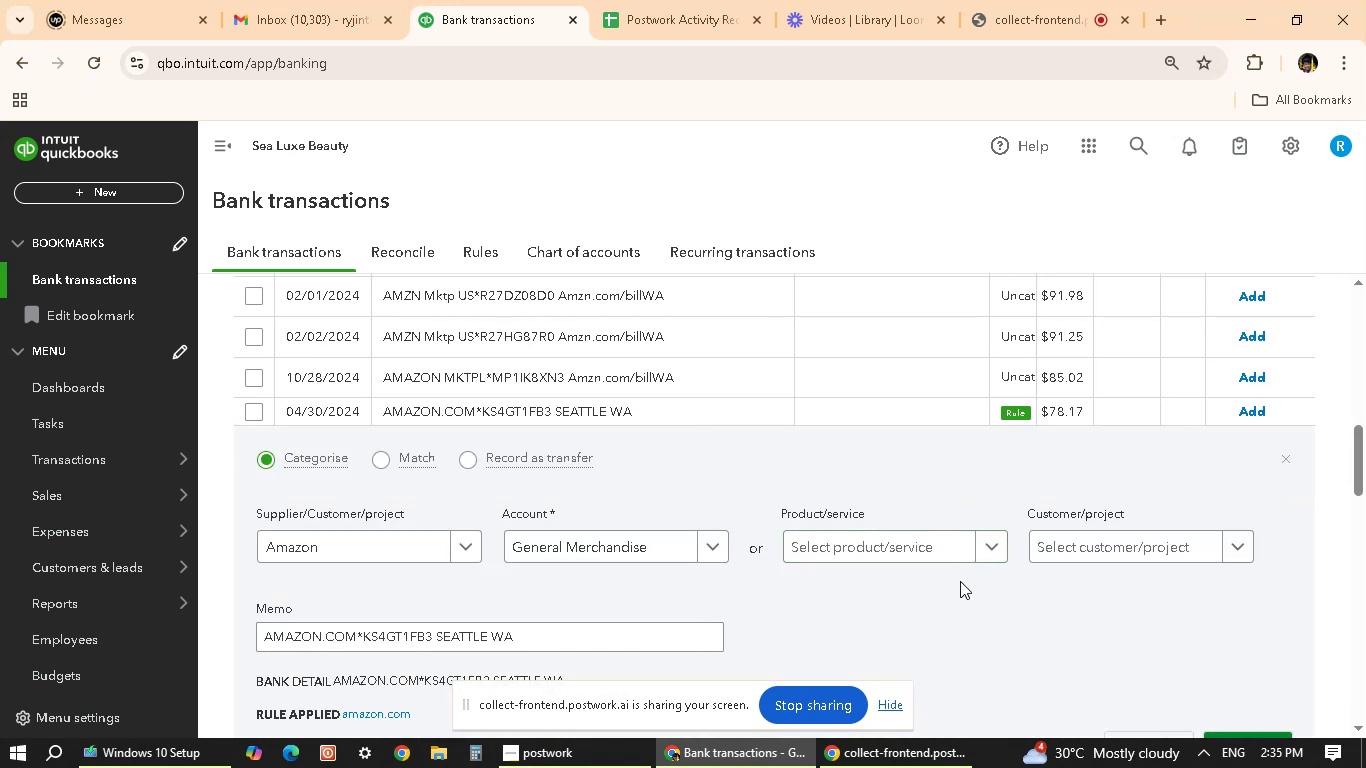 
wait(5.96)
 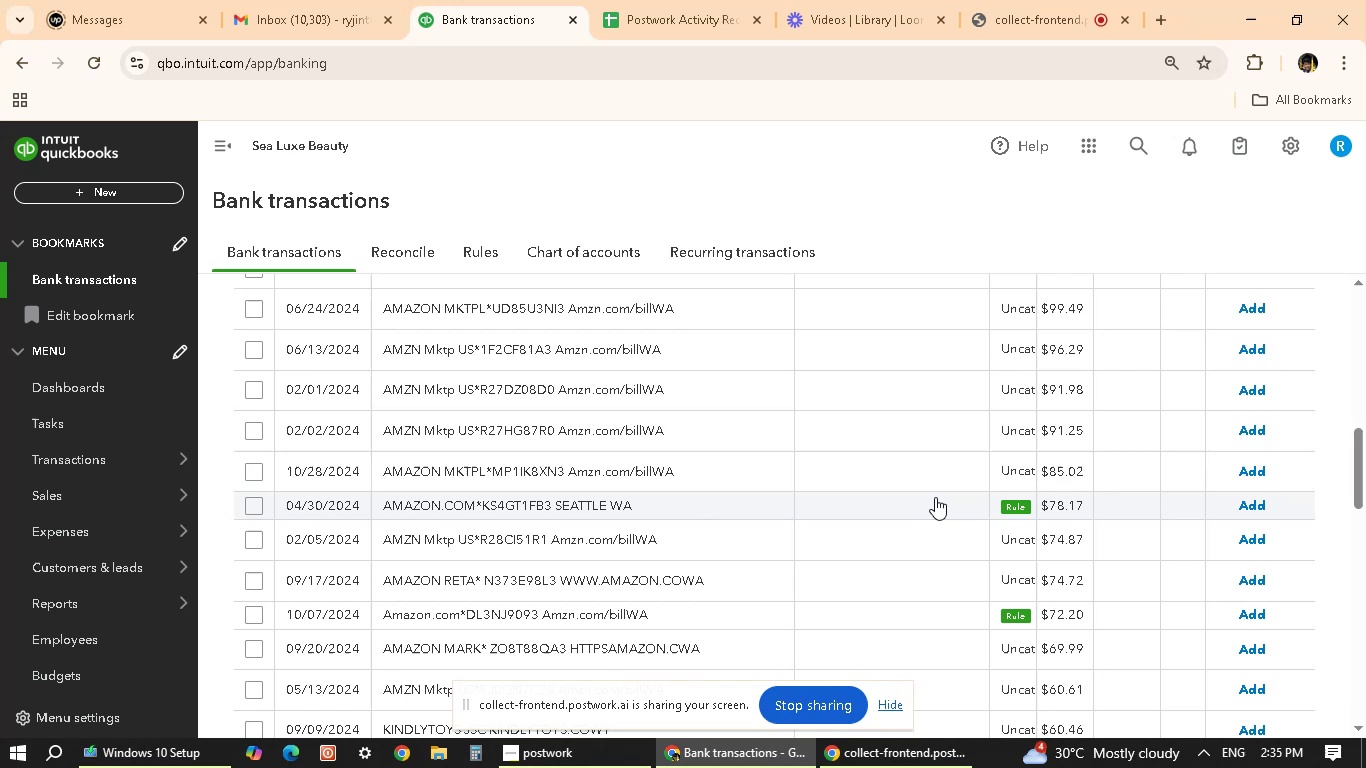 
scroll: coordinate [878, 590], scroll_direction: down, amount: 3.0
 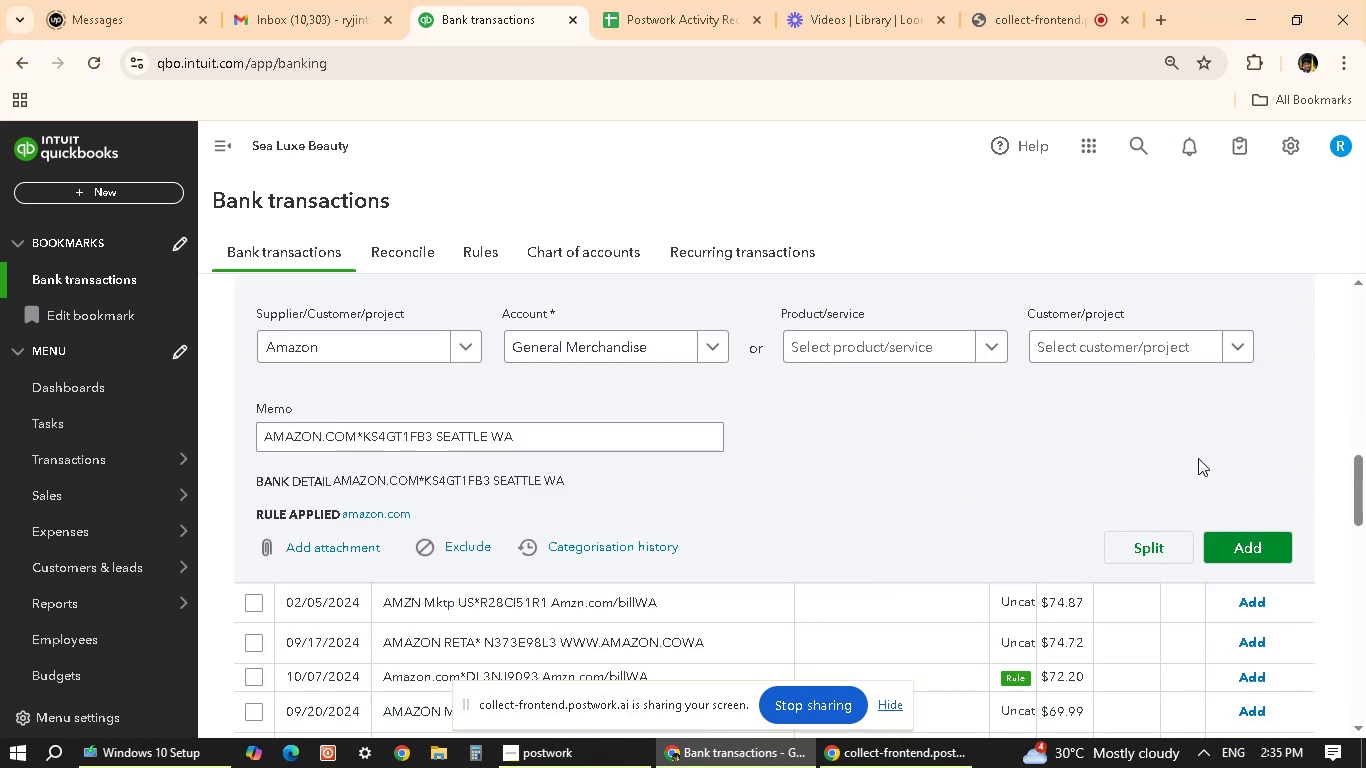 
scroll: coordinate [1266, 411], scroll_direction: up, amount: 3.0
 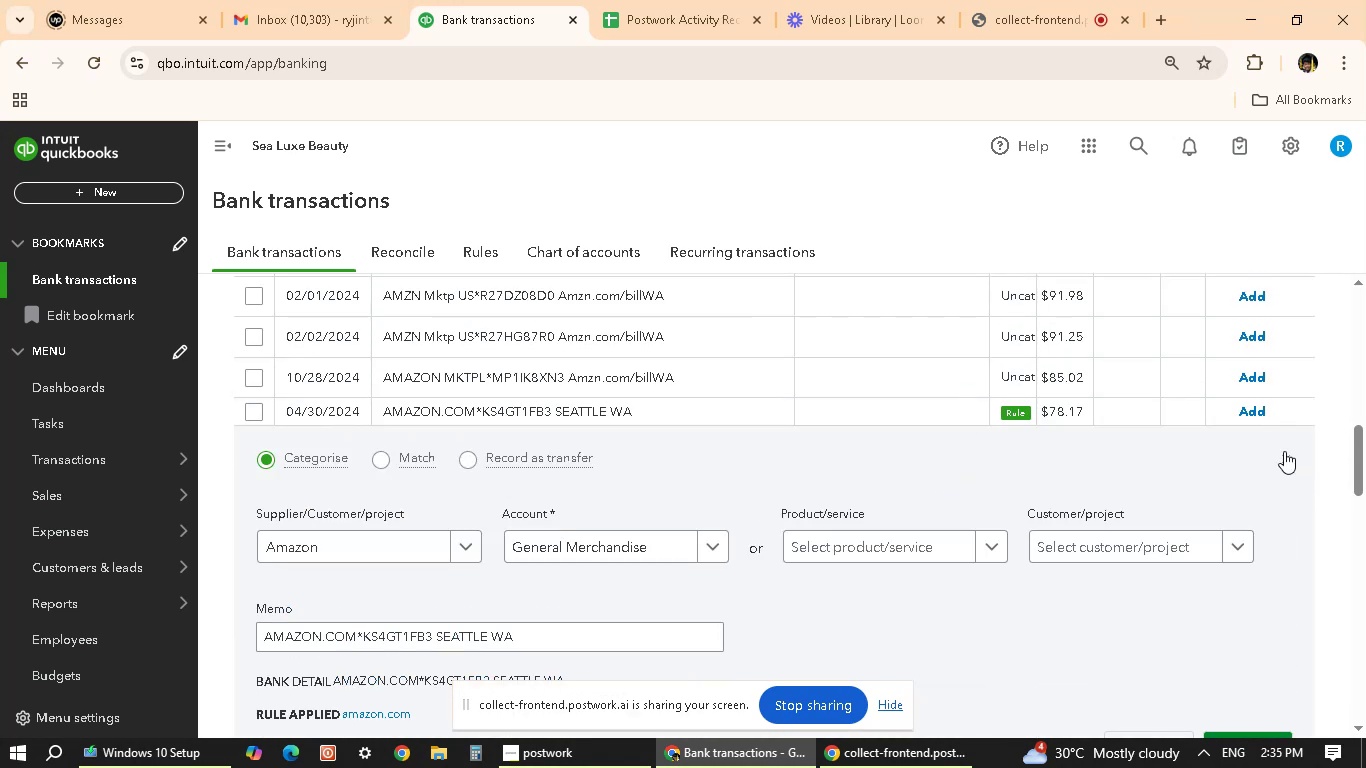 
left_click([1288, 461])
 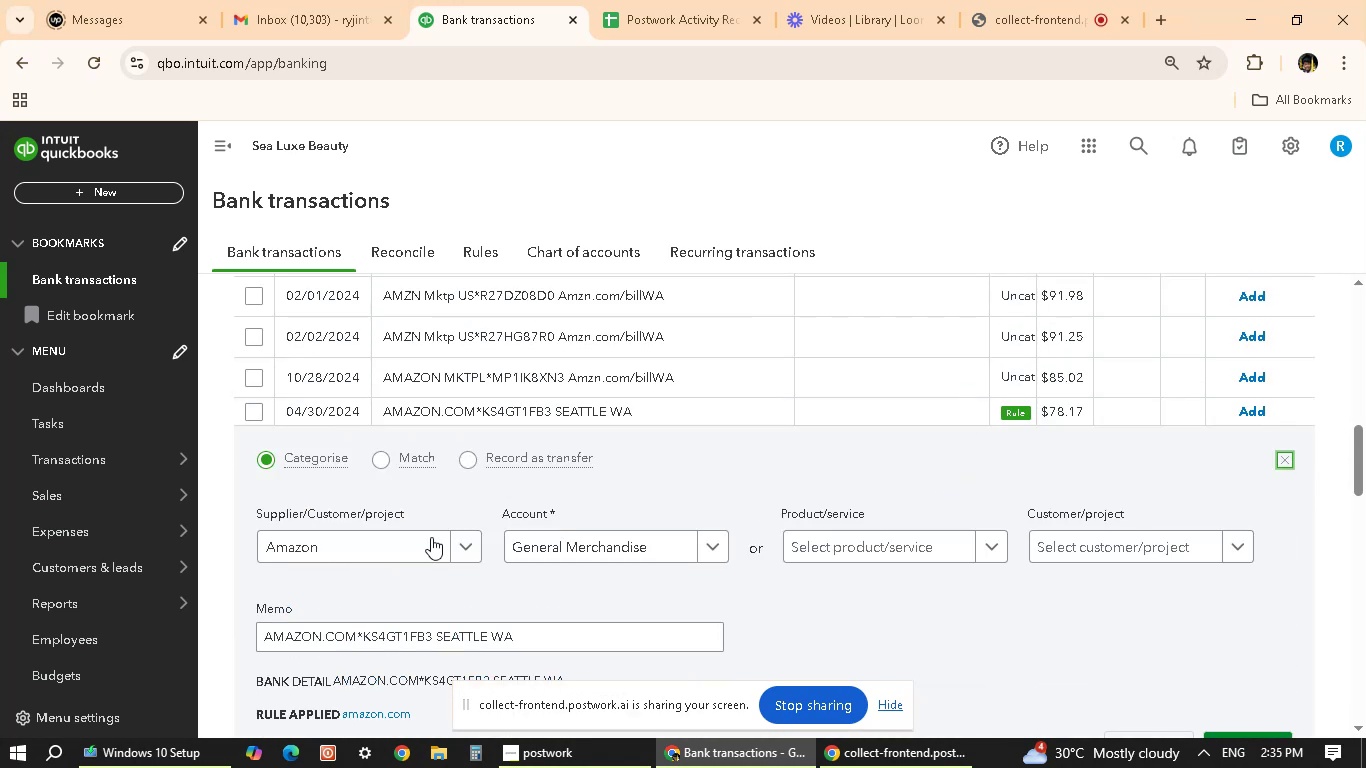 
scroll: coordinate [432, 537], scroll_direction: down, amount: 3.0
 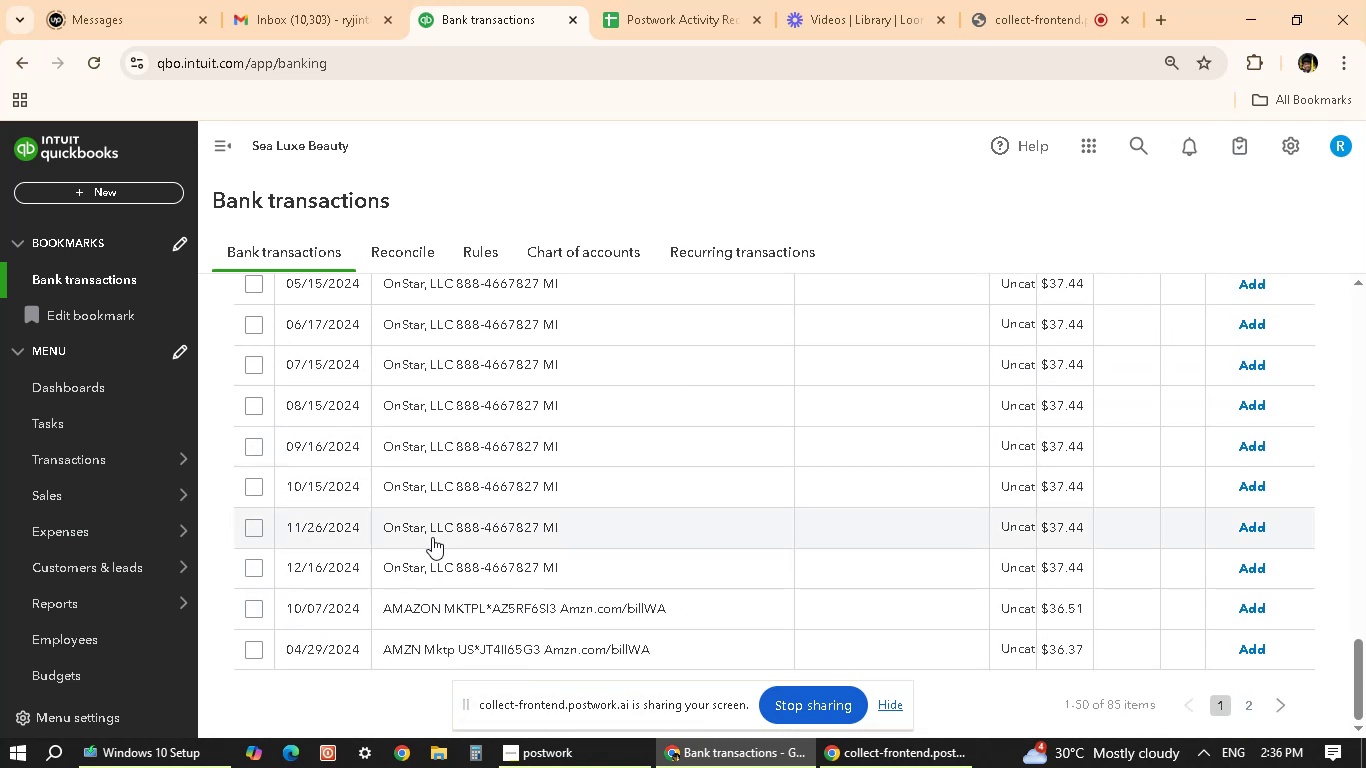 
scroll: coordinate [432, 537], scroll_direction: up, amount: 35.0
 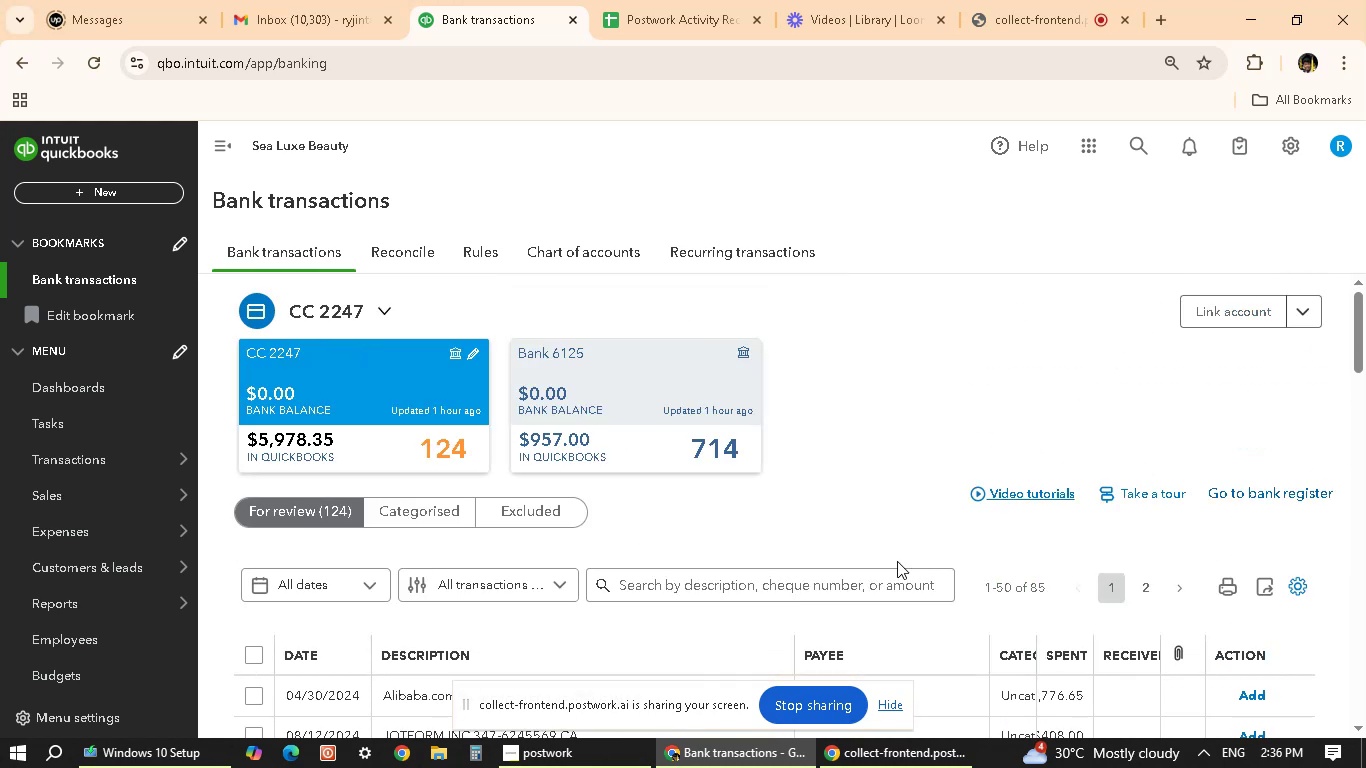 
left_click([781, 600])
 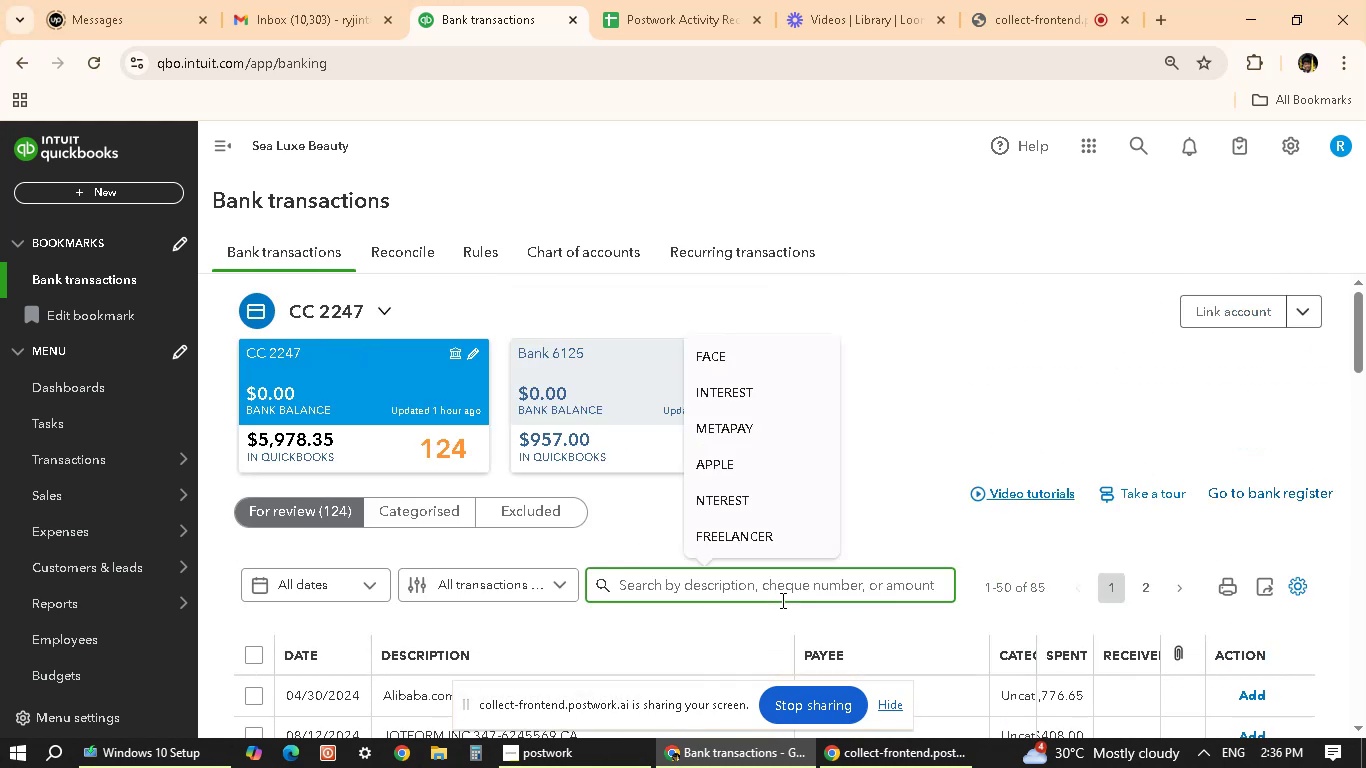 
type(amazon)
 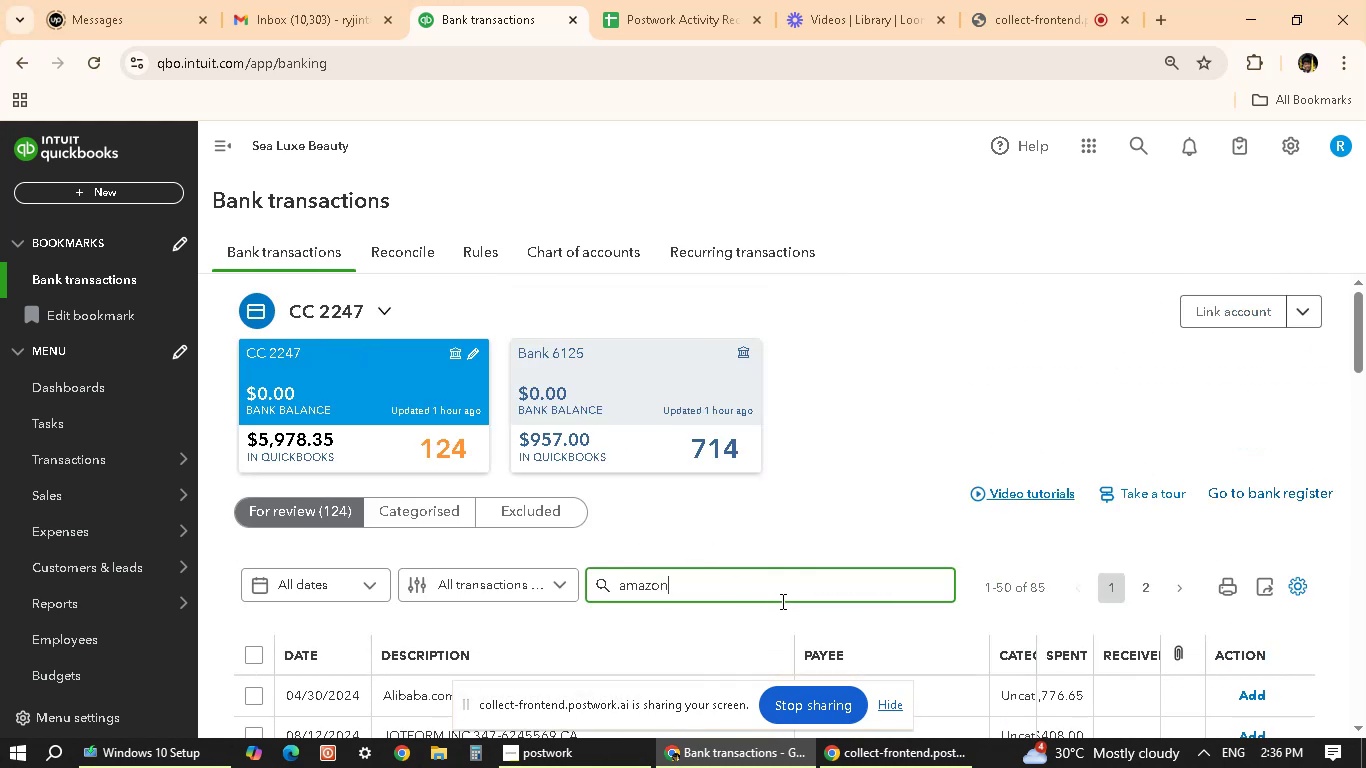 
key(Enter)
 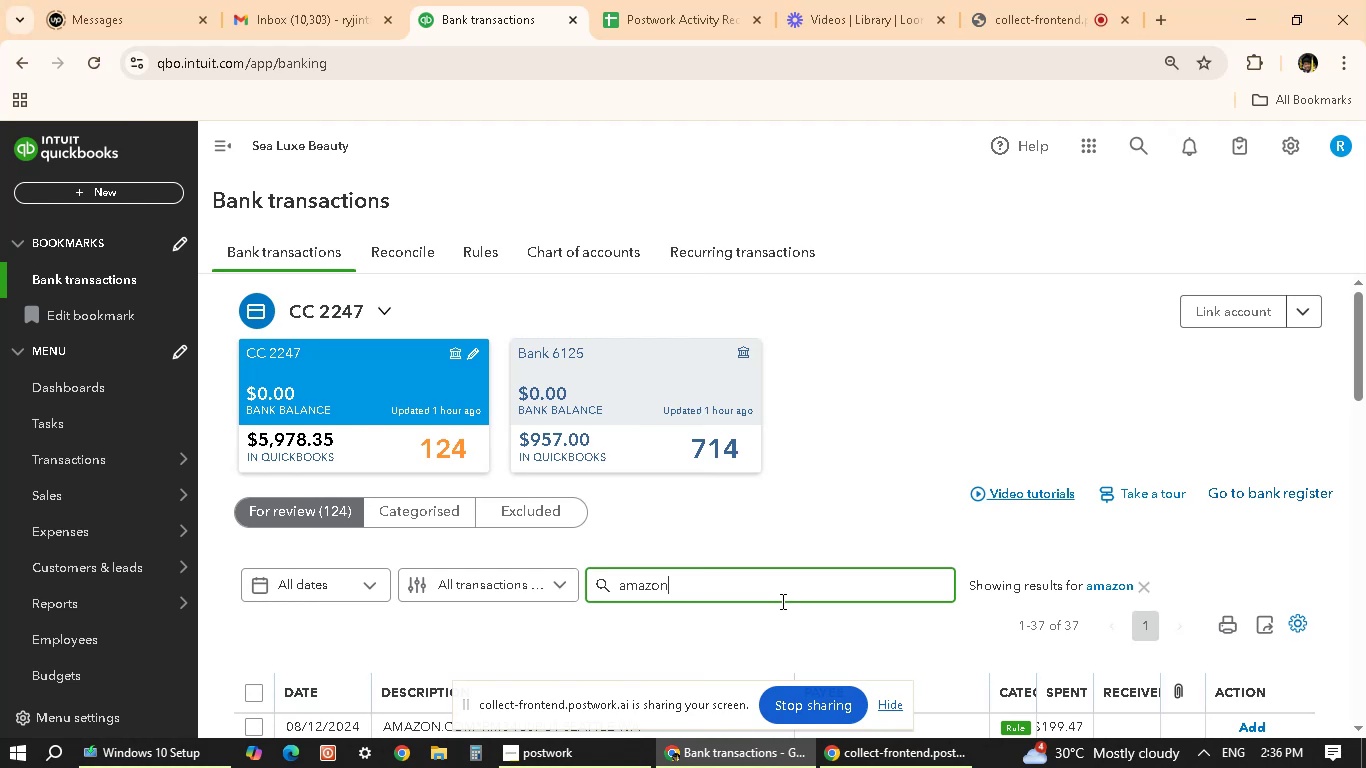 
wait(18.17)
 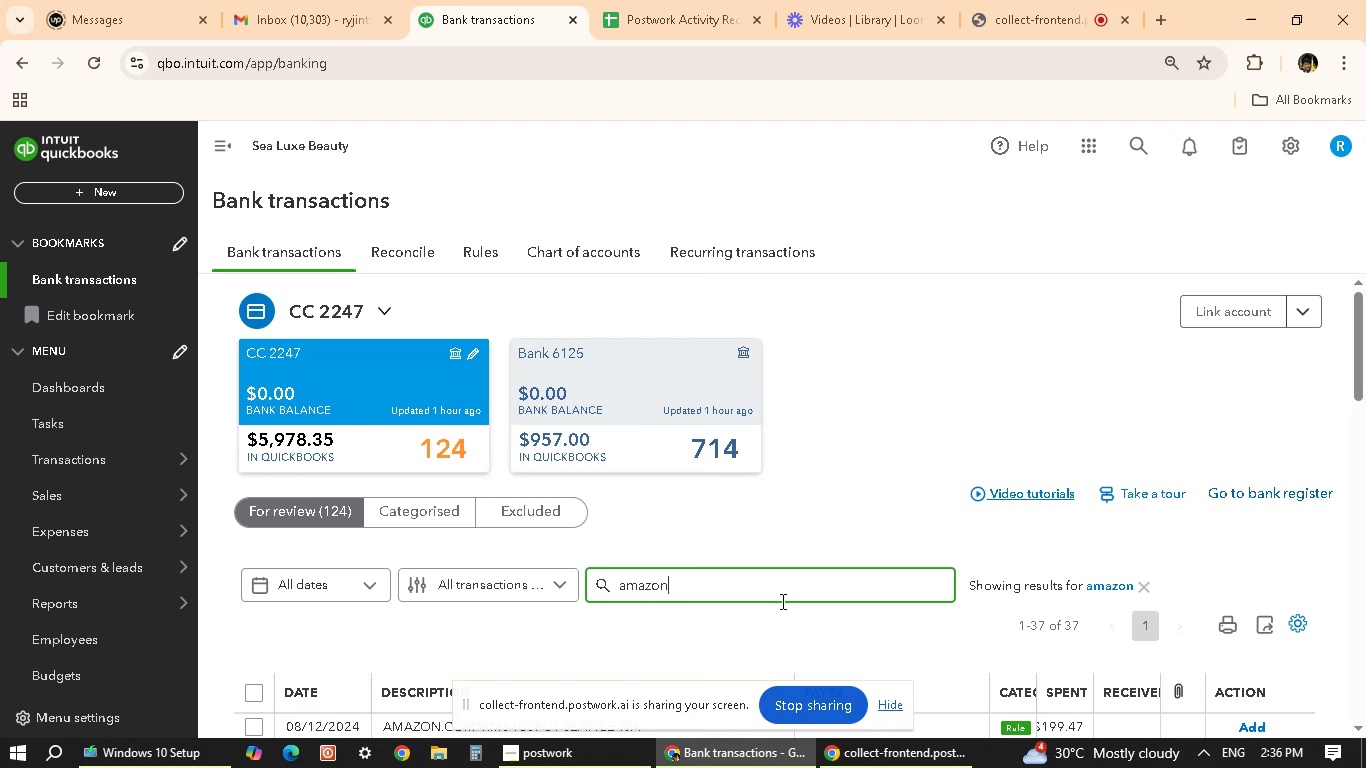 
scroll: coordinate [538, 625], scroll_direction: down, amount: 7.0
 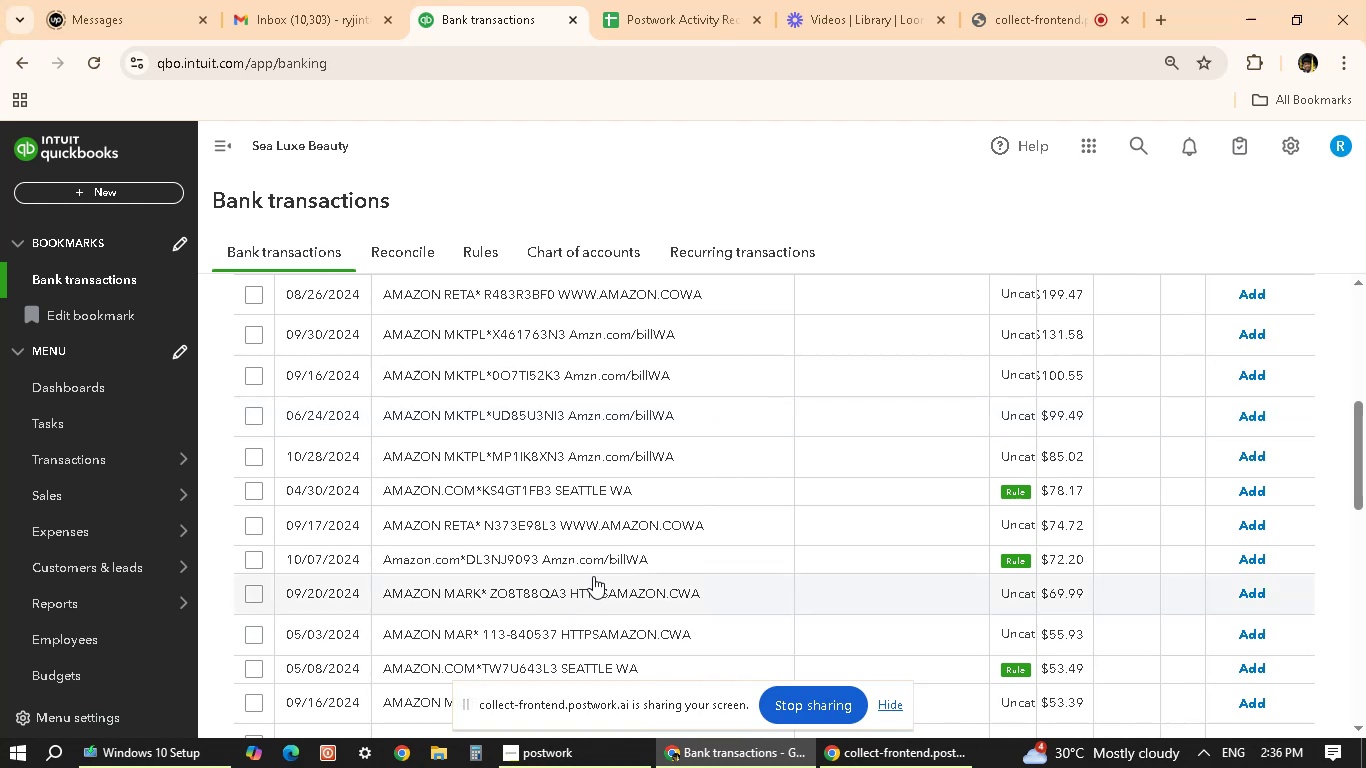 
wait(11.54)
 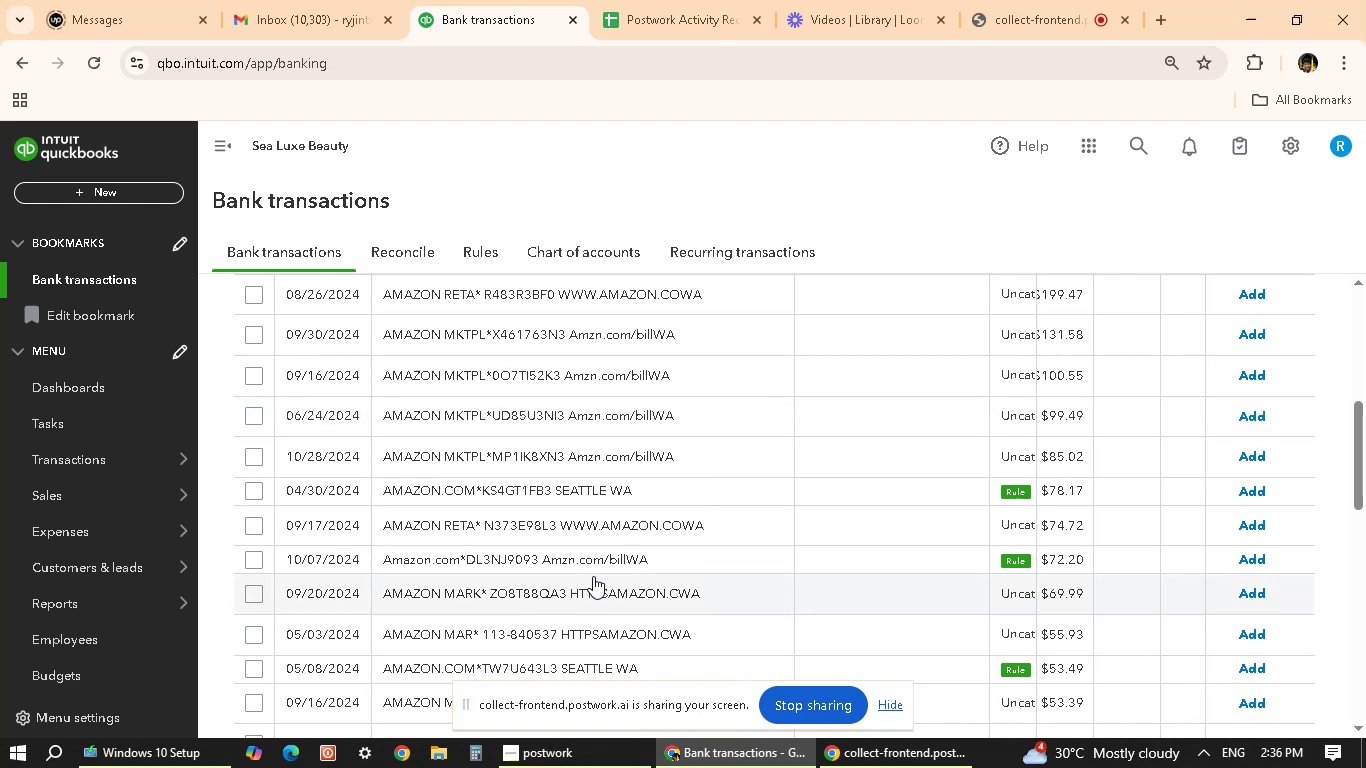 
scroll: coordinate [507, 663], scroll_direction: down, amount: 2.0
 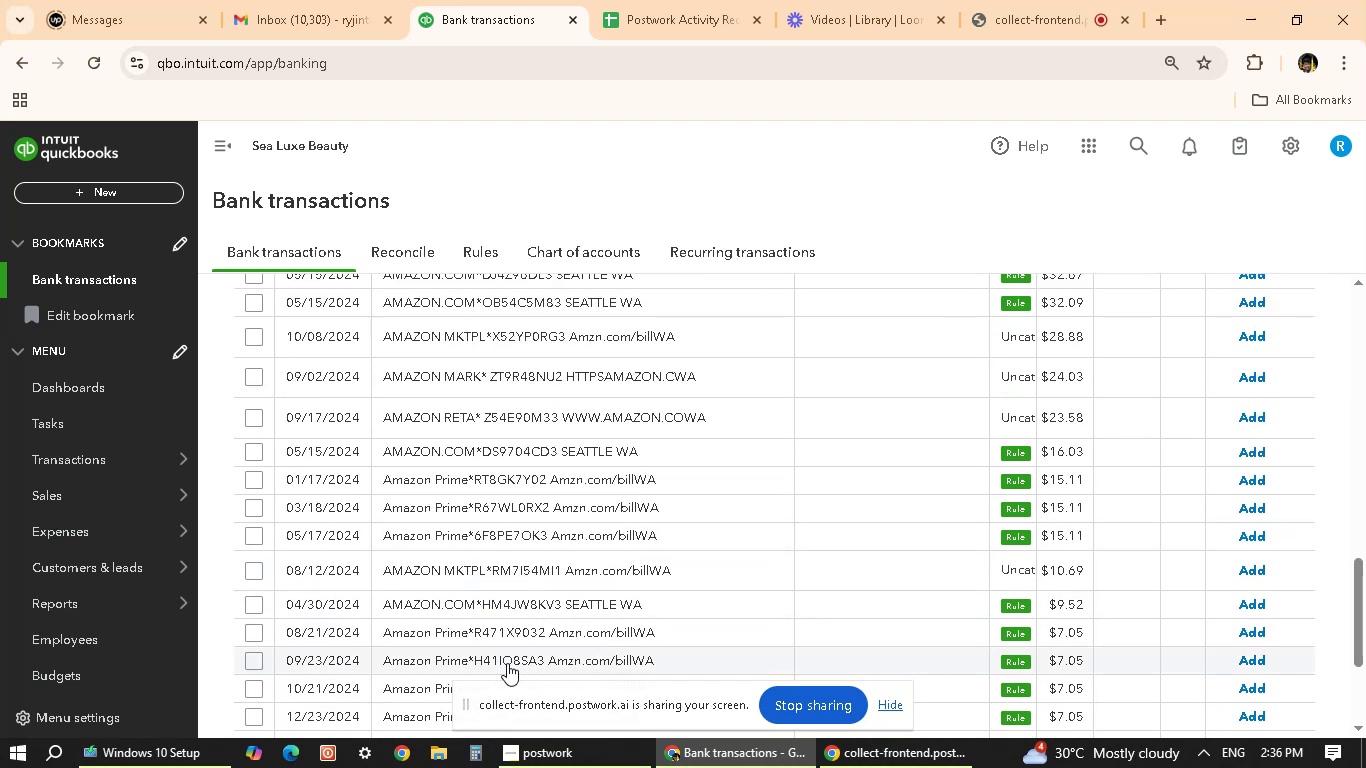 
scroll: coordinate [507, 663], scroll_direction: up, amount: 7.0
 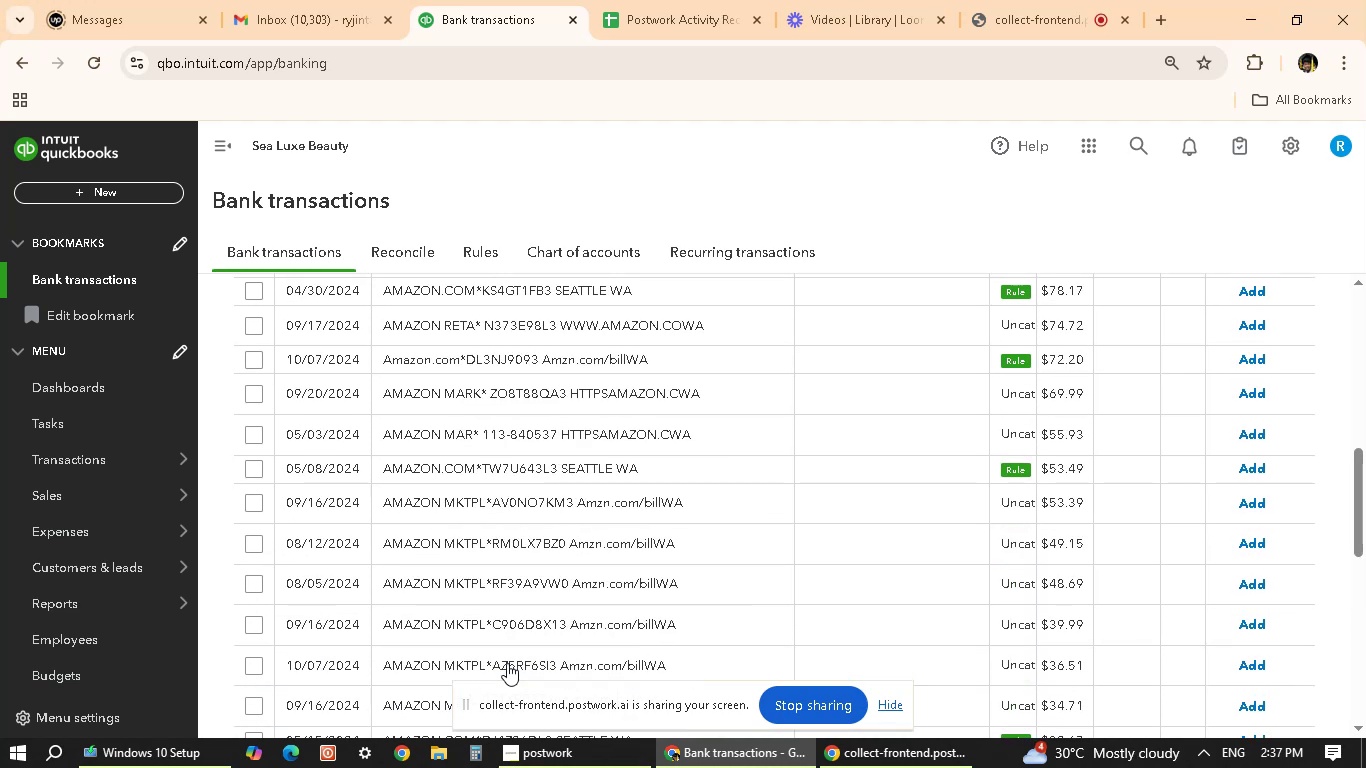 
scroll: coordinate [507, 663], scroll_direction: down, amount: 11.0
 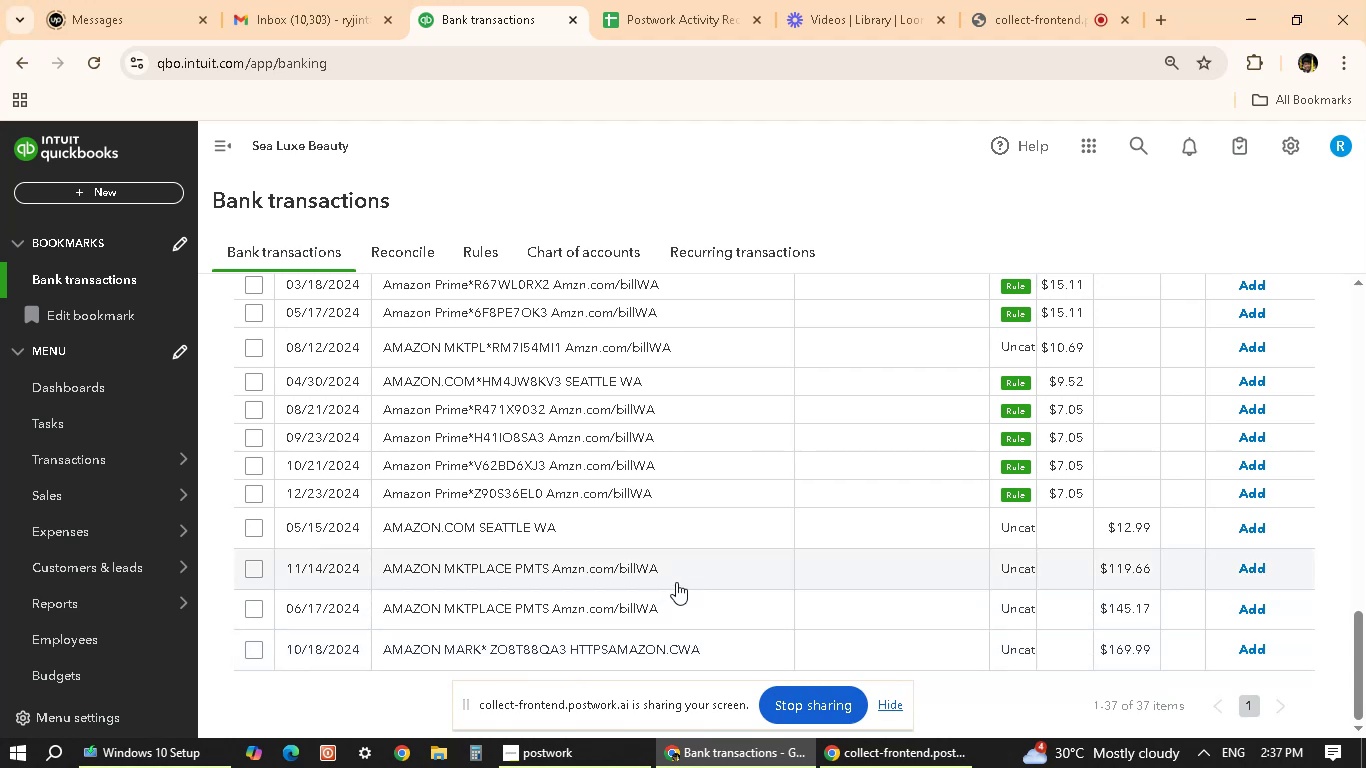 
wait(5.66)
 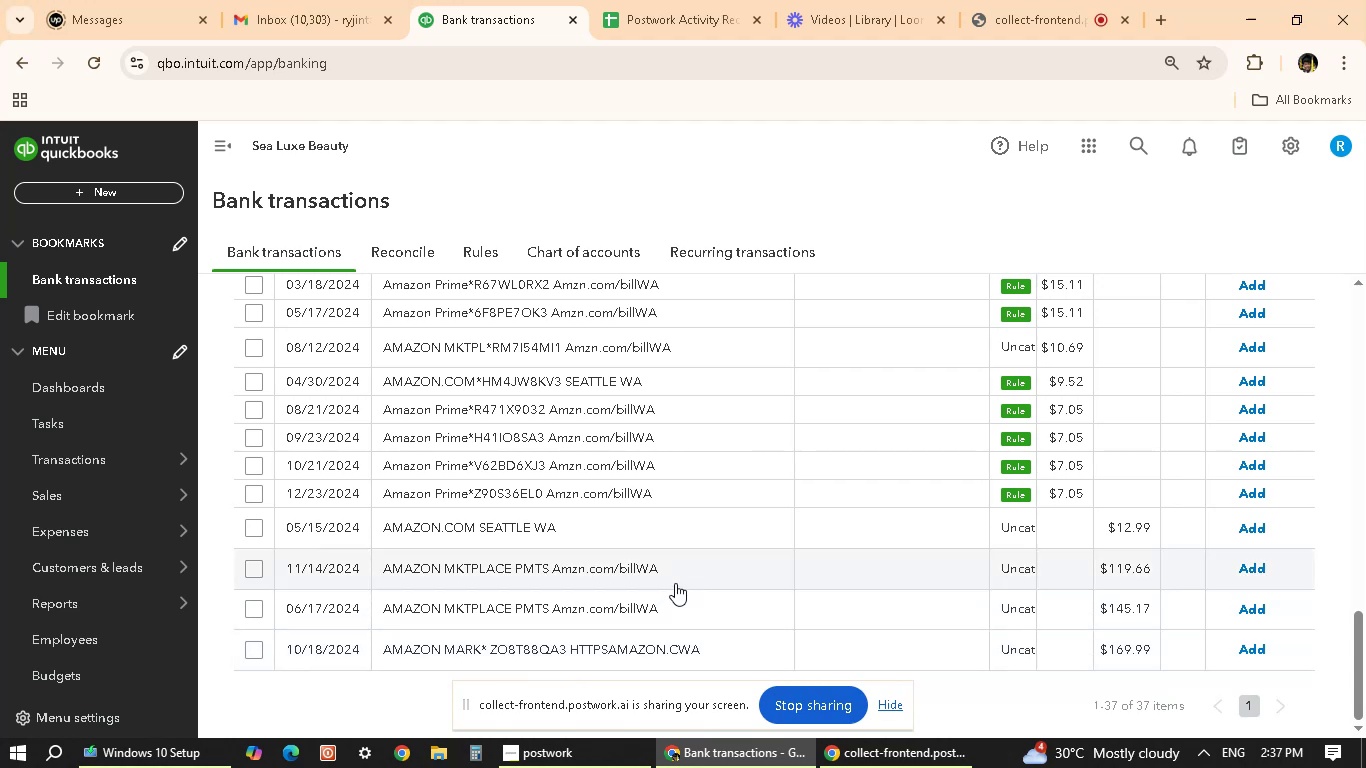 
scroll: coordinate [676, 582], scroll_direction: up, amount: 18.0
 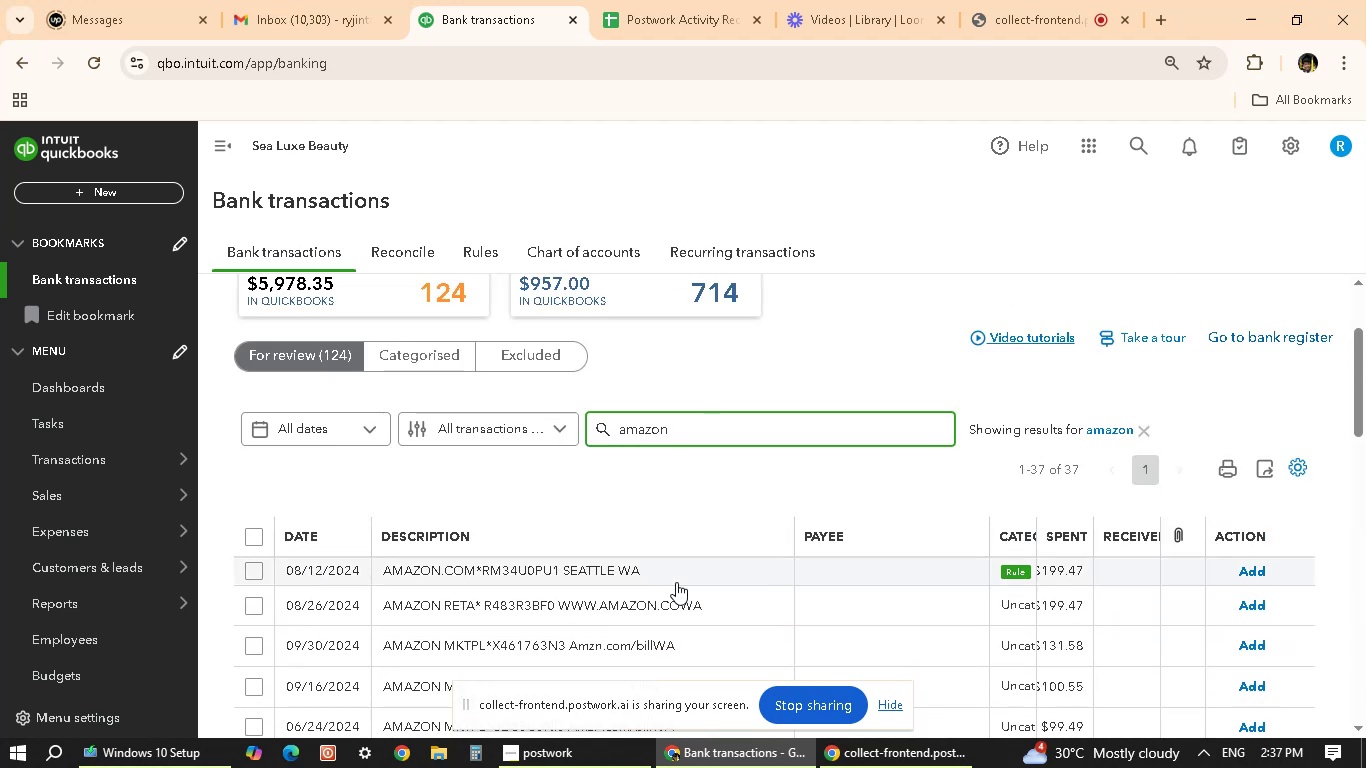 
scroll: coordinate [676, 582], scroll_direction: down, amount: 4.0
 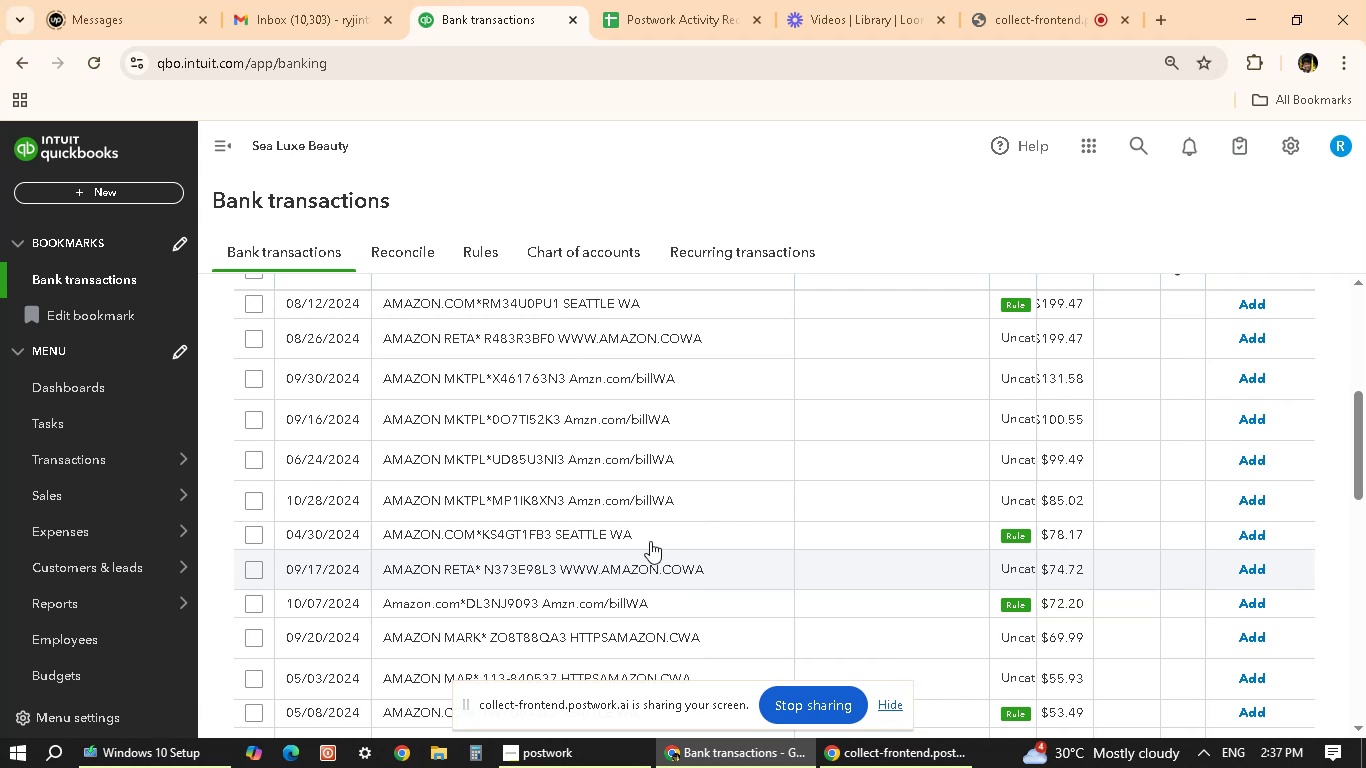 
scroll: coordinate [672, 484], scroll_direction: up, amount: 3.0
 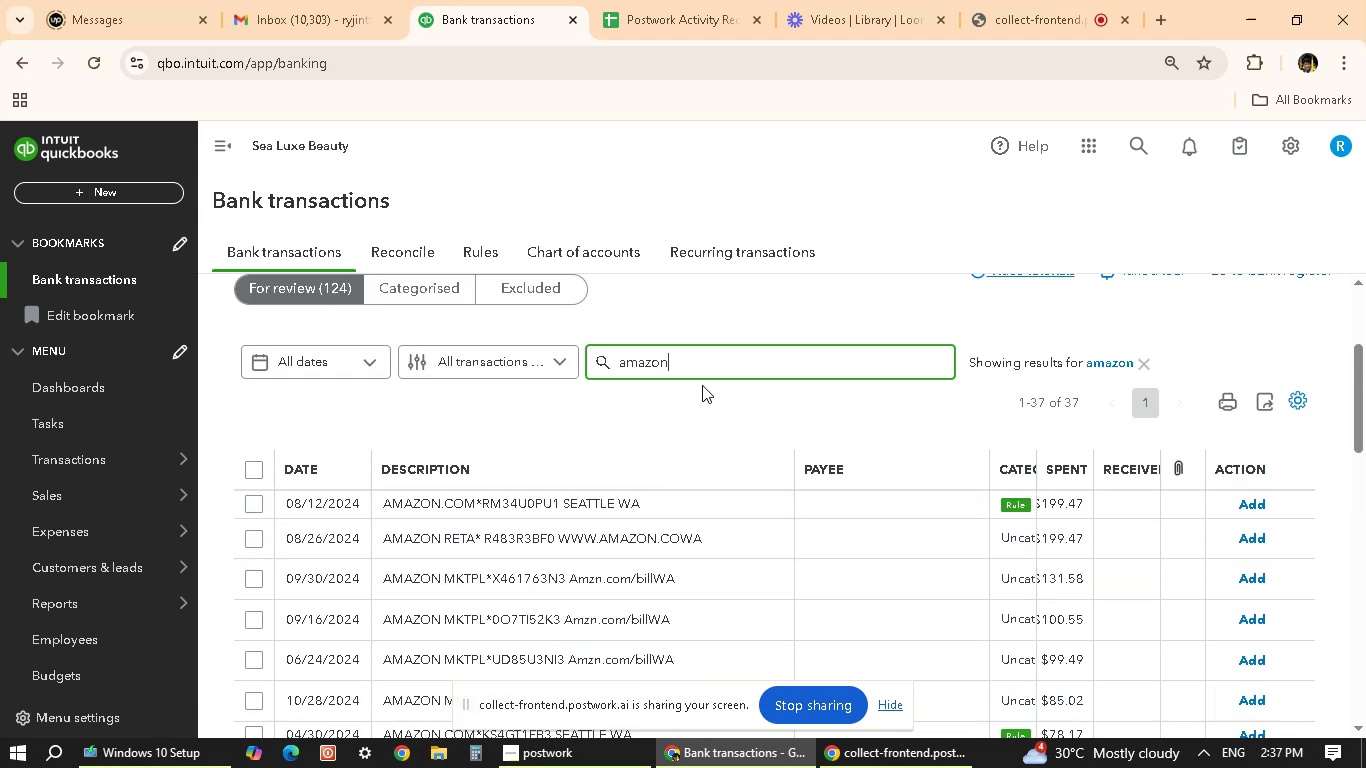 
left_click([720, 354])
 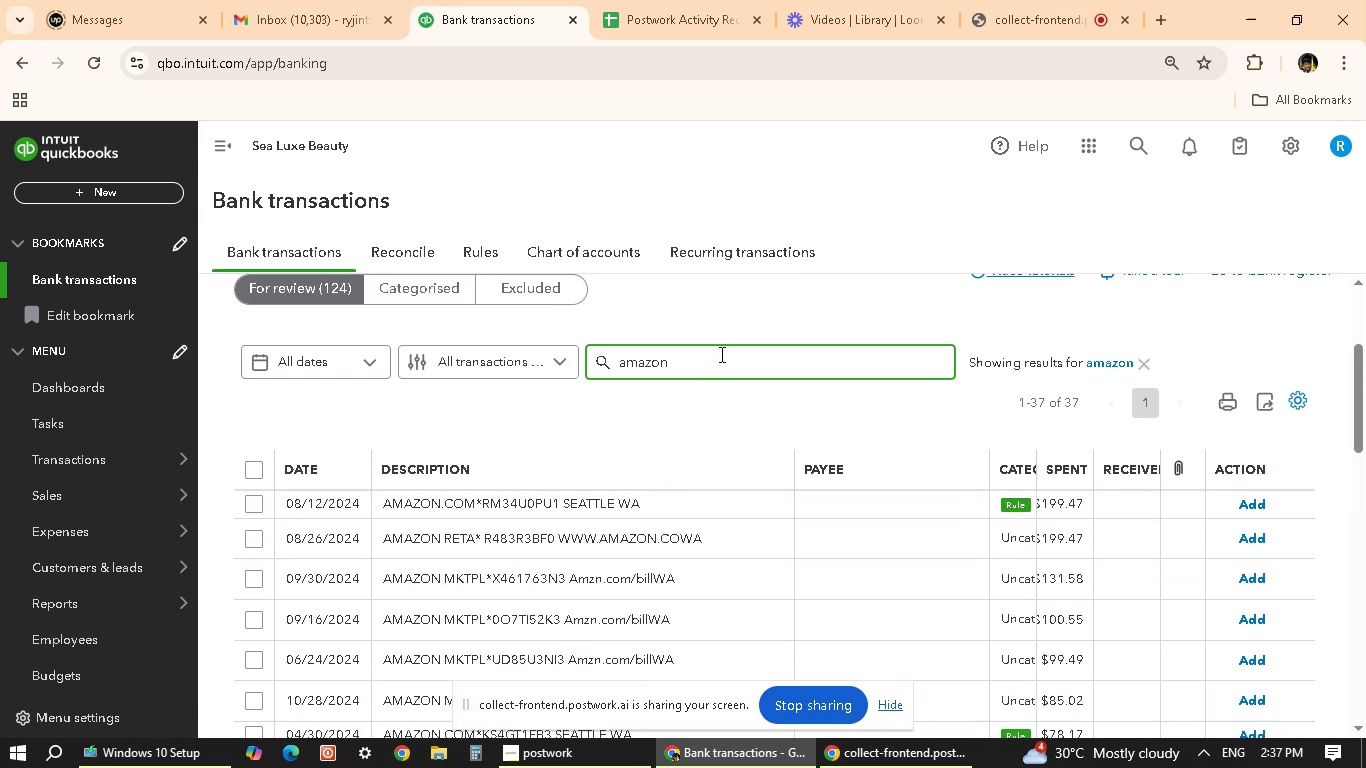 
type( mktpl)
 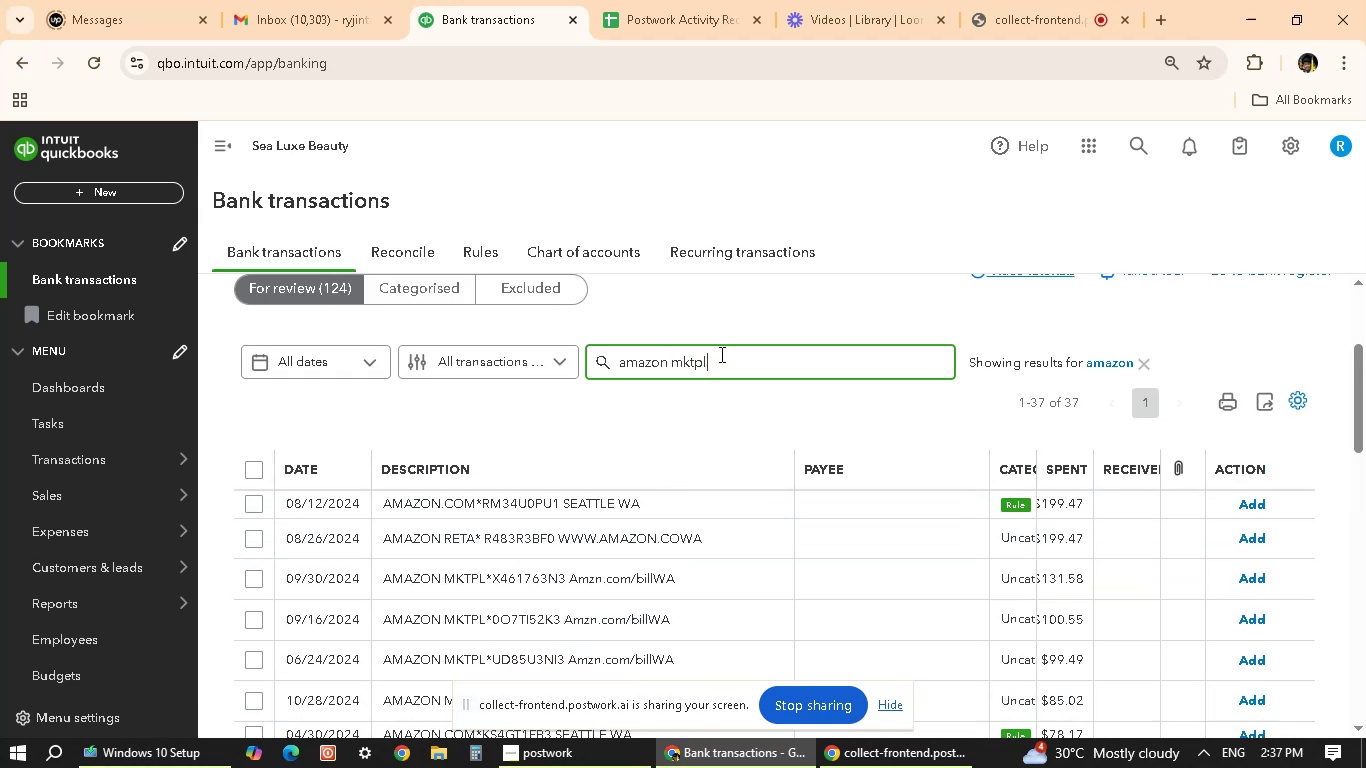 
key(Enter)
 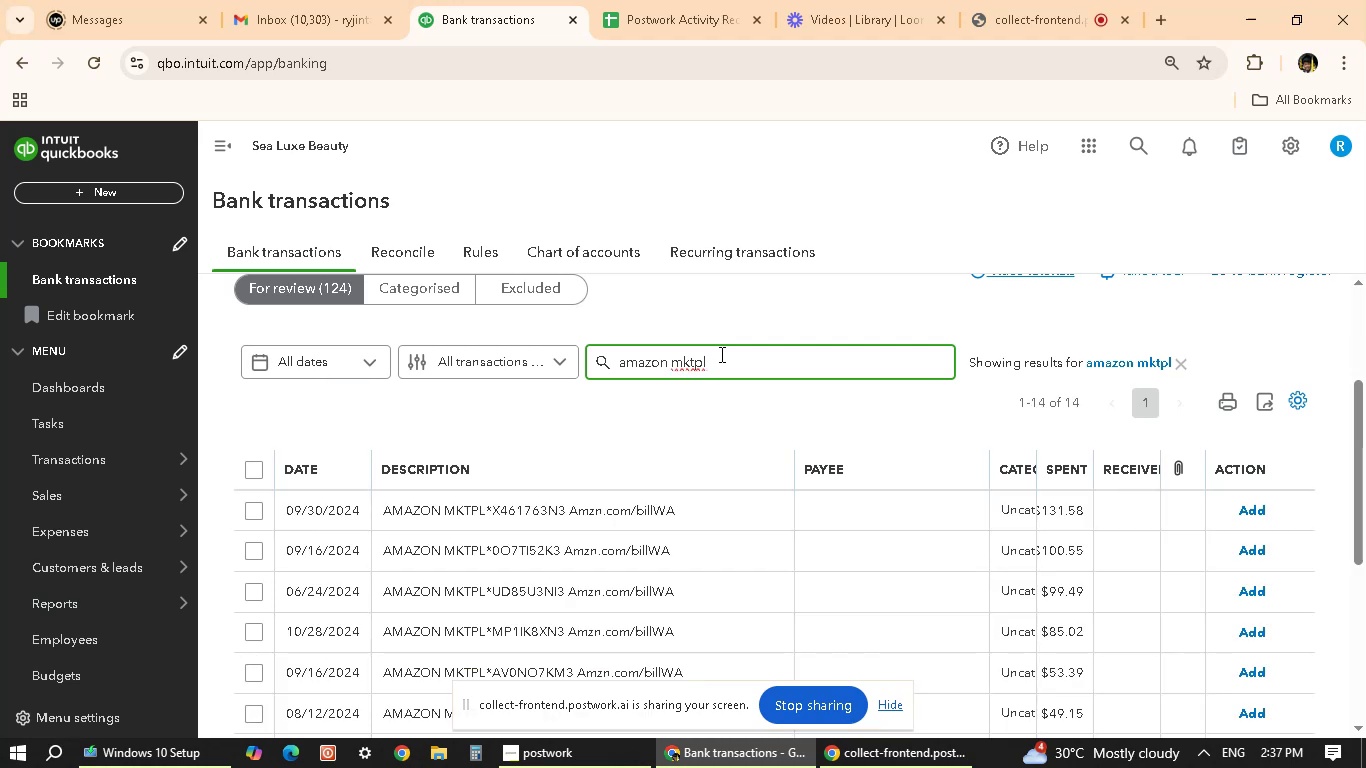 
wait(17.02)
 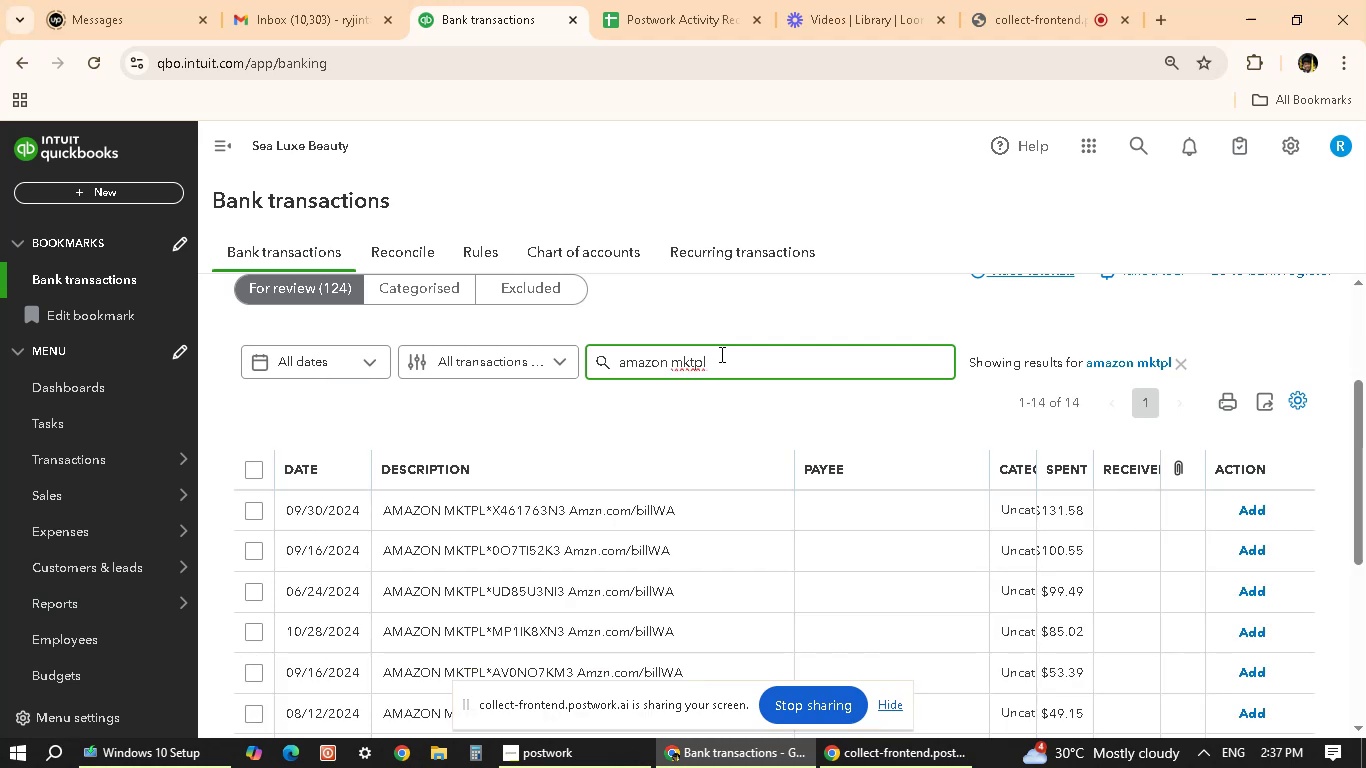 
scroll: coordinate [680, 621], scroll_direction: down, amount: 9.0
 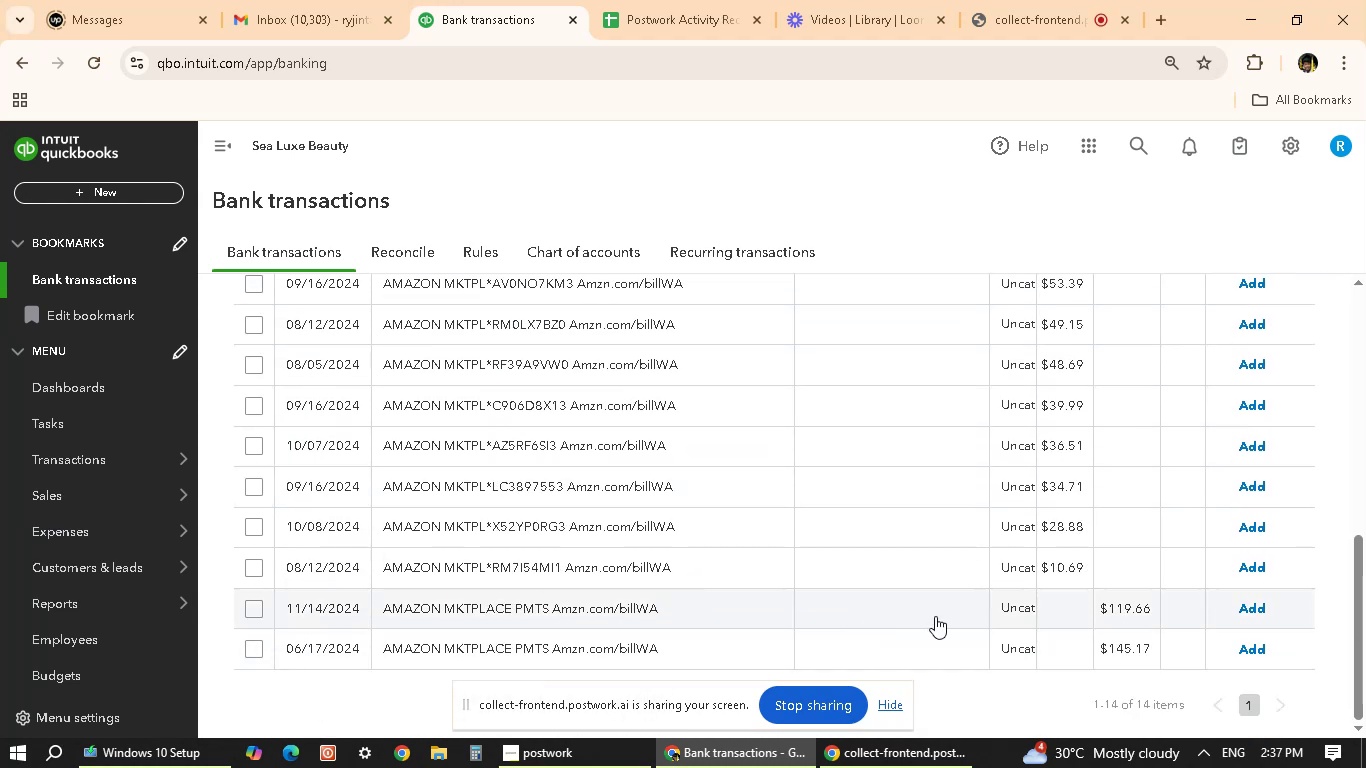 
scroll: coordinate [956, 616], scroll_direction: up, amount: 2.0
 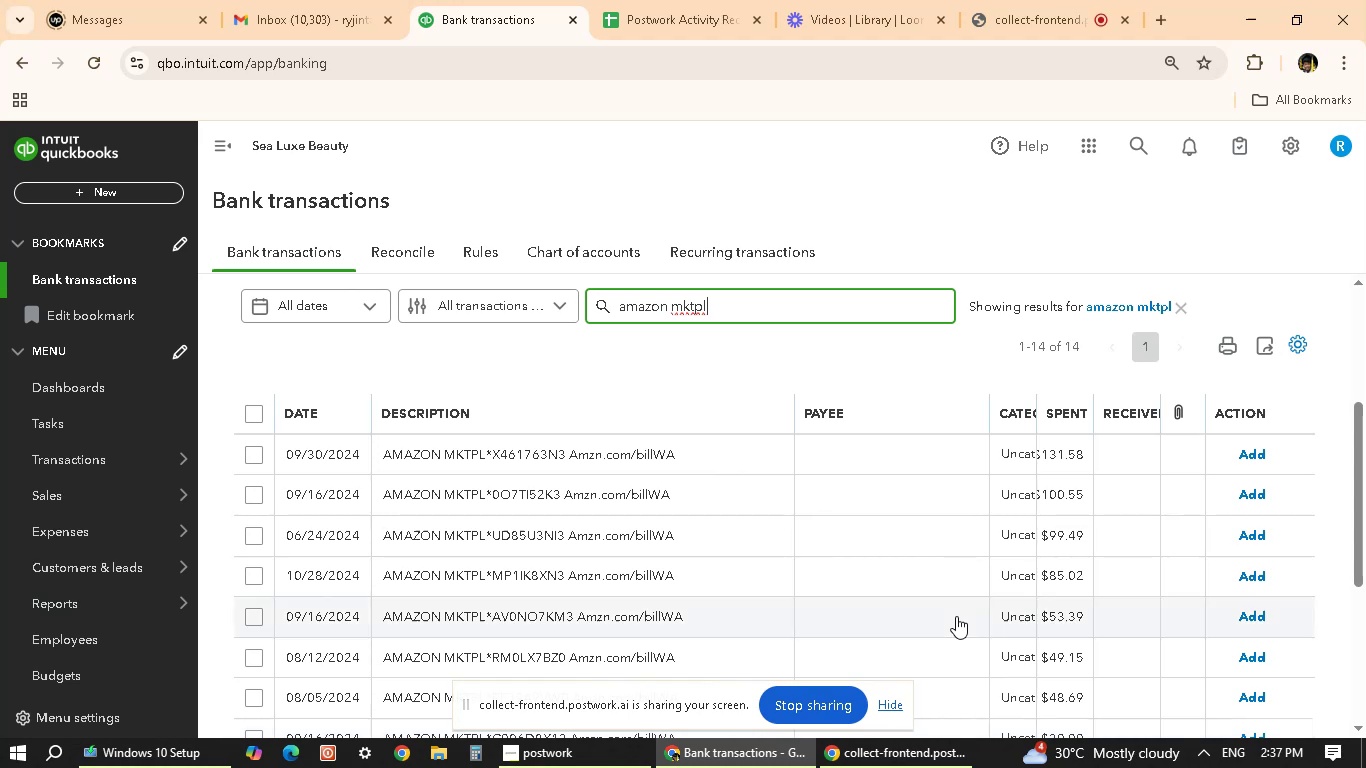 
scroll: coordinate [956, 616], scroll_direction: down, amount: 7.0
 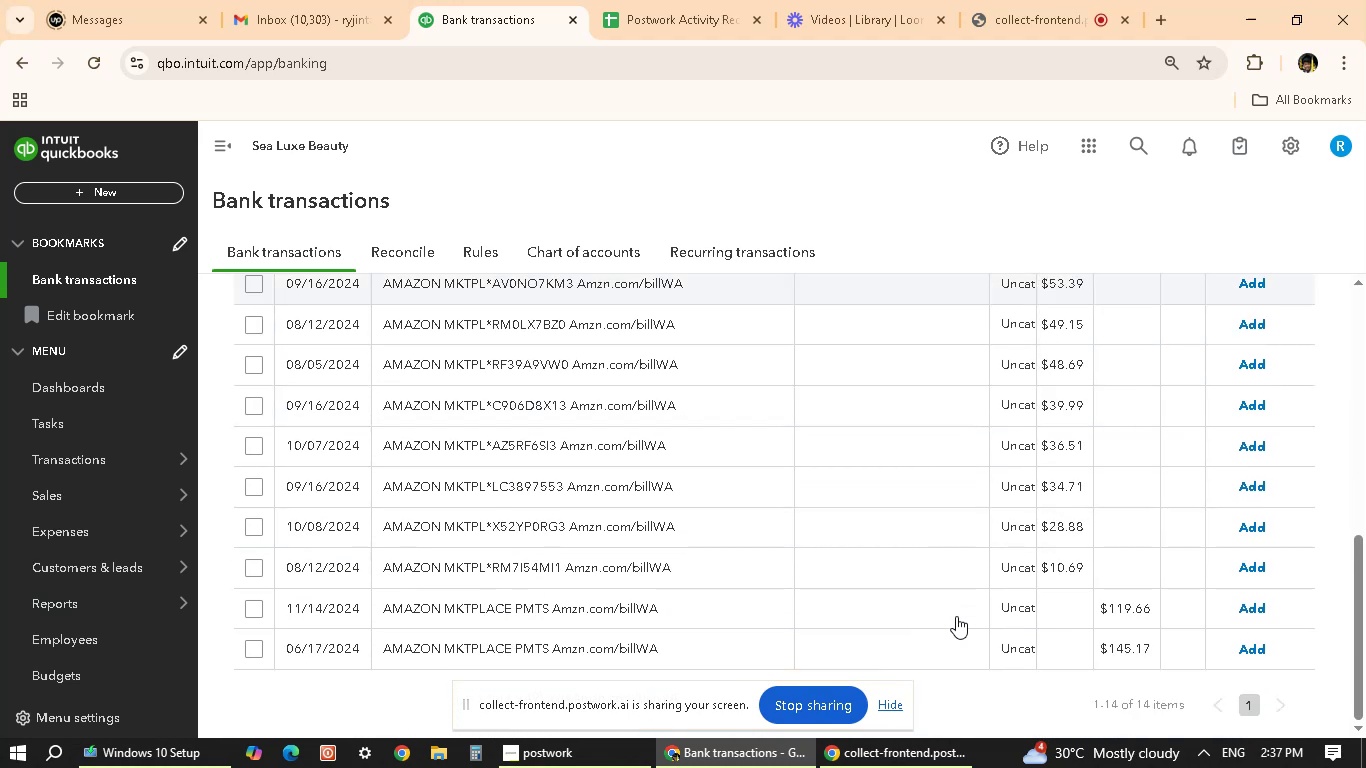 
scroll: coordinate [956, 616], scroll_direction: up, amount: 3.0
 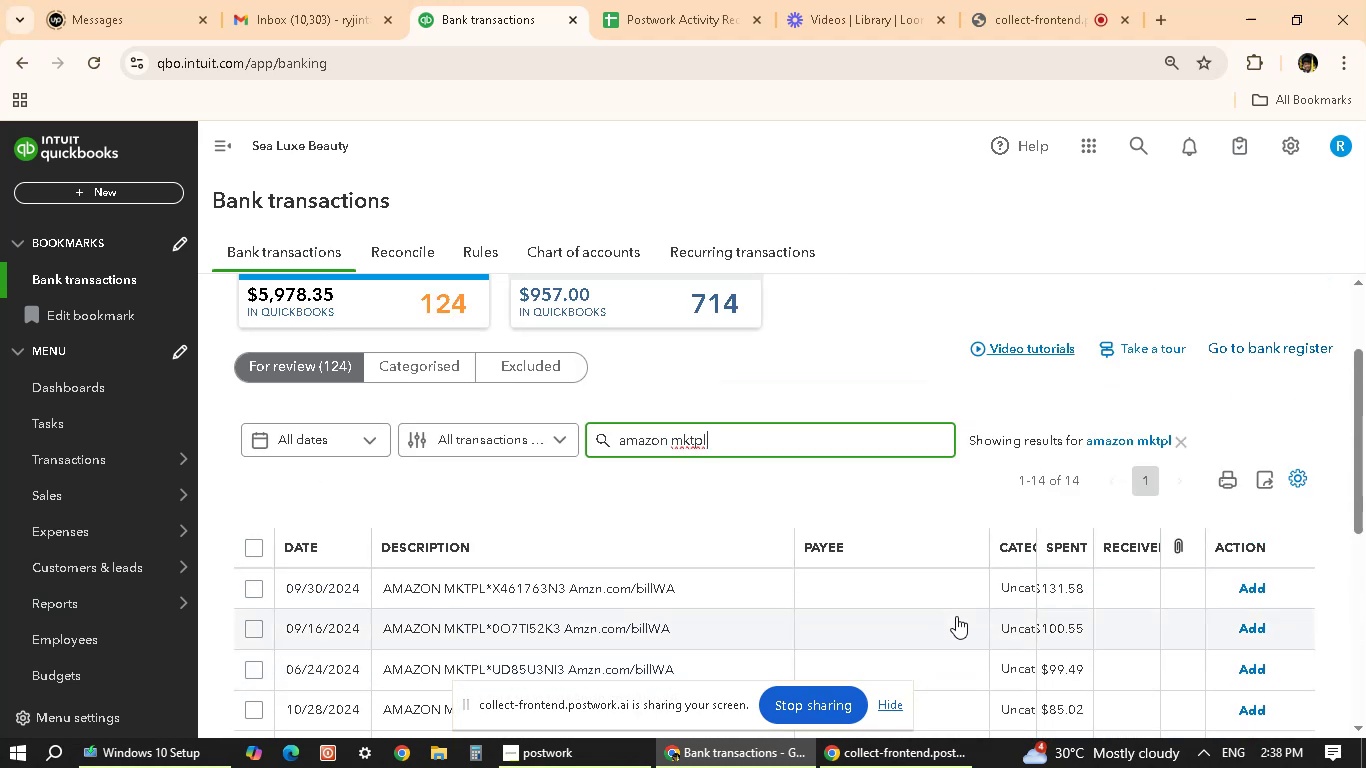 
wait(5.74)
 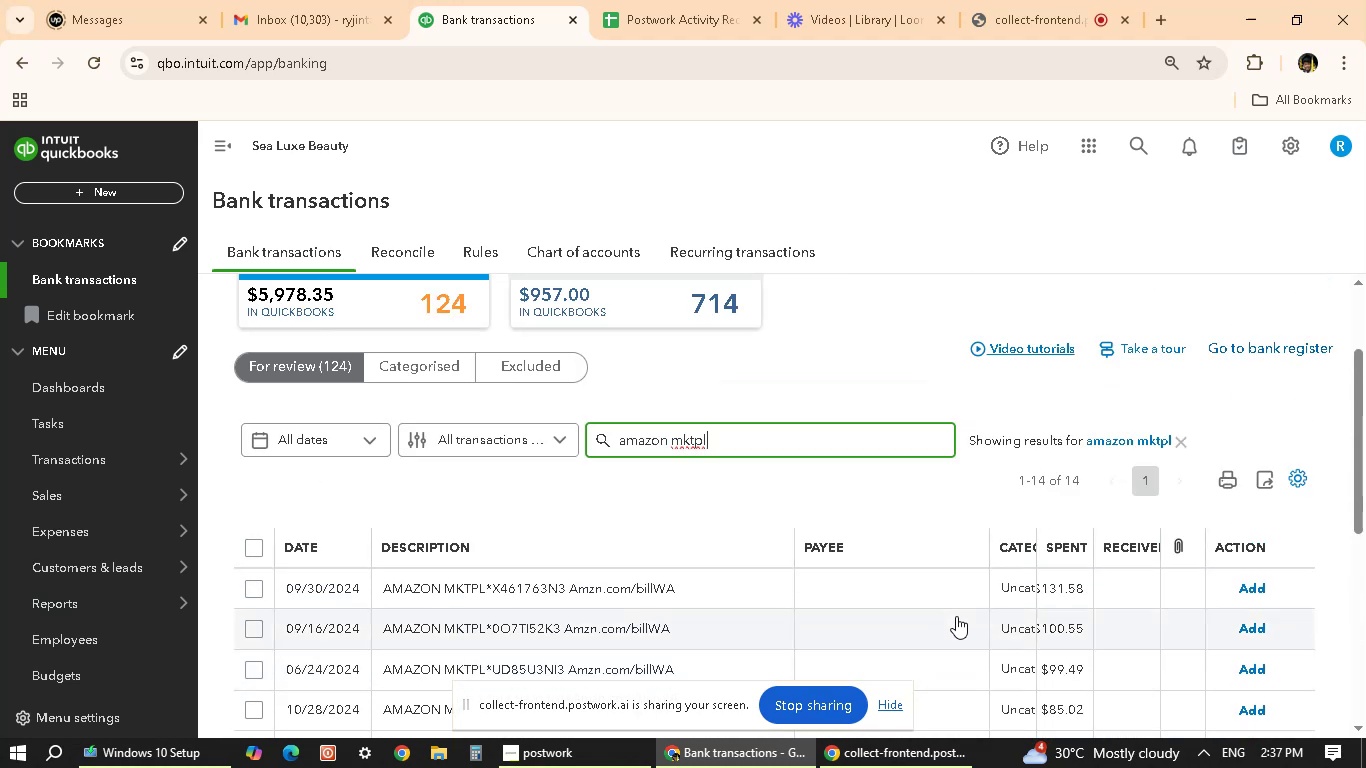 
left_click([896, 709])
 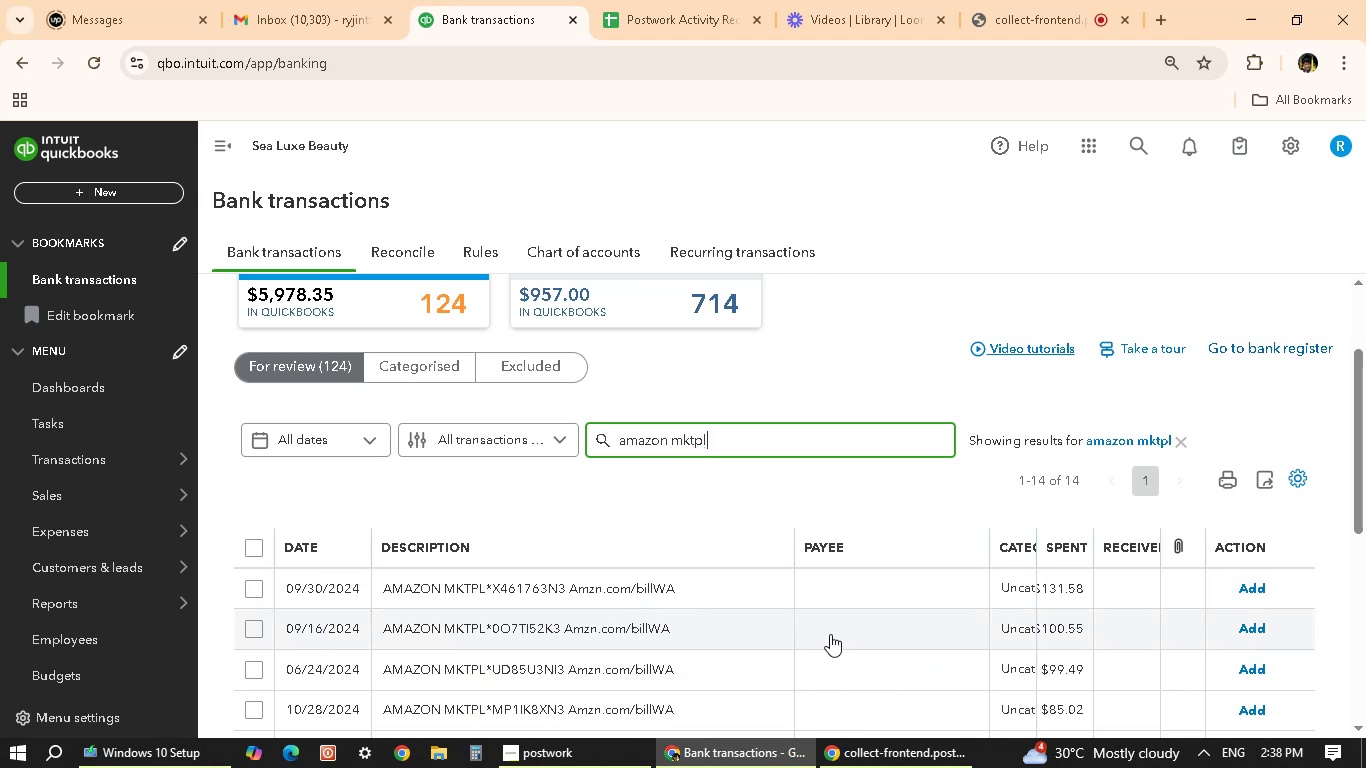 
scroll: coordinate [883, 641], scroll_direction: down, amount: 11.0
 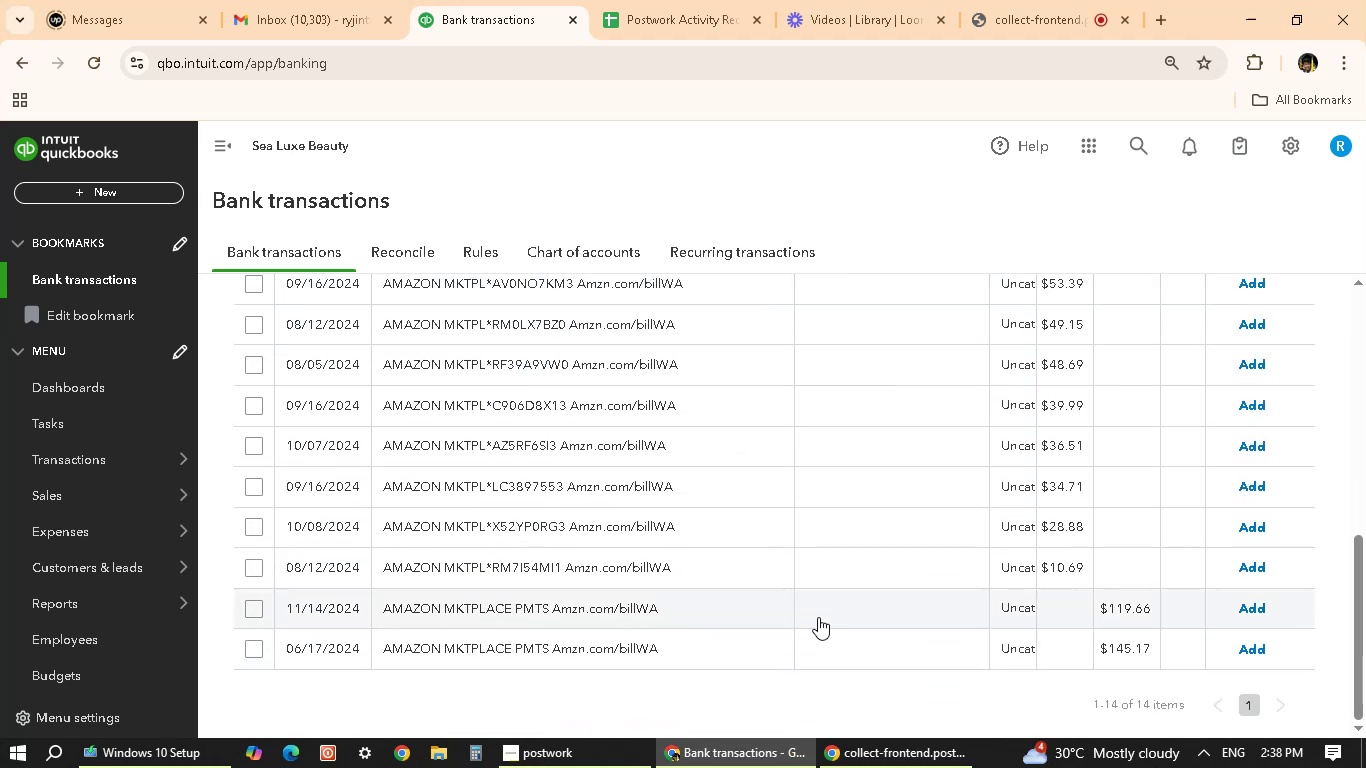 
left_click([818, 617])
 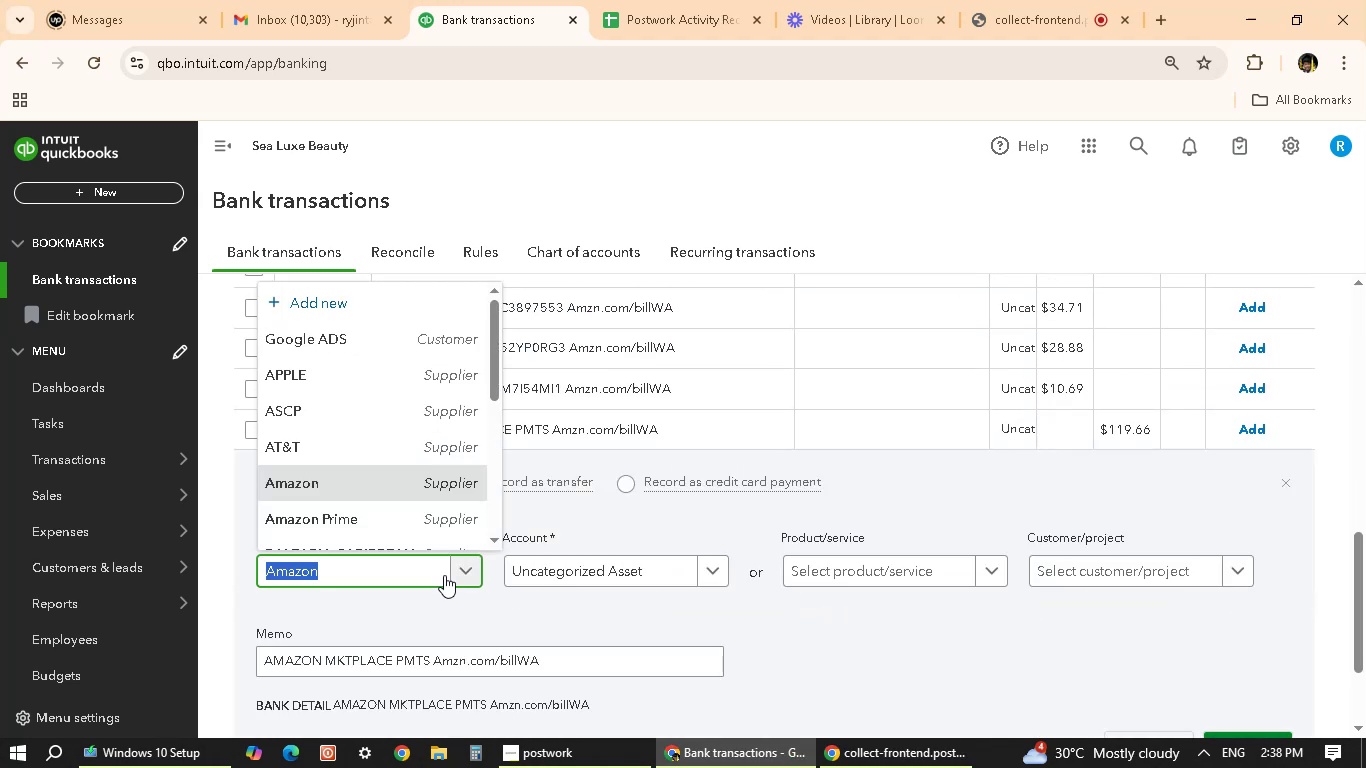 
scroll: coordinate [387, 457], scroll_direction: down, amount: 1.0
 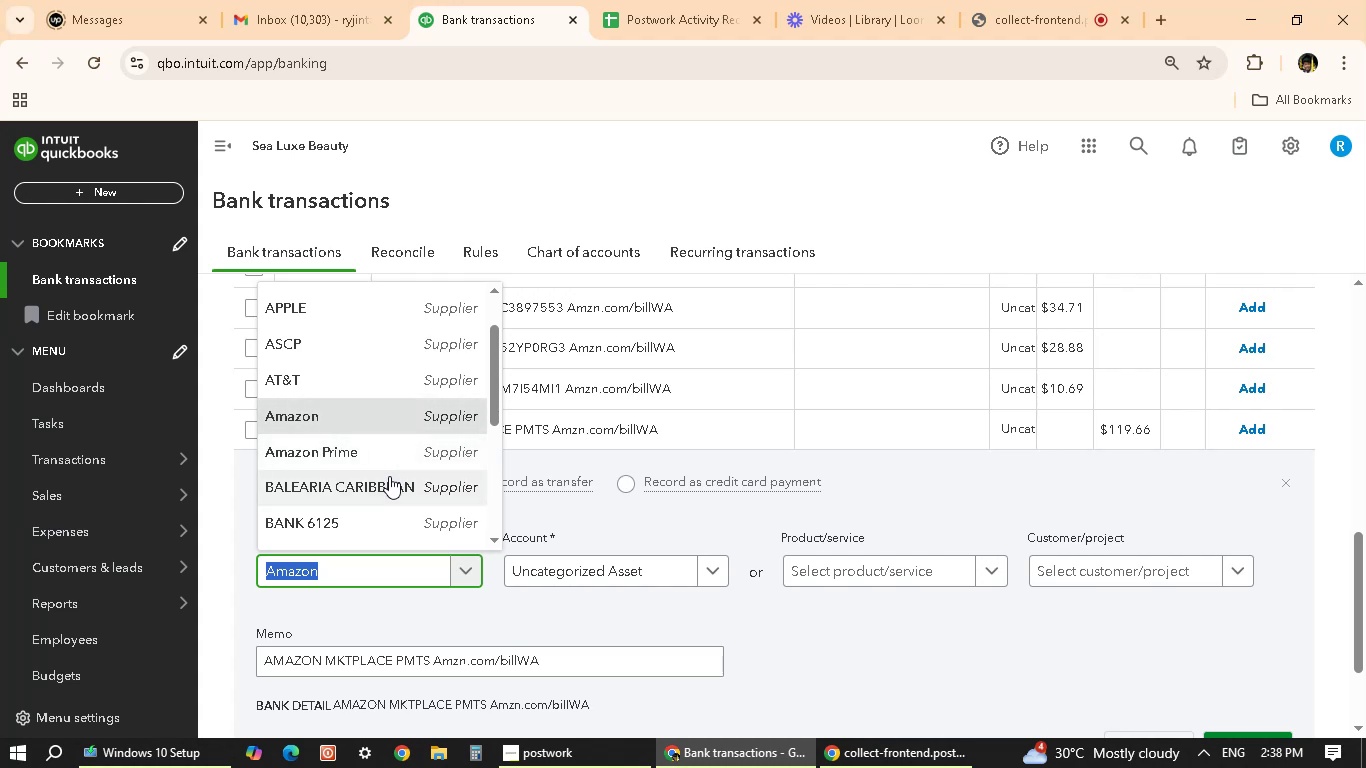 
wait(9.88)
 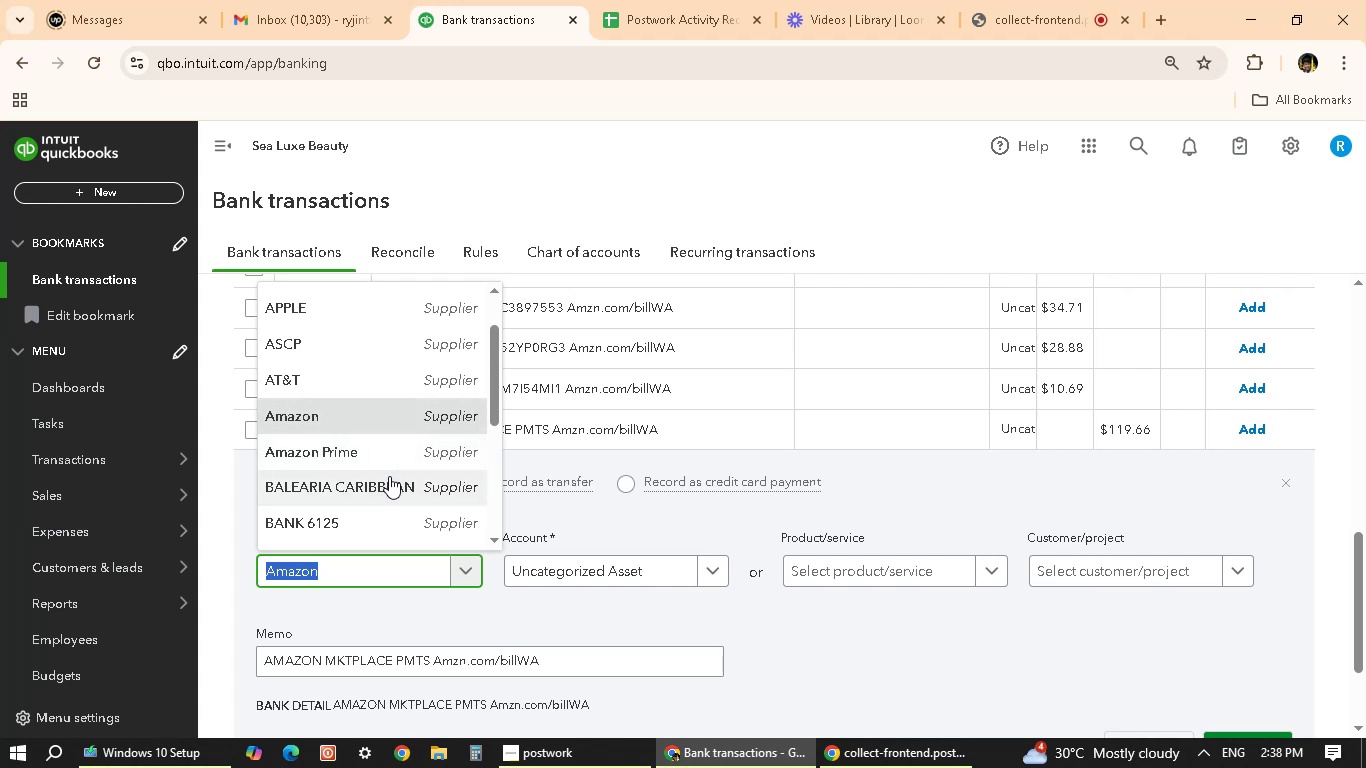 
left_click([396, 410])
 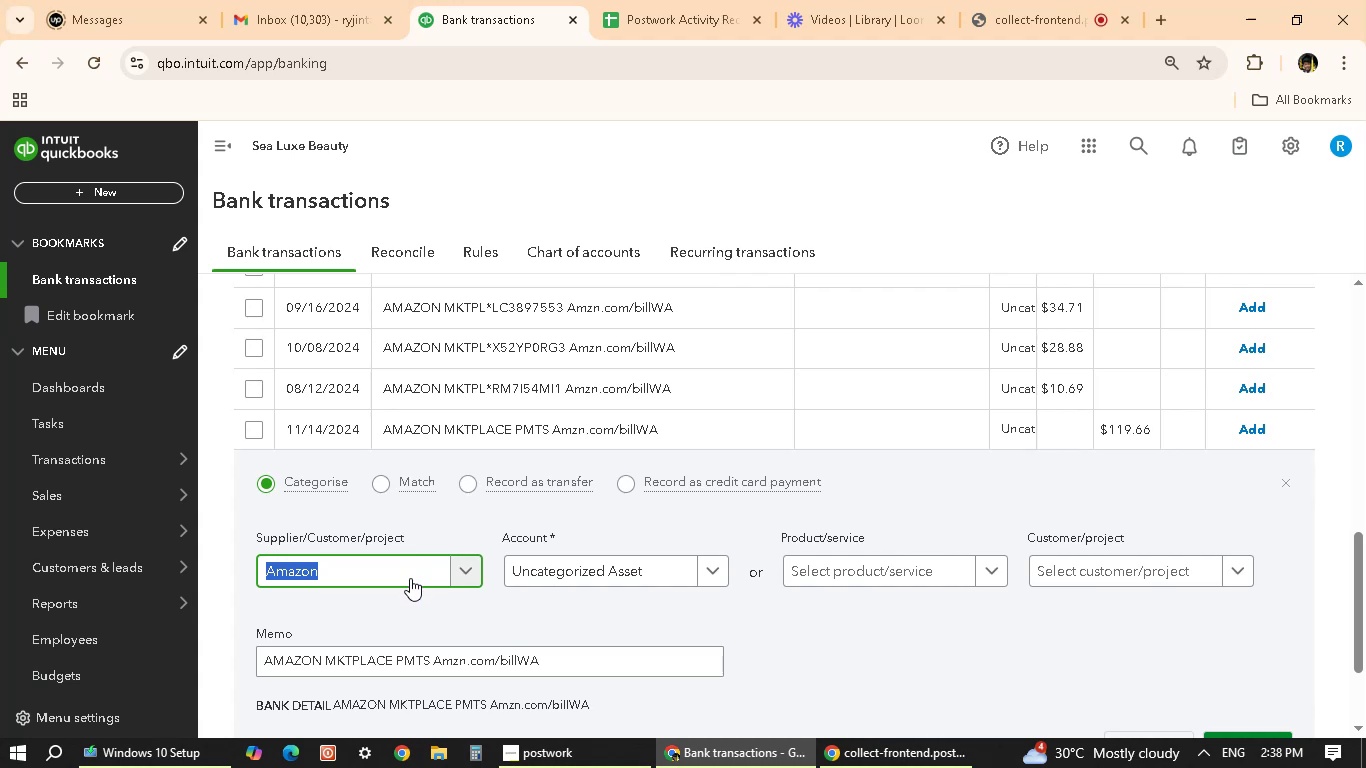 
wait(11.8)
 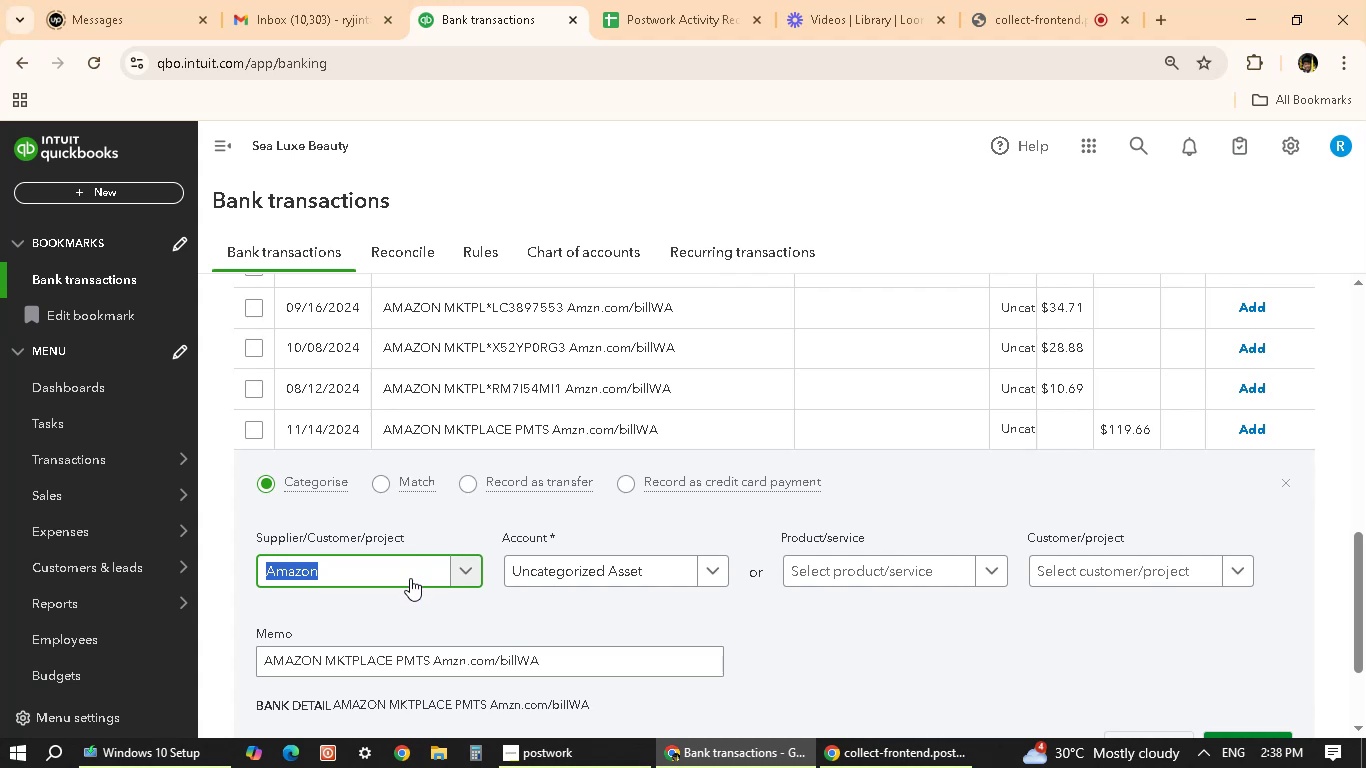 
left_click([554, 565])
 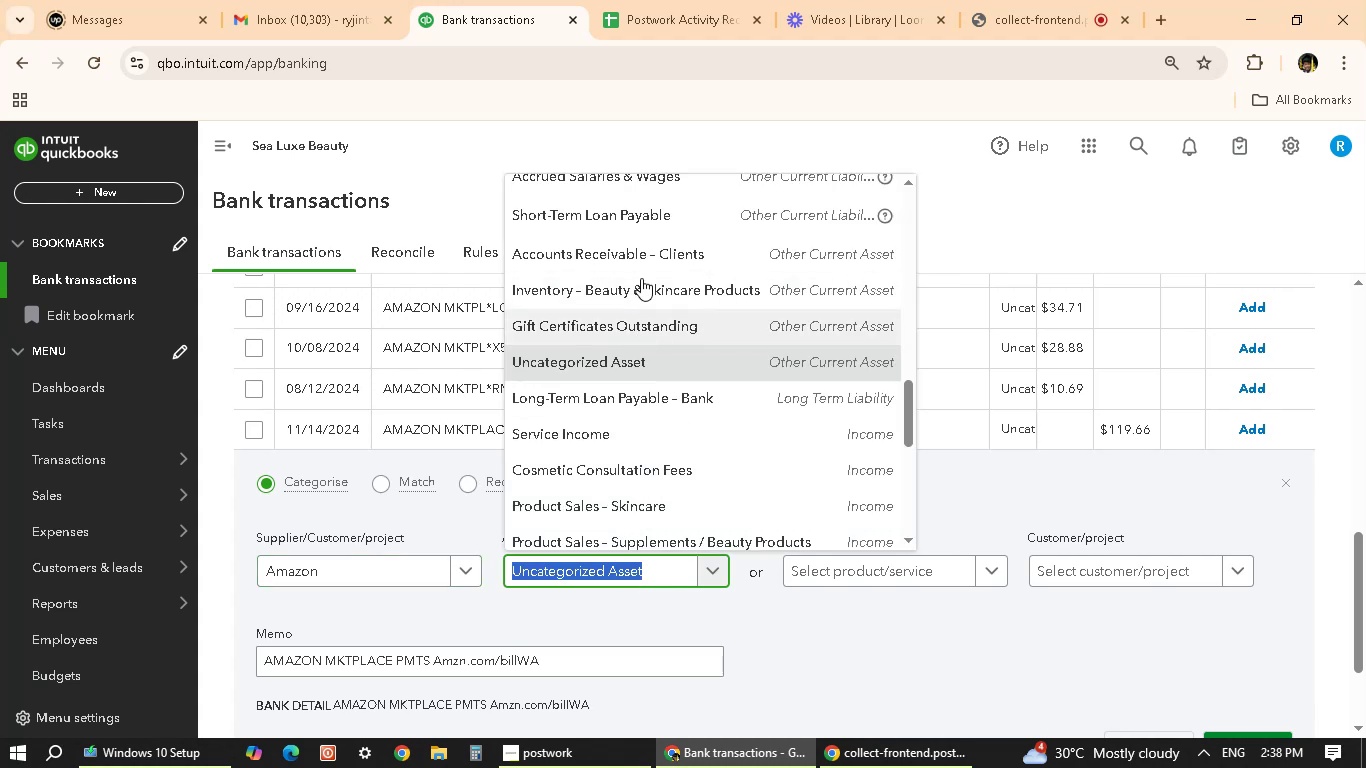 
scroll: coordinate [629, 381], scroll_direction: up, amount: 4.0
 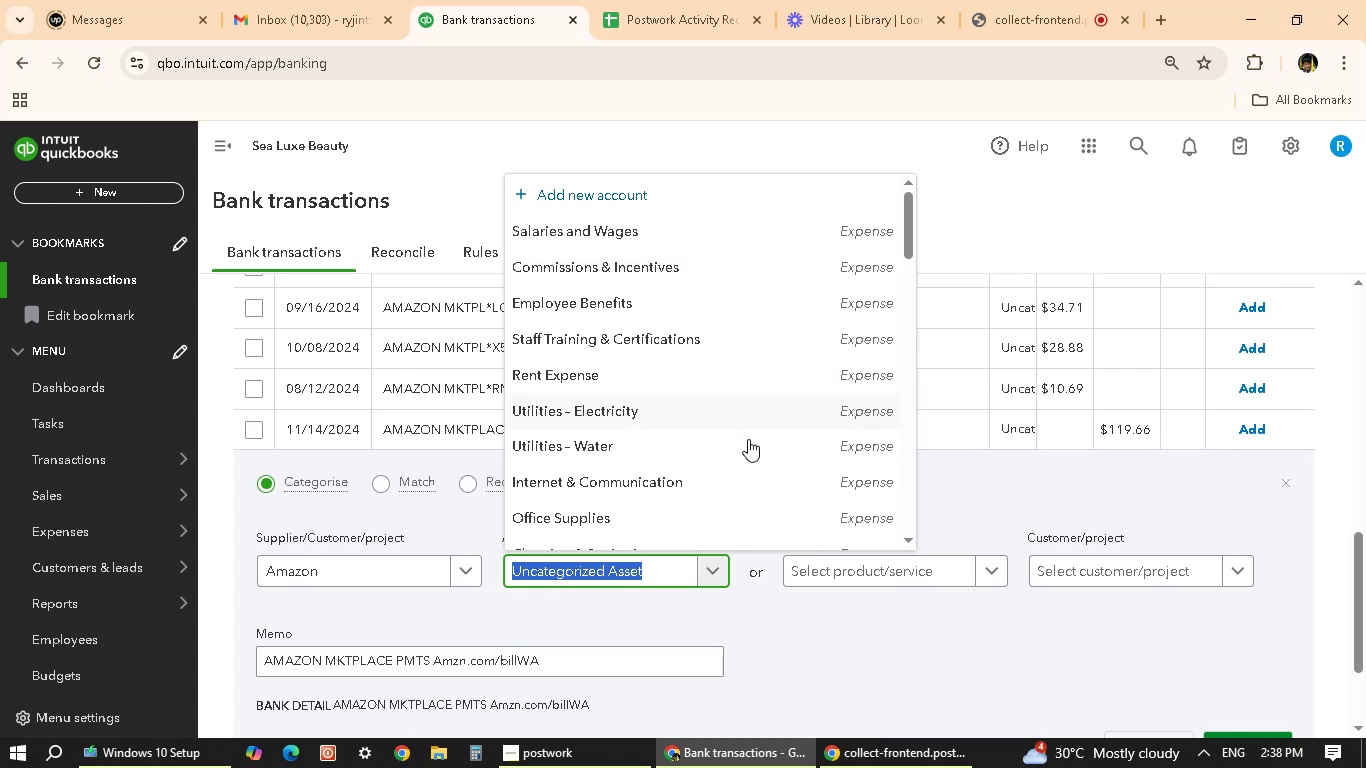 
scroll: coordinate [651, 385], scroll_direction: down, amount: 3.0
 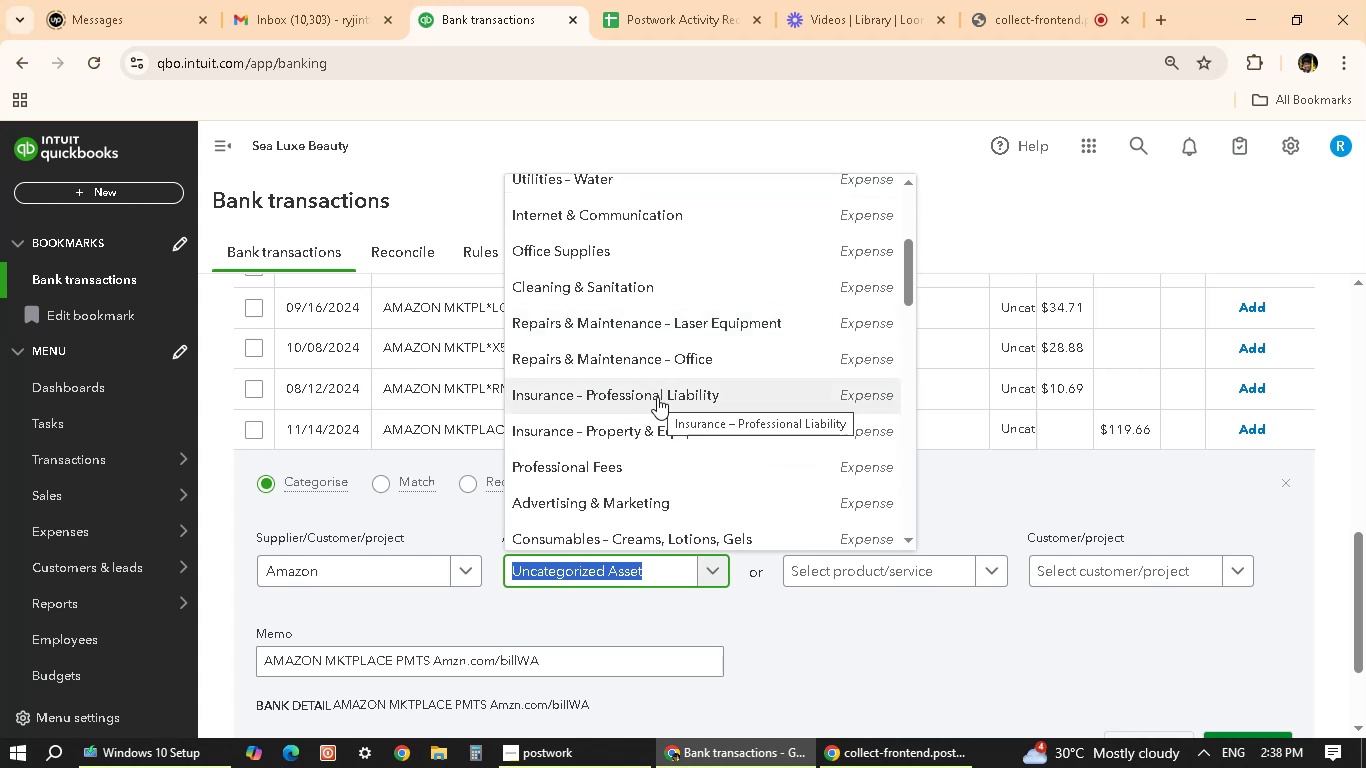 
wait(6.24)
 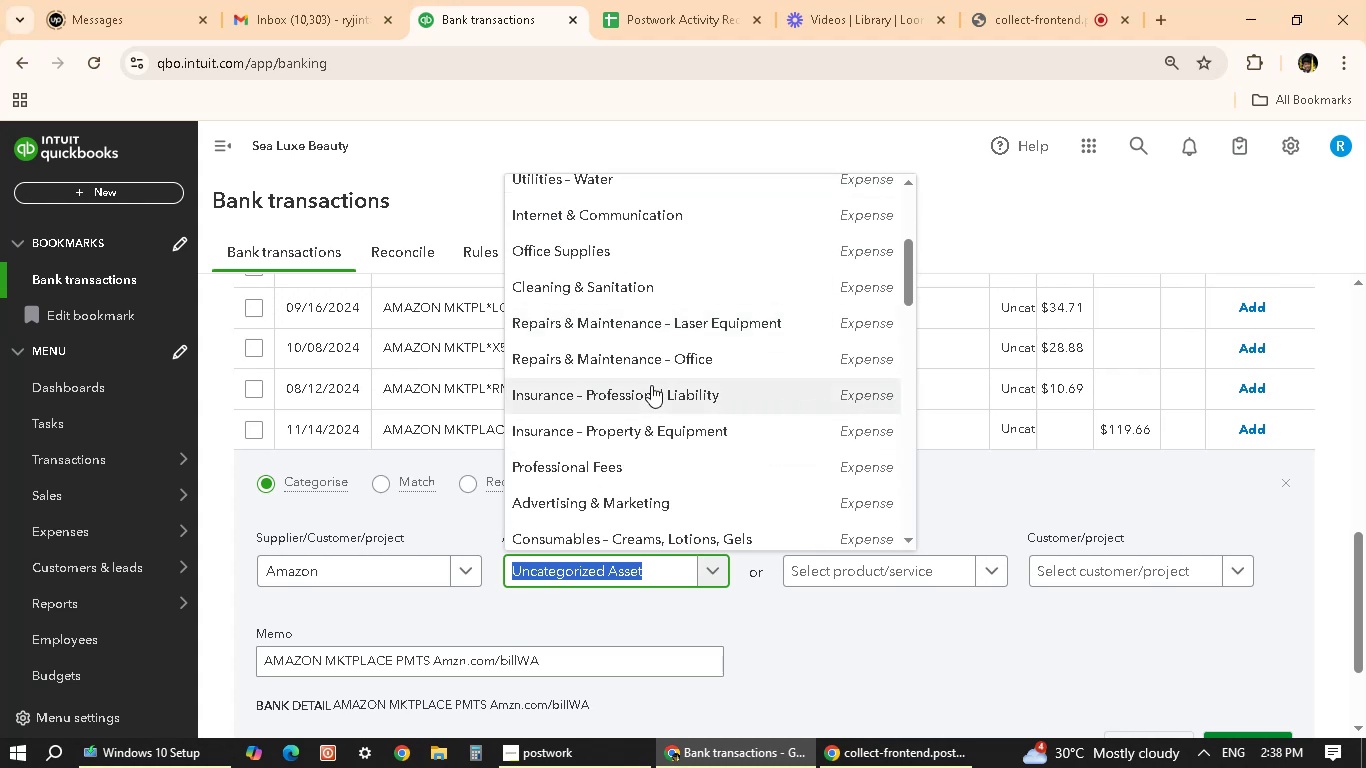 
scroll: coordinate [710, 373], scroll_direction: down, amount: 5.0
 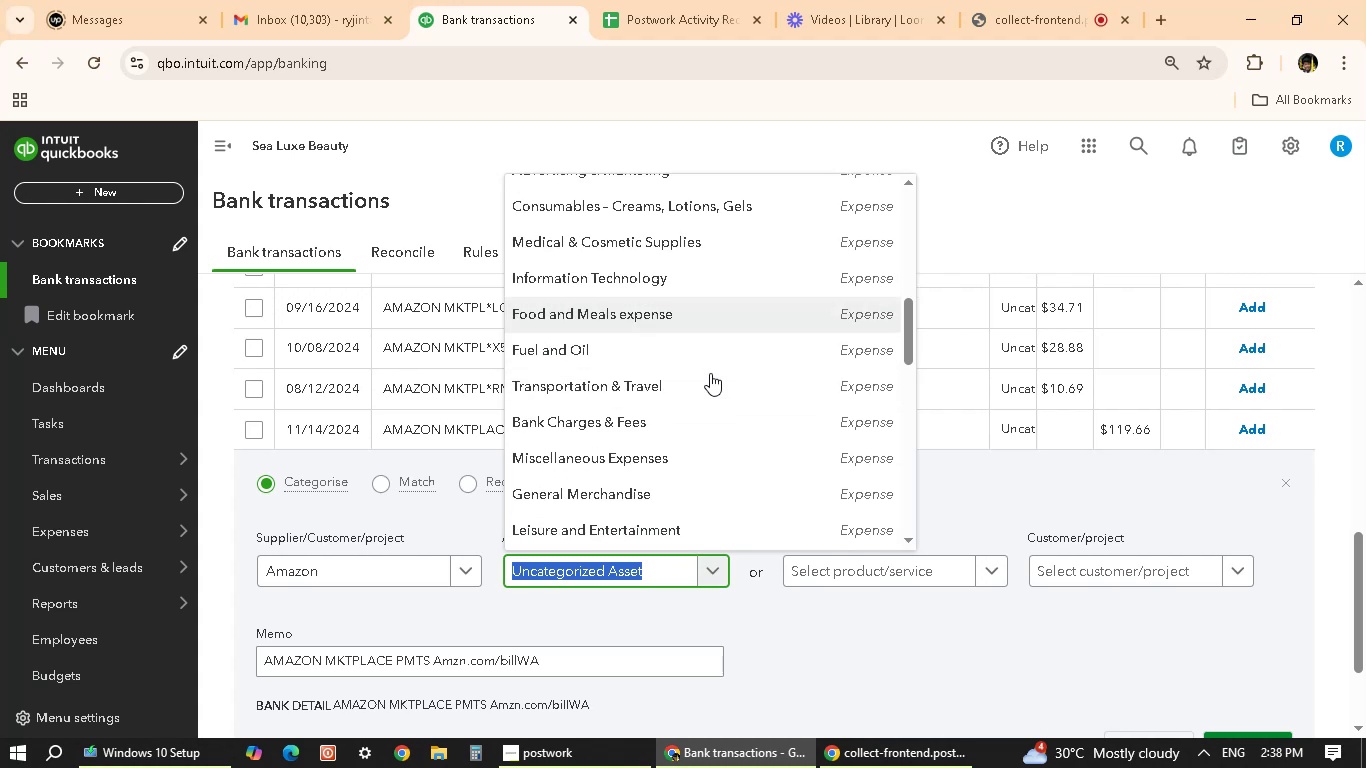 
scroll: coordinate [710, 383], scroll_direction: up, amount: 6.0
 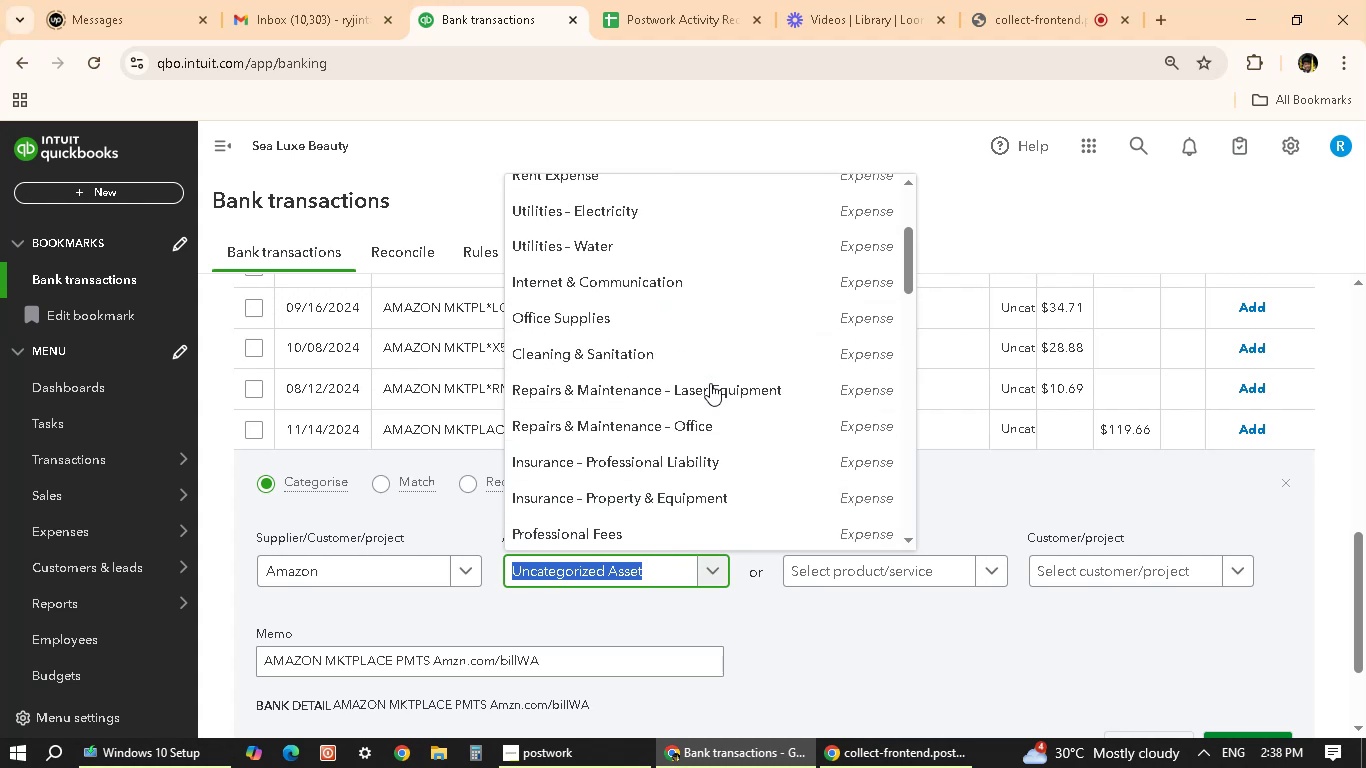 
scroll: coordinate [710, 383], scroll_direction: down, amount: 2.0
 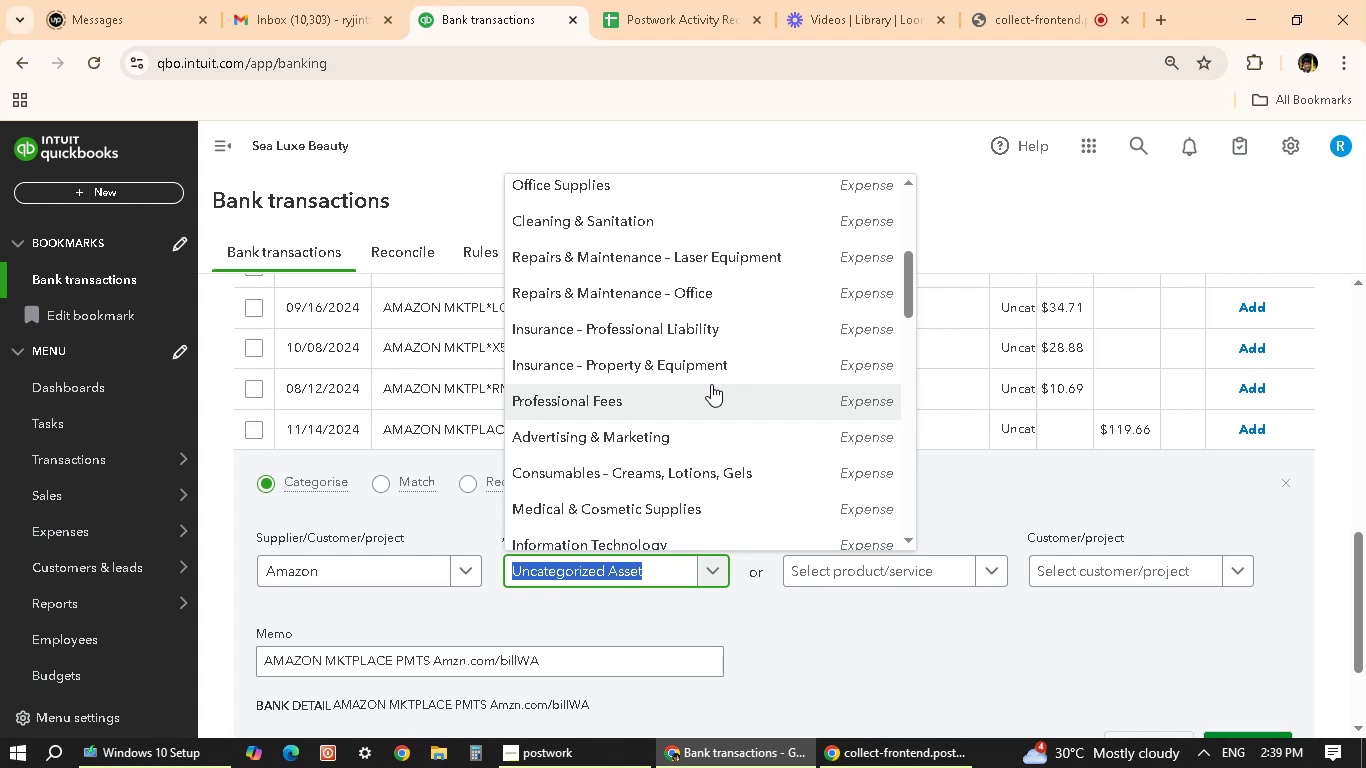 
wait(16.56)
 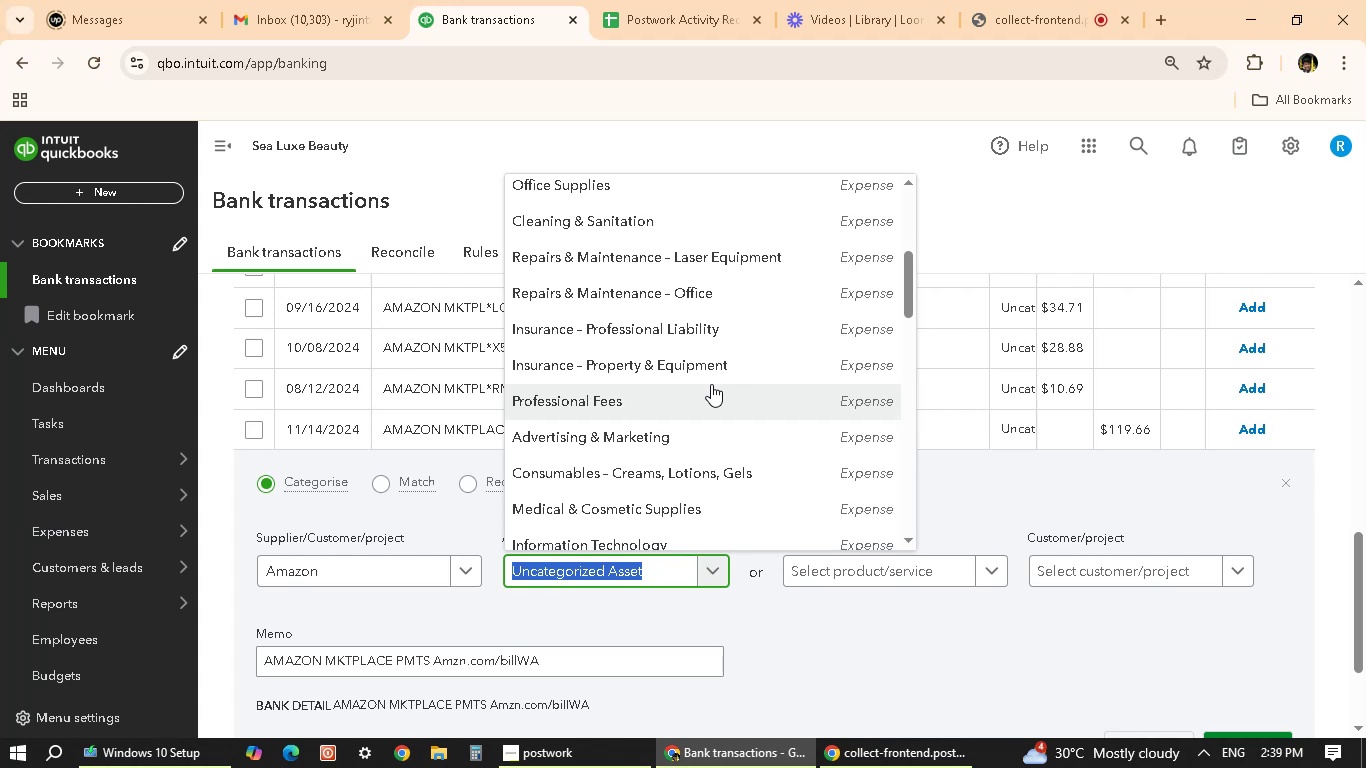 
scroll: coordinate [633, 349], scroll_direction: up, amount: 8.0
 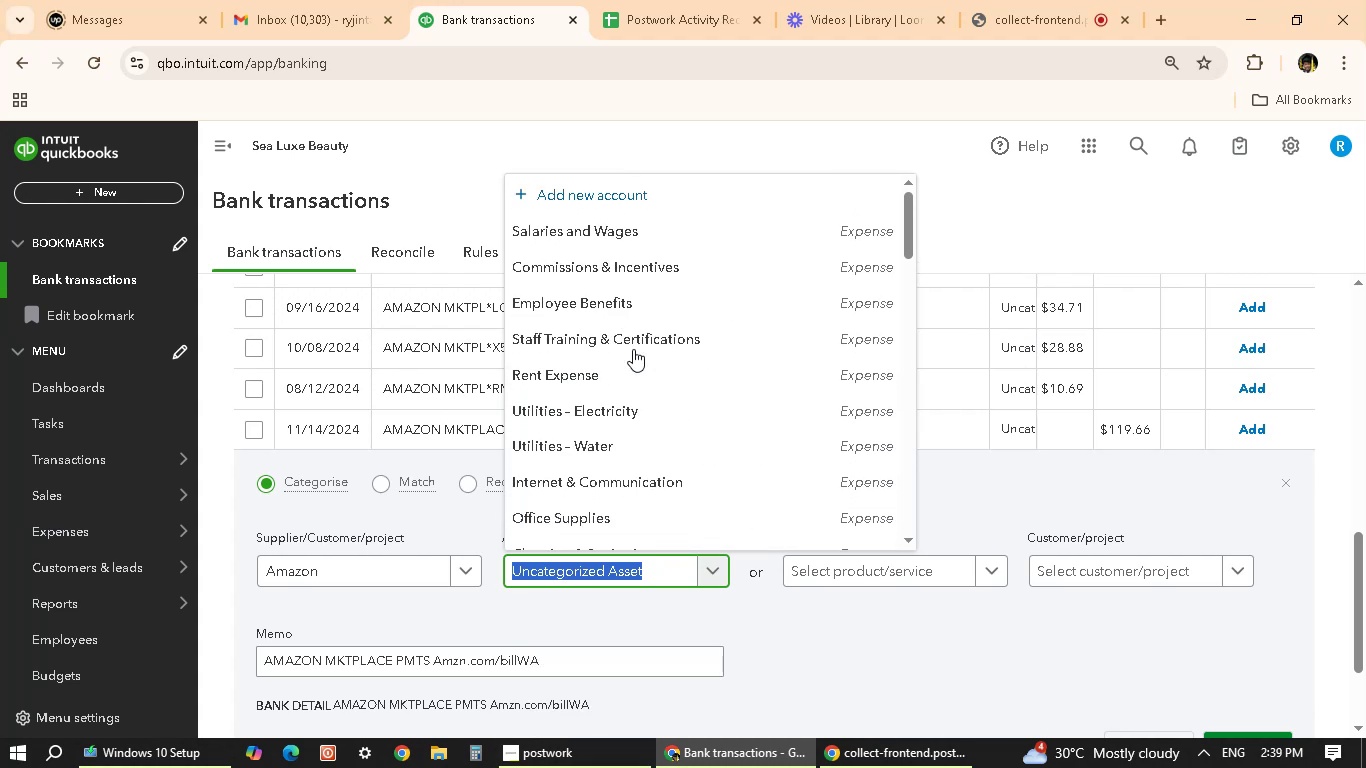 
scroll: coordinate [633, 349], scroll_direction: down, amount: 1.0
 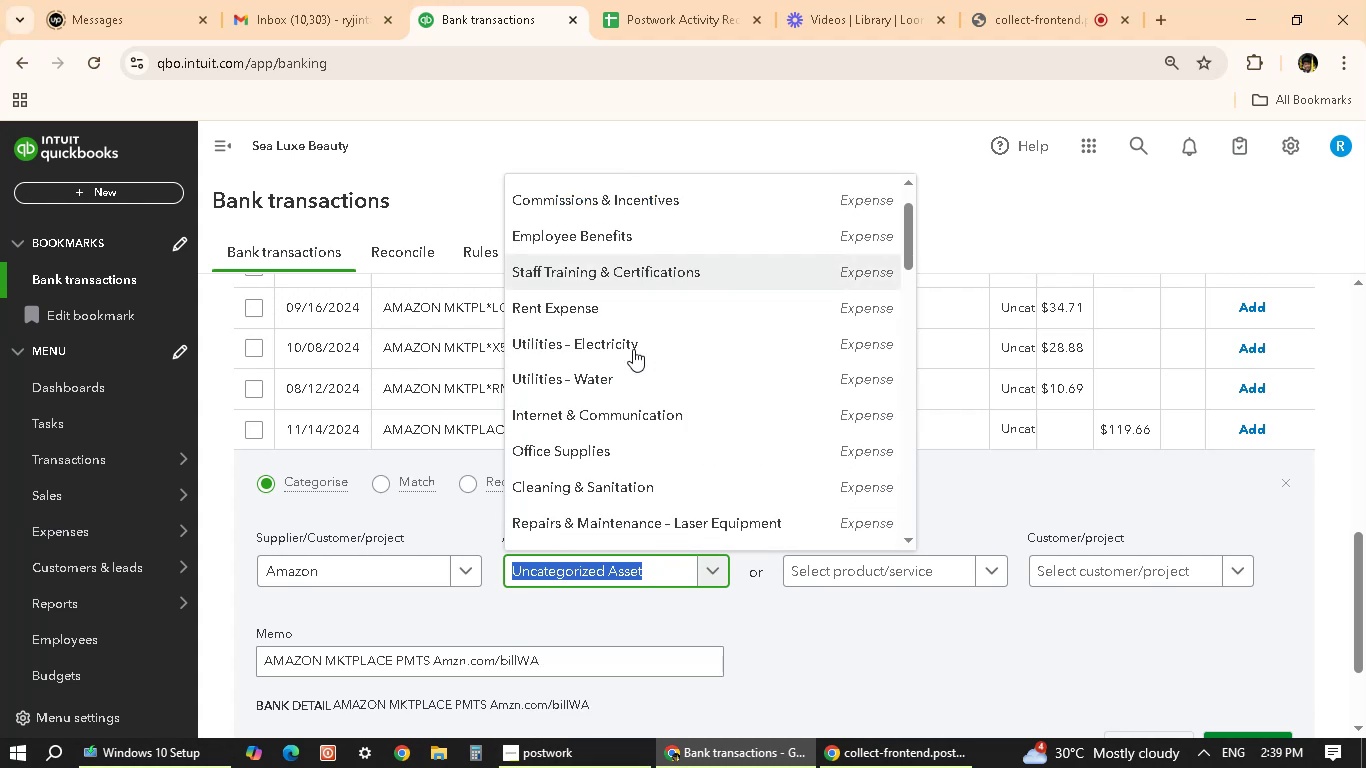 
scroll: coordinate [633, 349], scroll_direction: up, amount: 4.0
 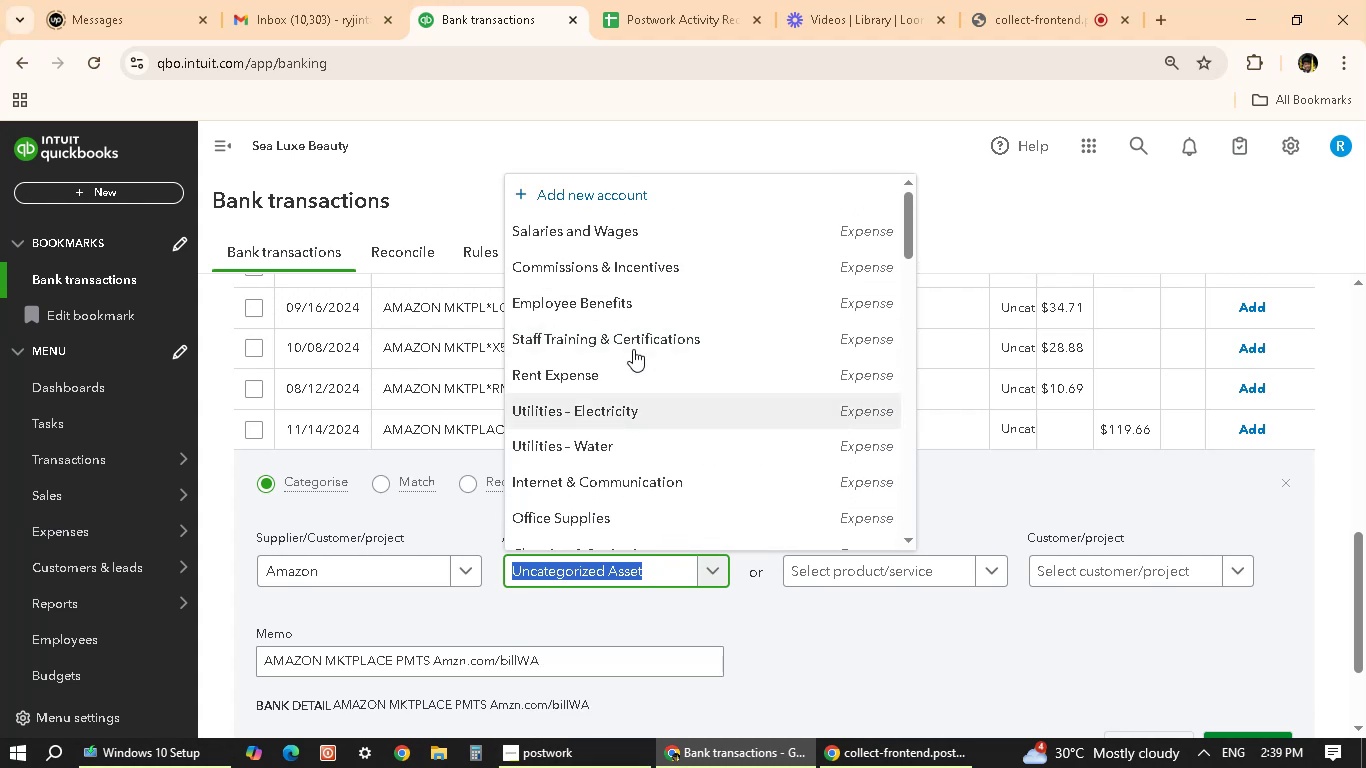 
scroll: coordinate [633, 349], scroll_direction: down, amount: 4.0
 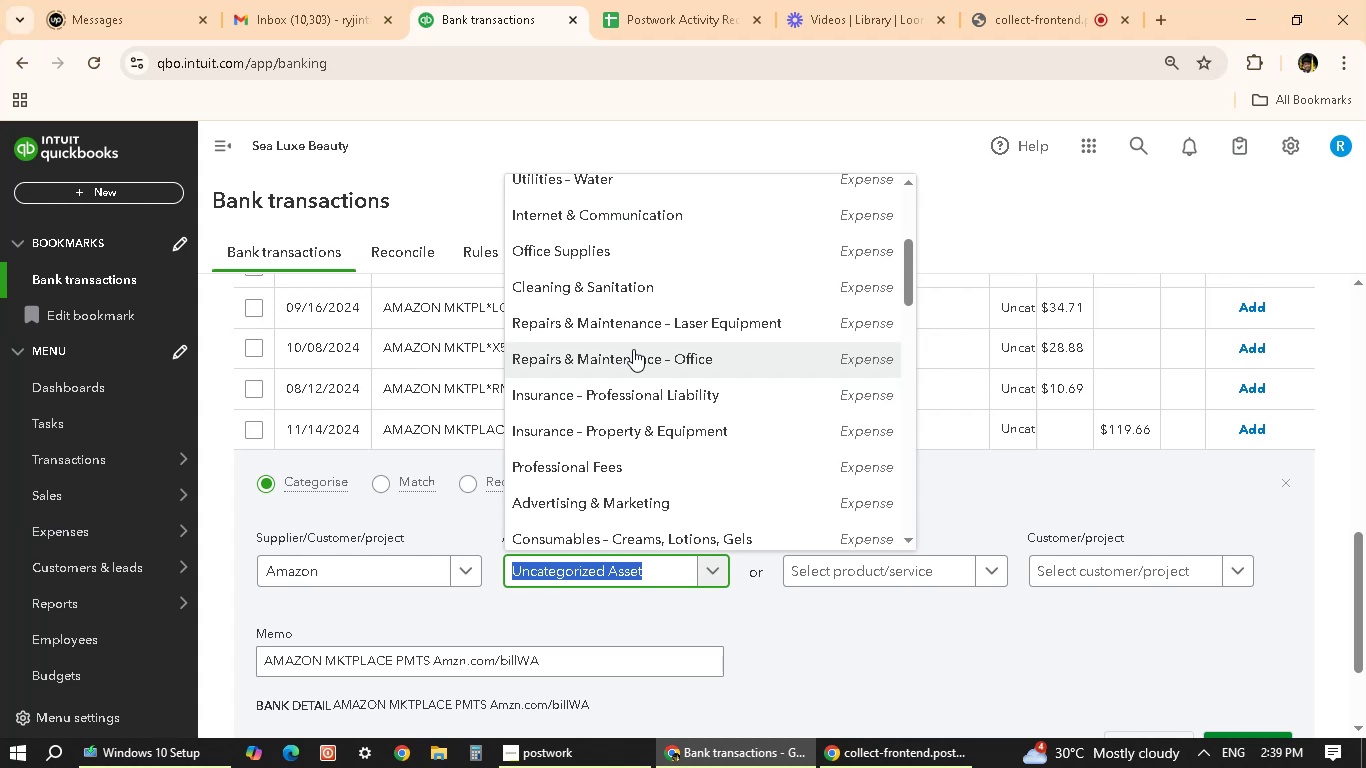 
wait(18.36)
 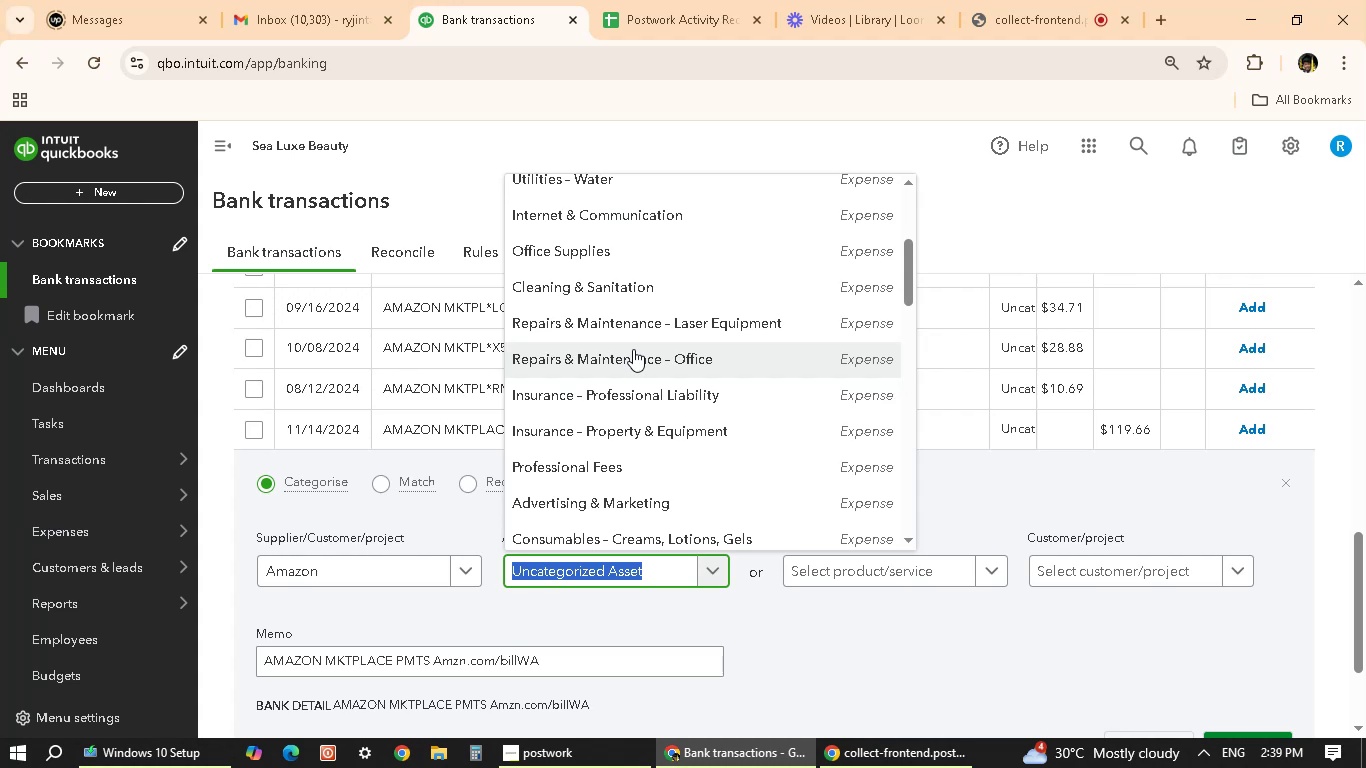 
scroll: coordinate [633, 349], scroll_direction: down, amount: 2.0
 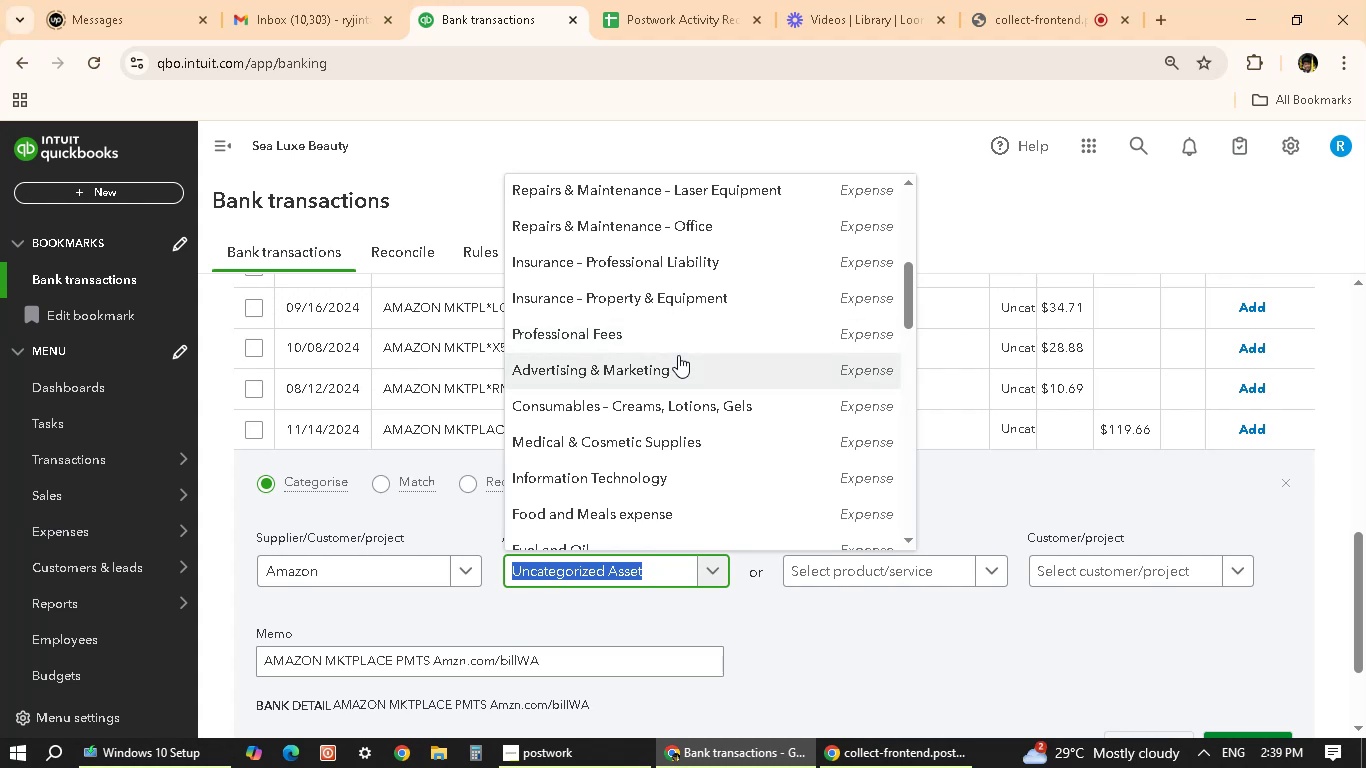 
wait(9.07)
 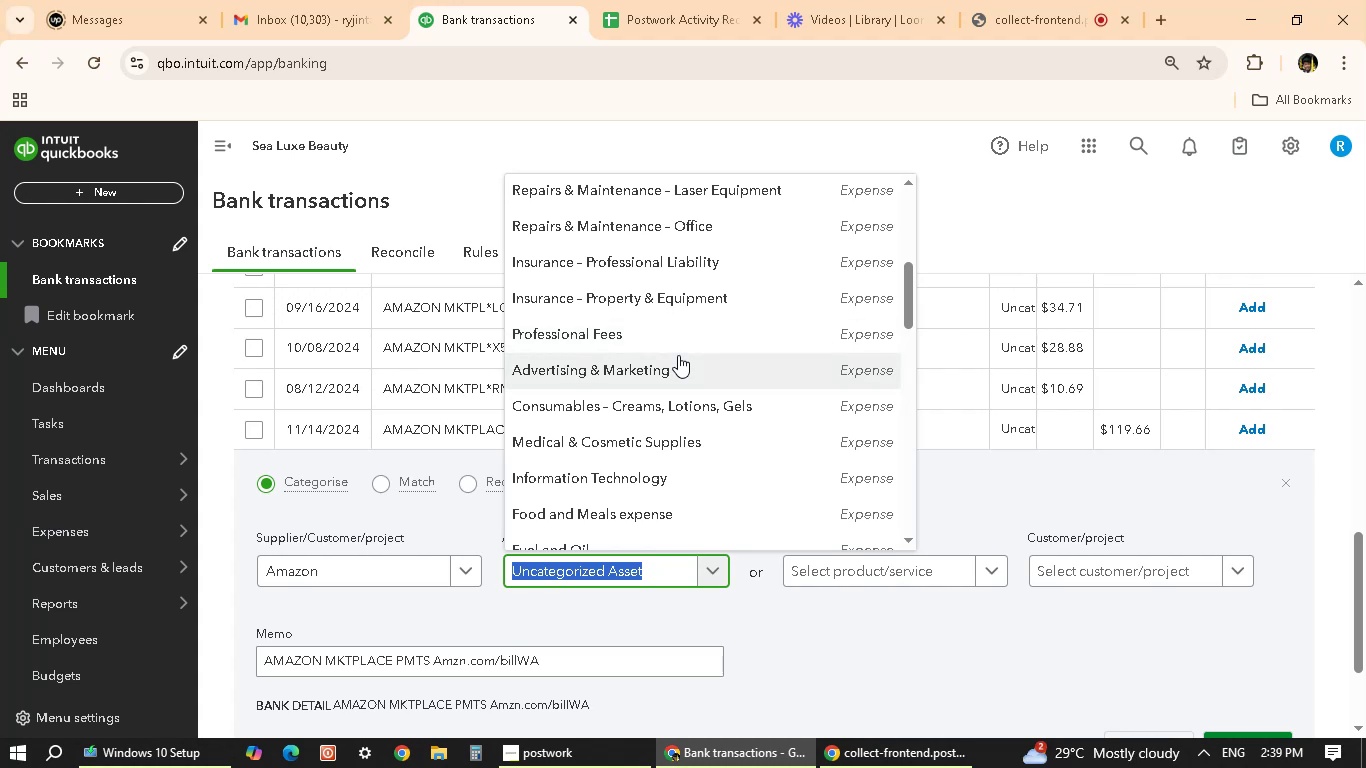 
scroll: coordinate [748, 322], scroll_direction: down, amount: 3.0
 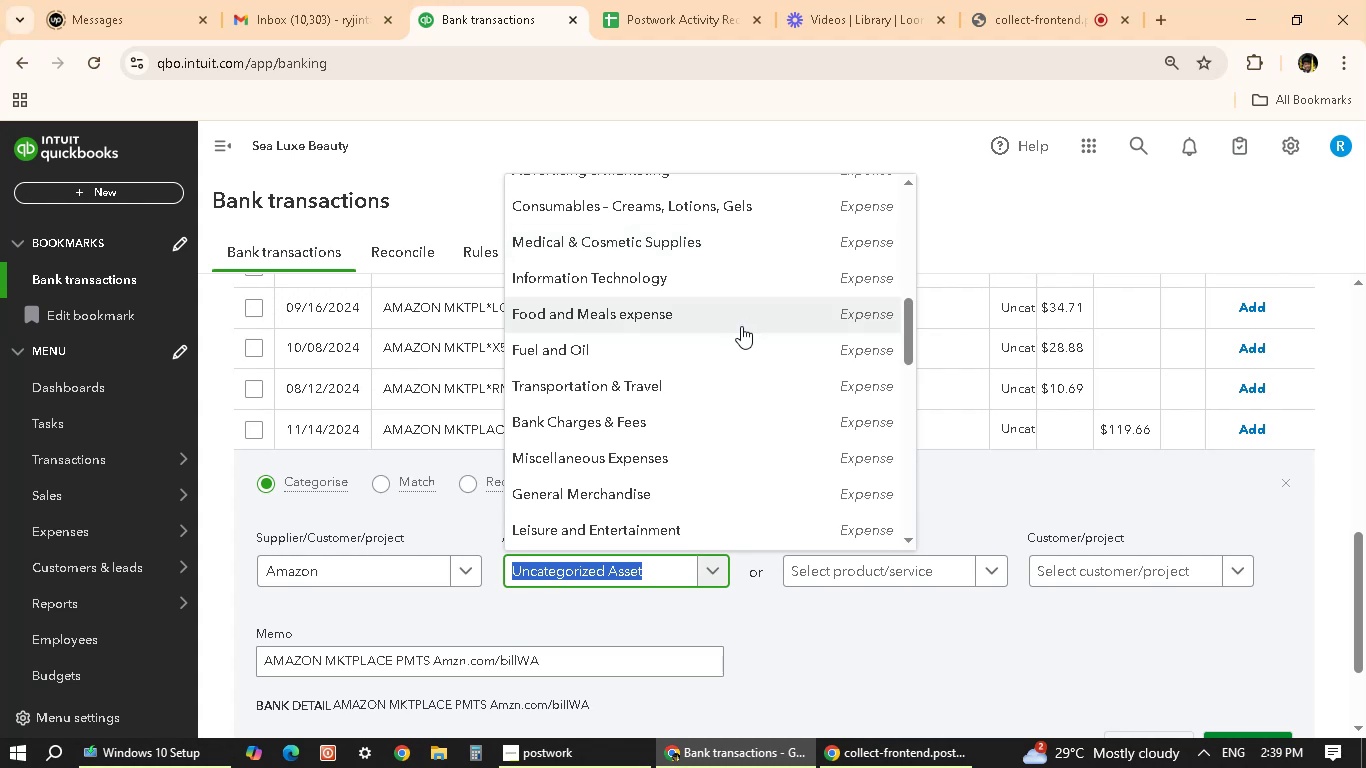 
wait(9.62)
 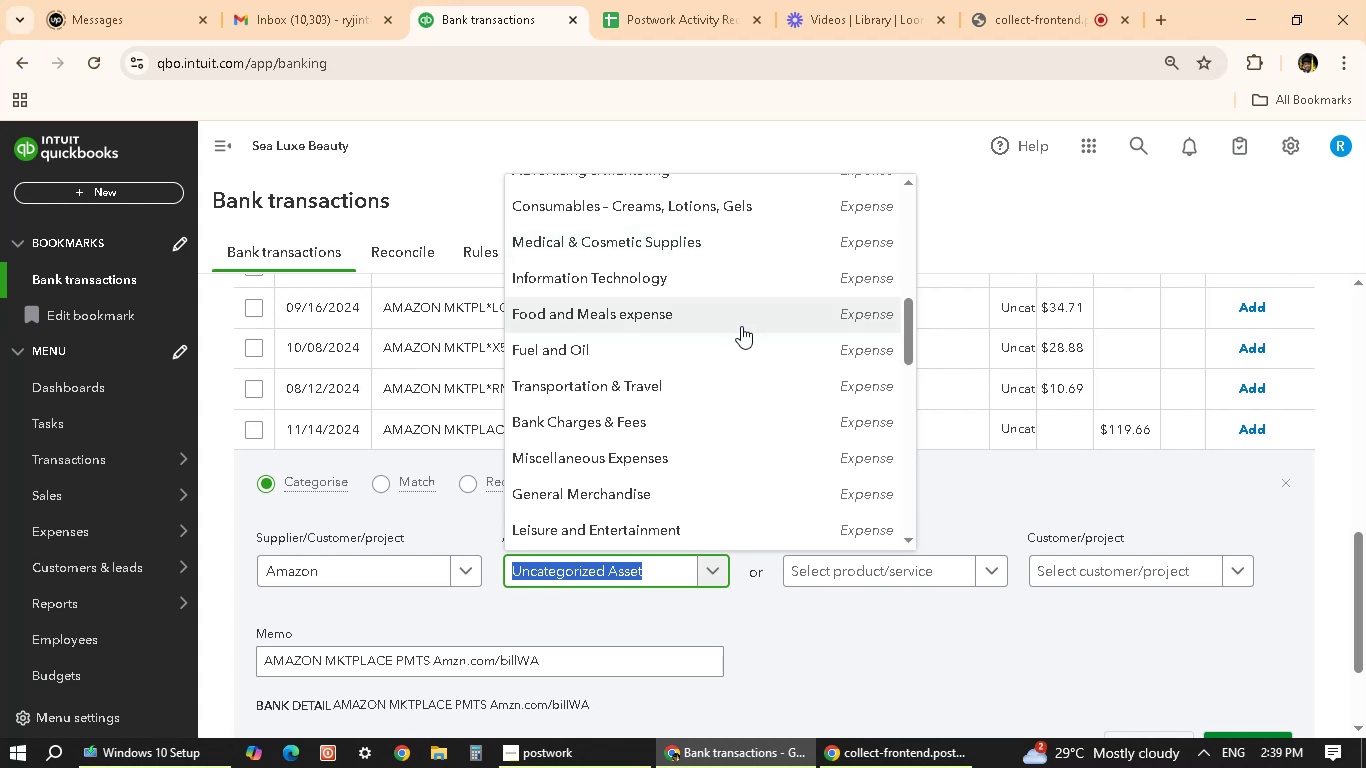 
scroll: coordinate [741, 326], scroll_direction: down, amount: 1.0
 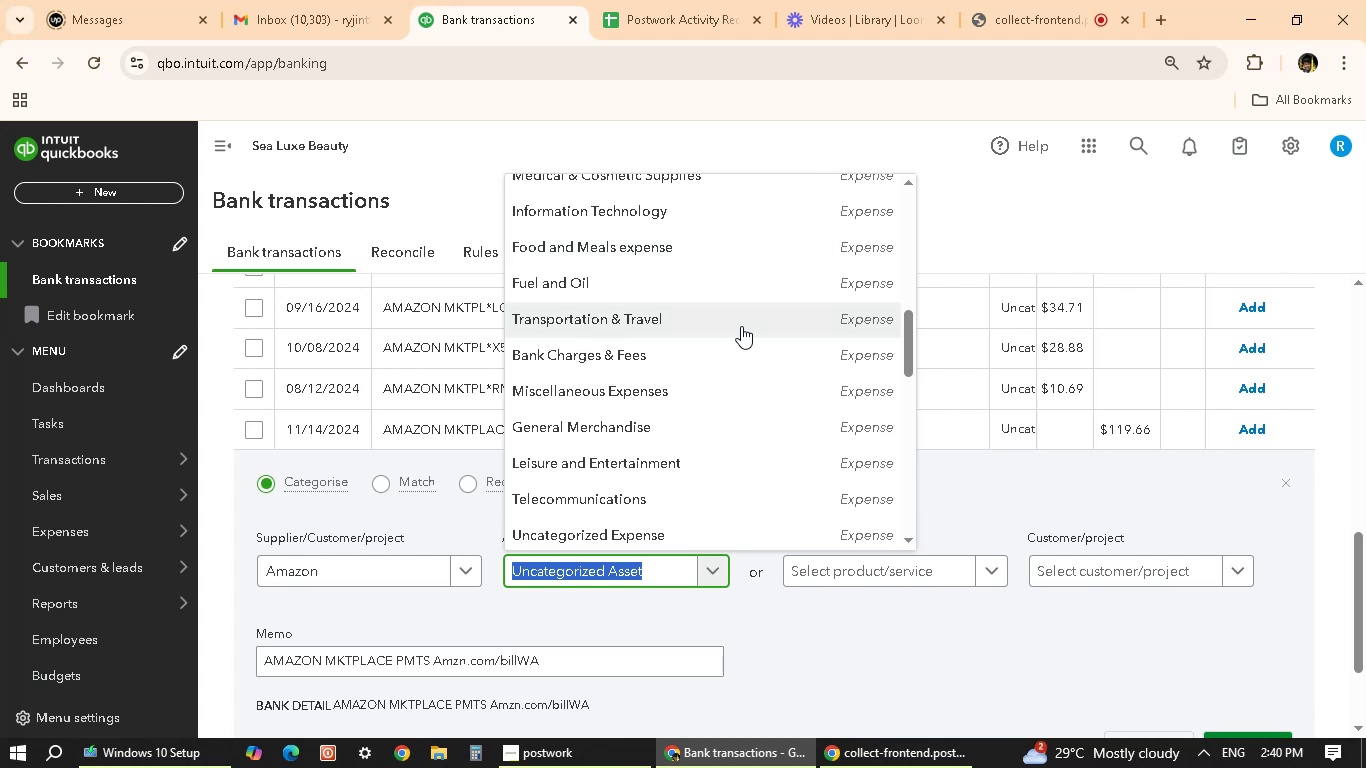 
wait(12.42)
 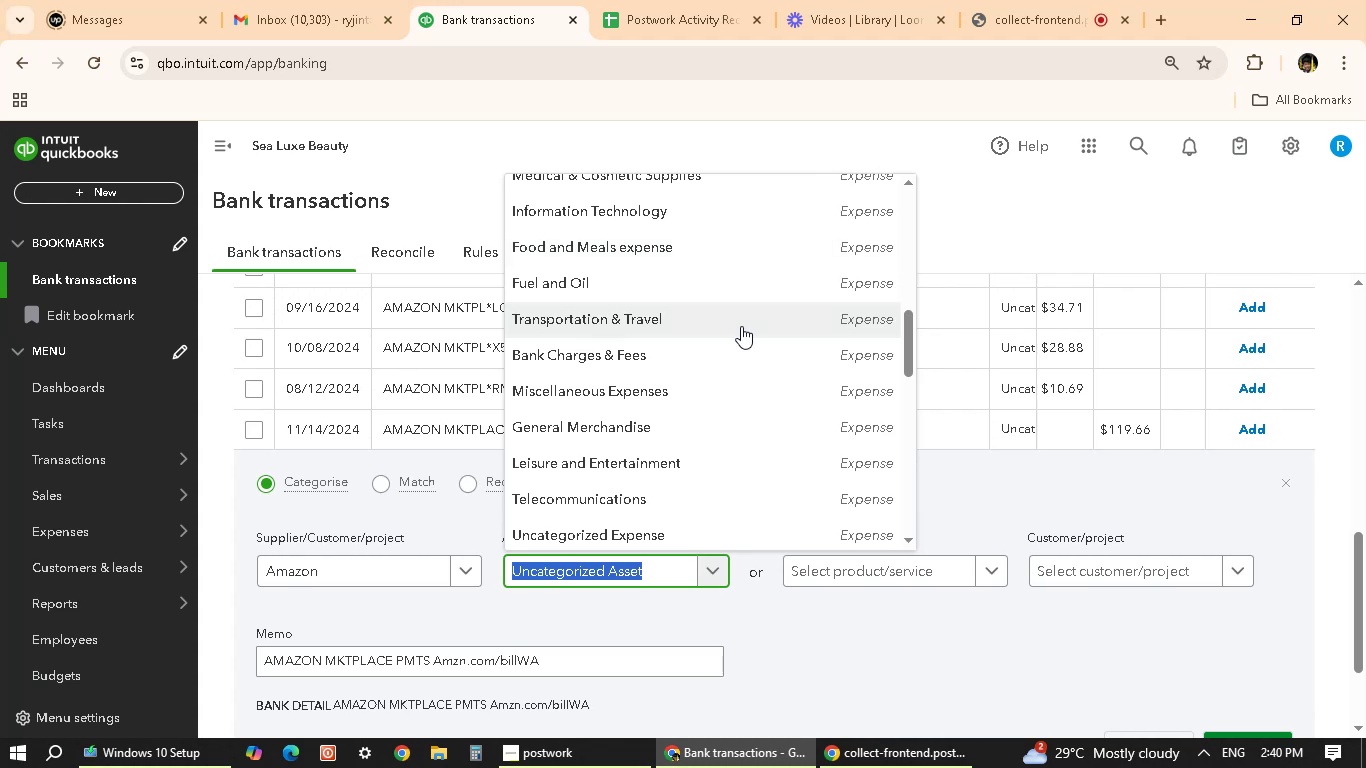 
scroll: coordinate [741, 326], scroll_direction: down, amount: 3.0
 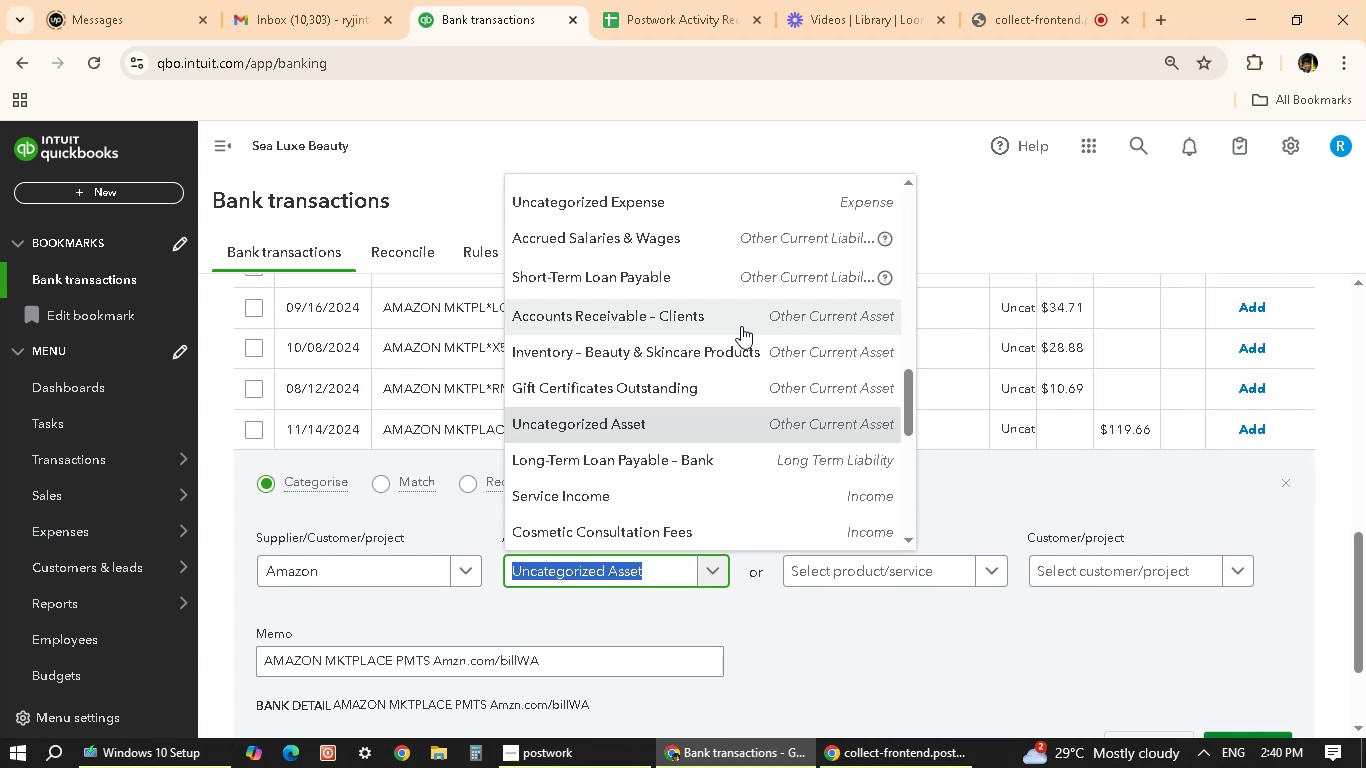 
wait(15.07)
 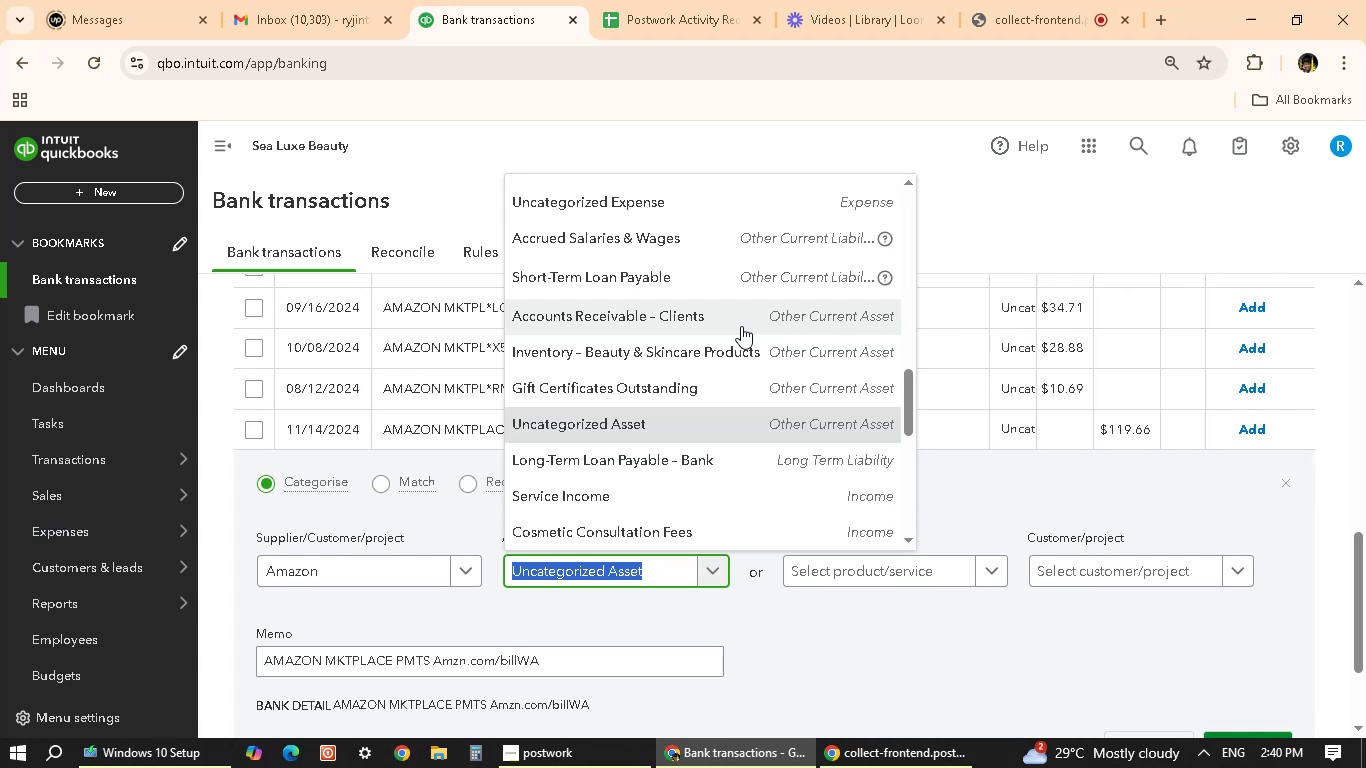 
scroll: coordinate [741, 326], scroll_direction: up, amount: 2.0
 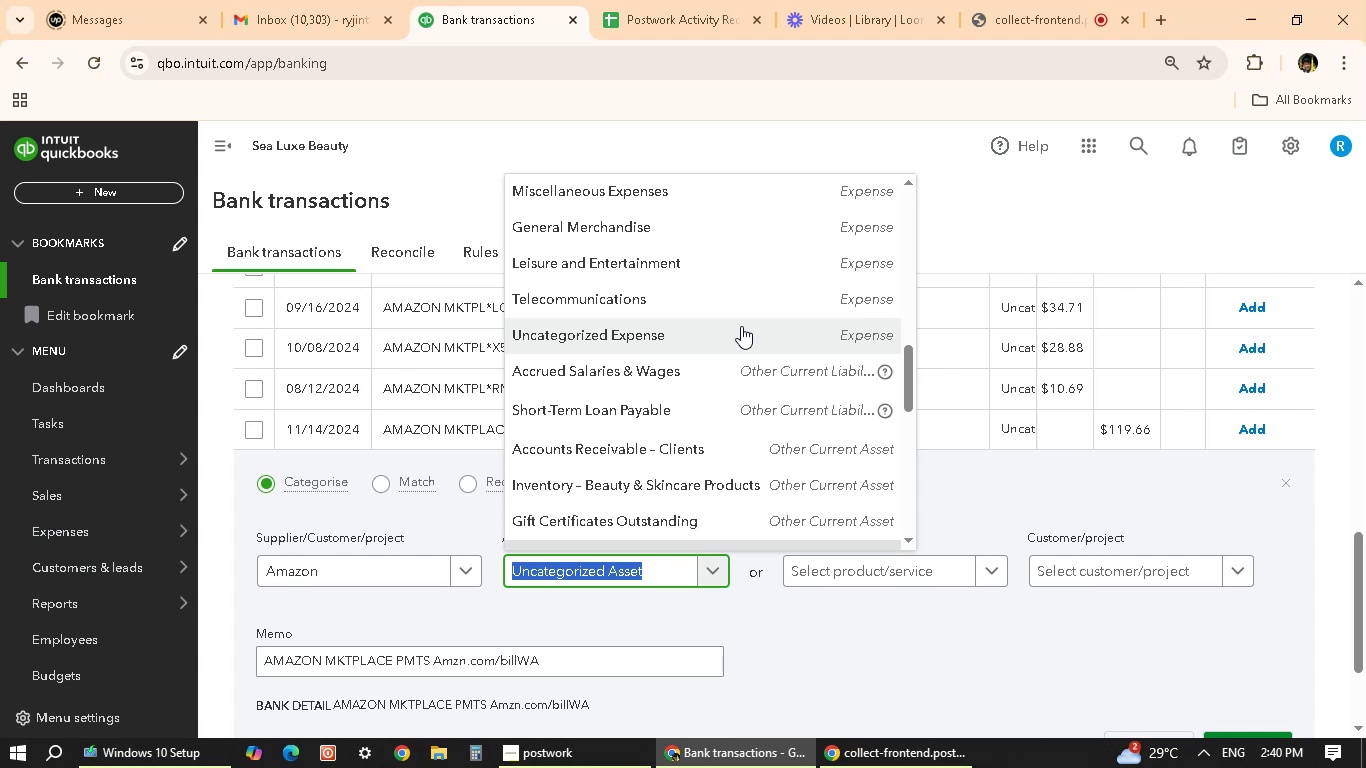 
wait(8.52)
 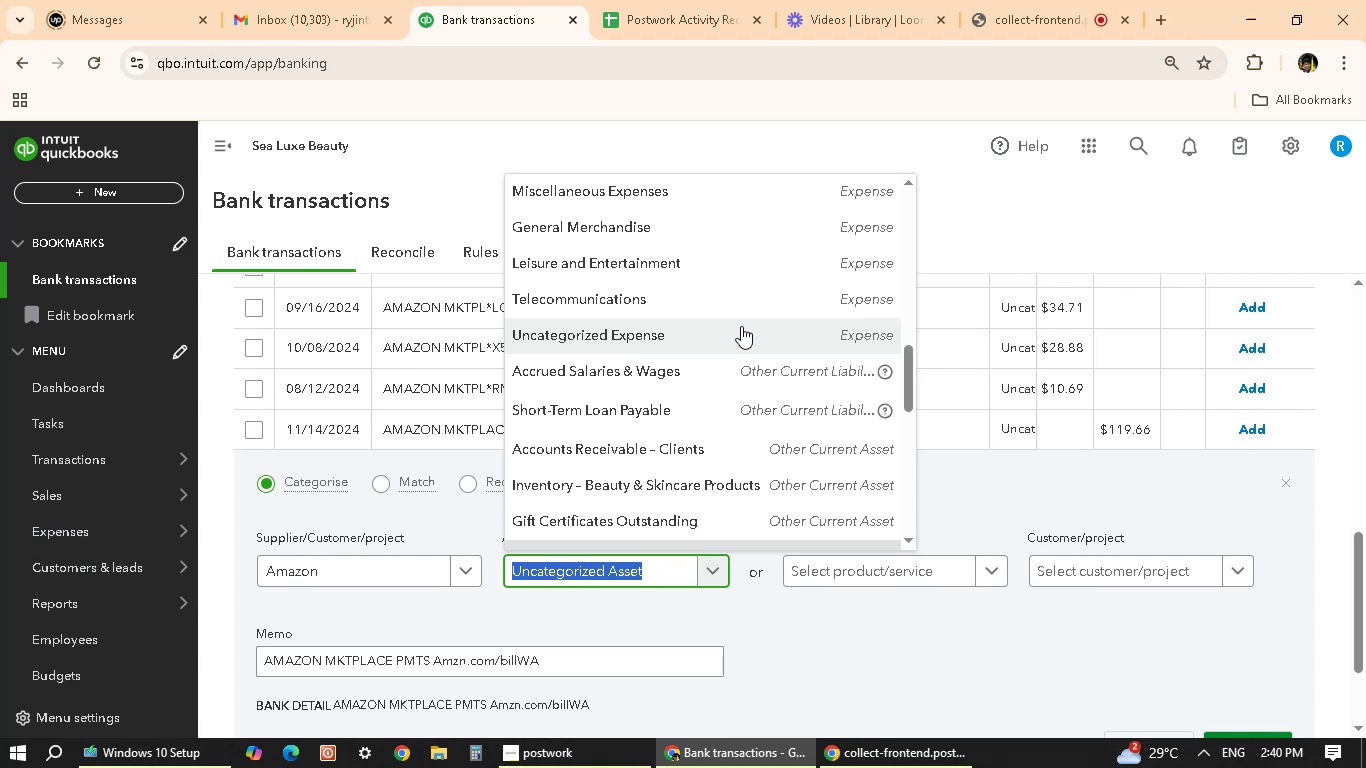 
scroll: coordinate [1041, 435], scroll_direction: up, amount: 7.0
 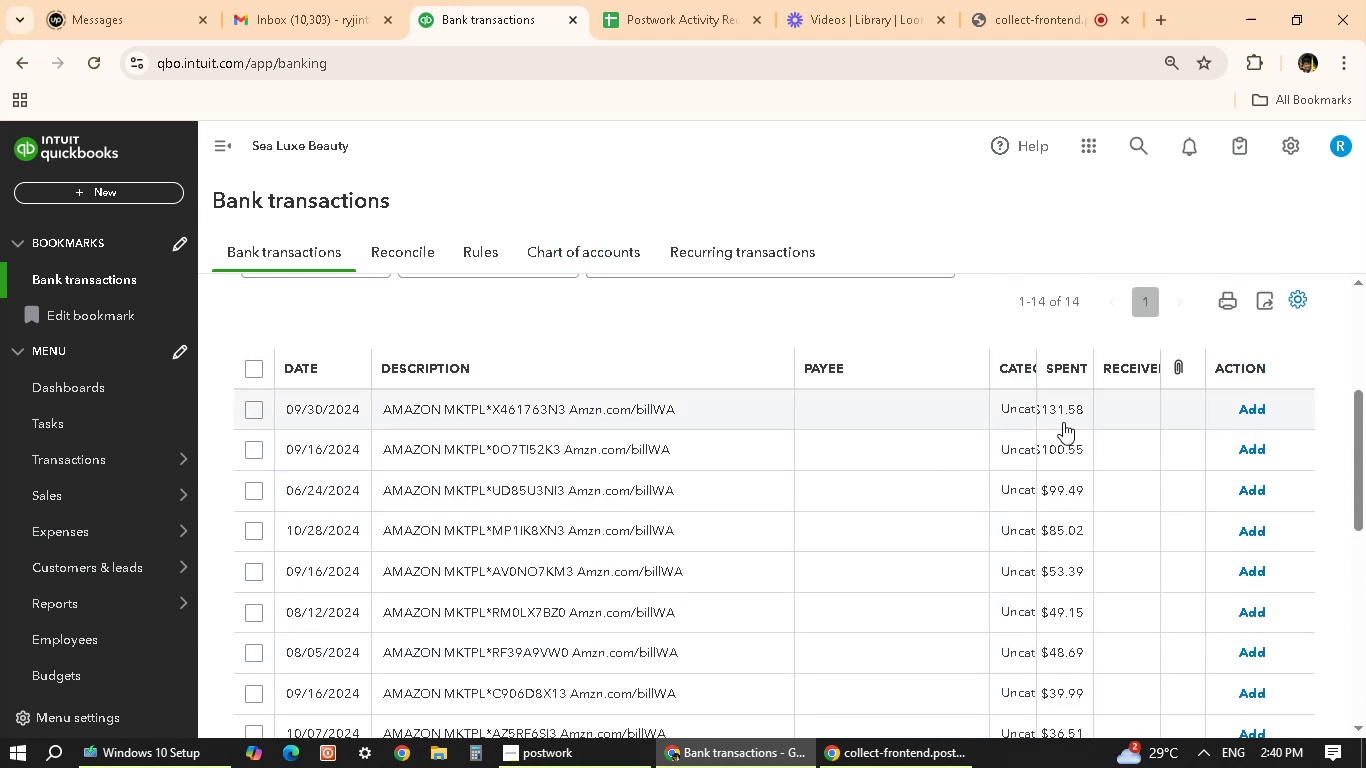 
scroll: coordinate [527, 592], scroll_direction: down, amount: 7.0
 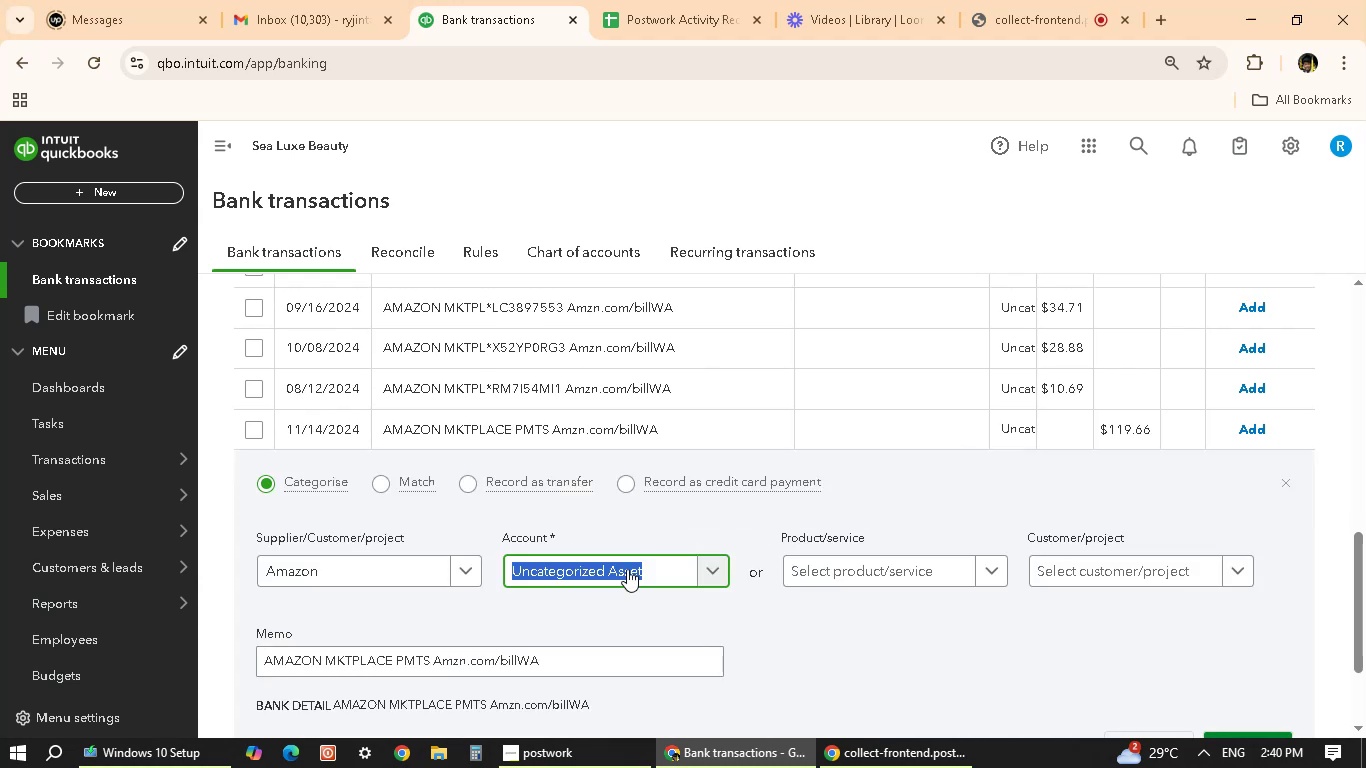 
left_click([695, 568])
 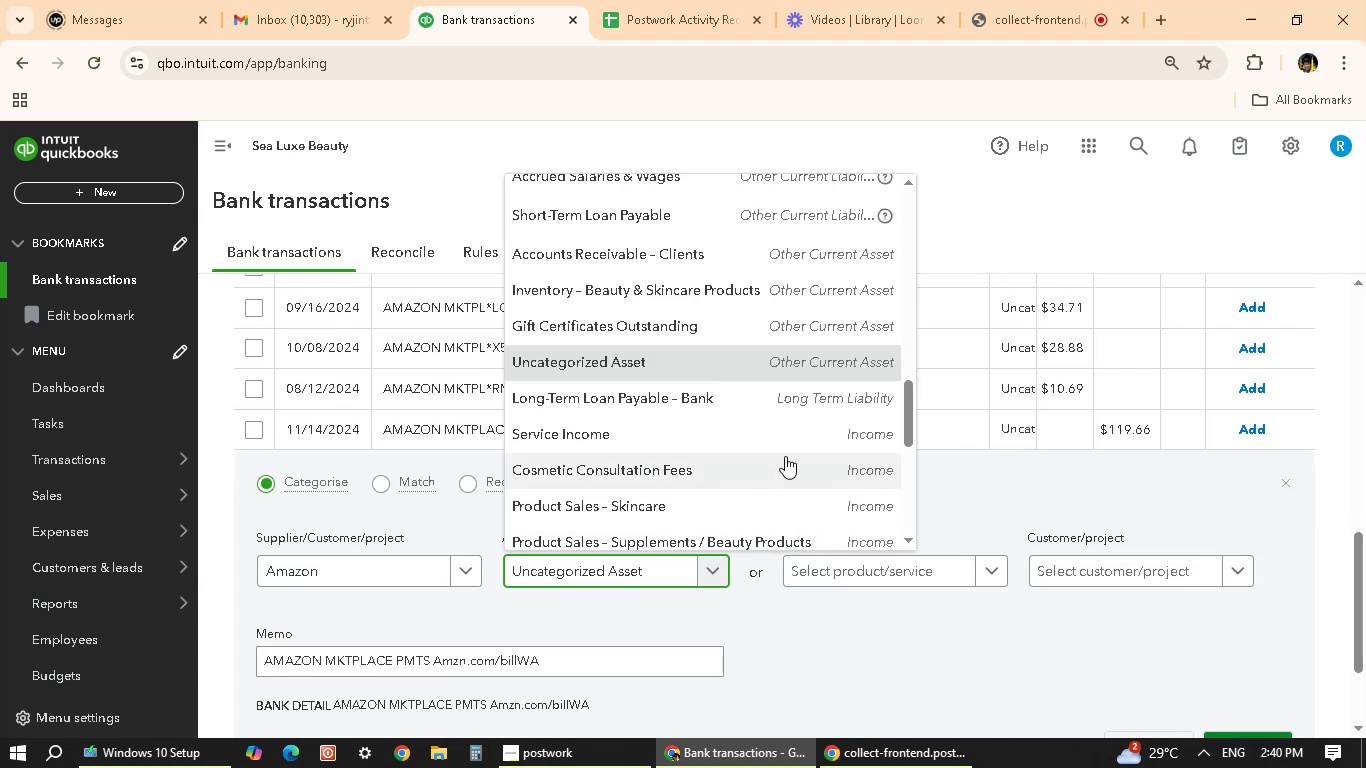 
scroll: coordinate [786, 455], scroll_direction: down, amount: 1.0
 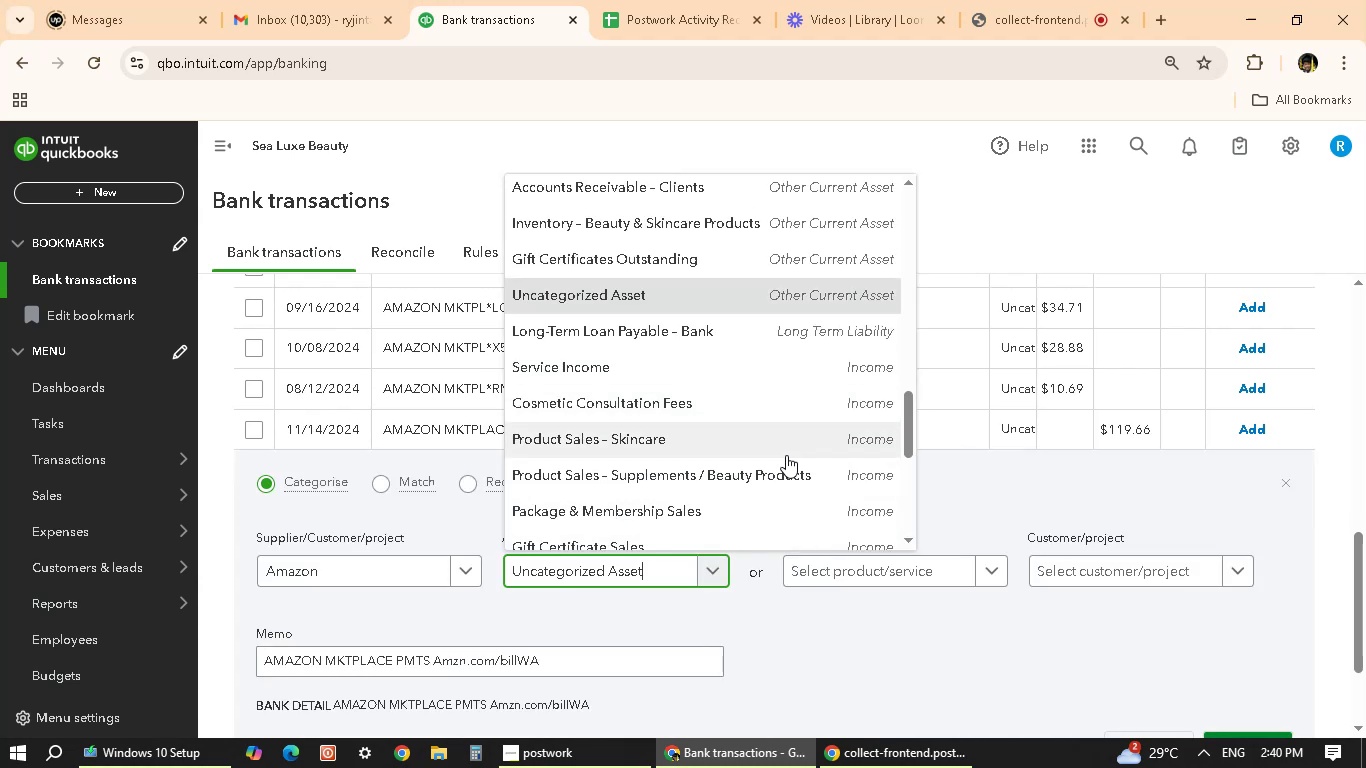 
wait(10.49)
 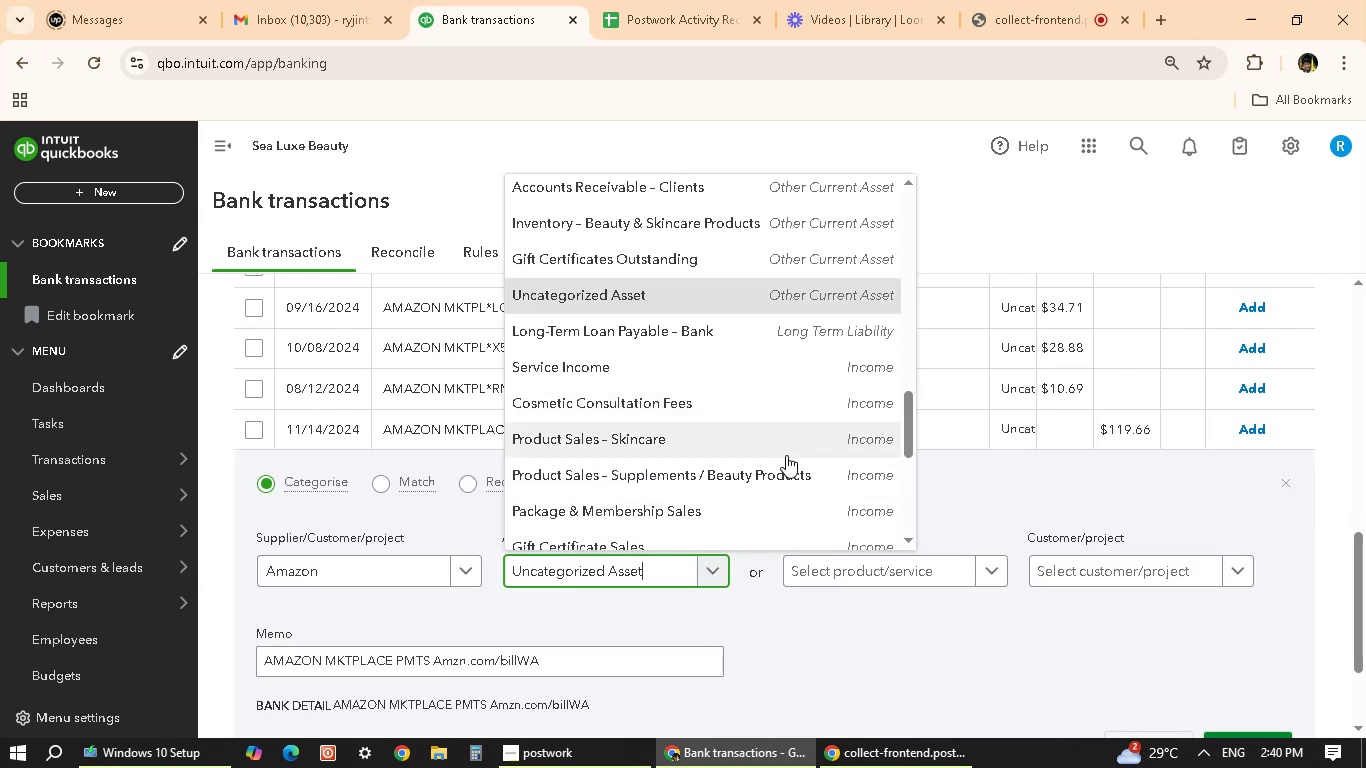 
scroll: coordinate [786, 455], scroll_direction: down, amount: 2.0
 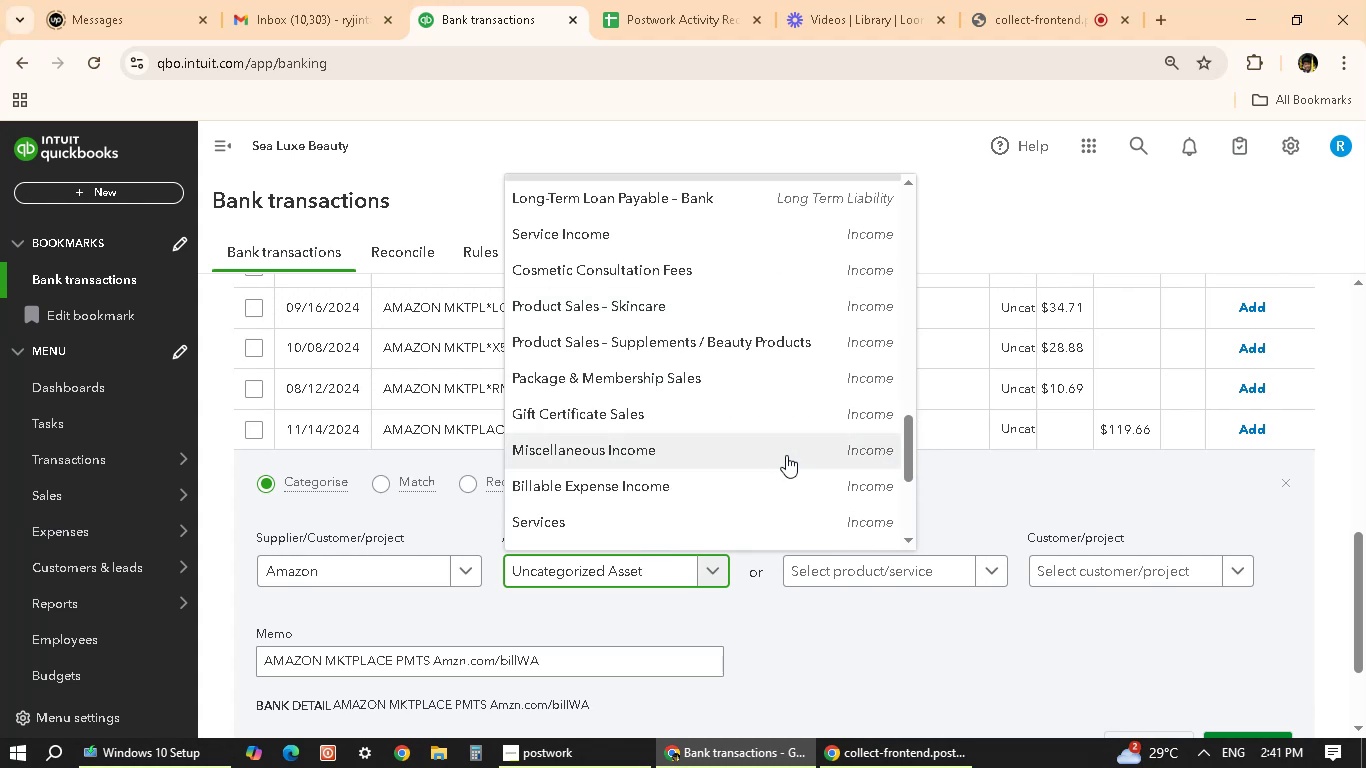 
wait(6.41)
 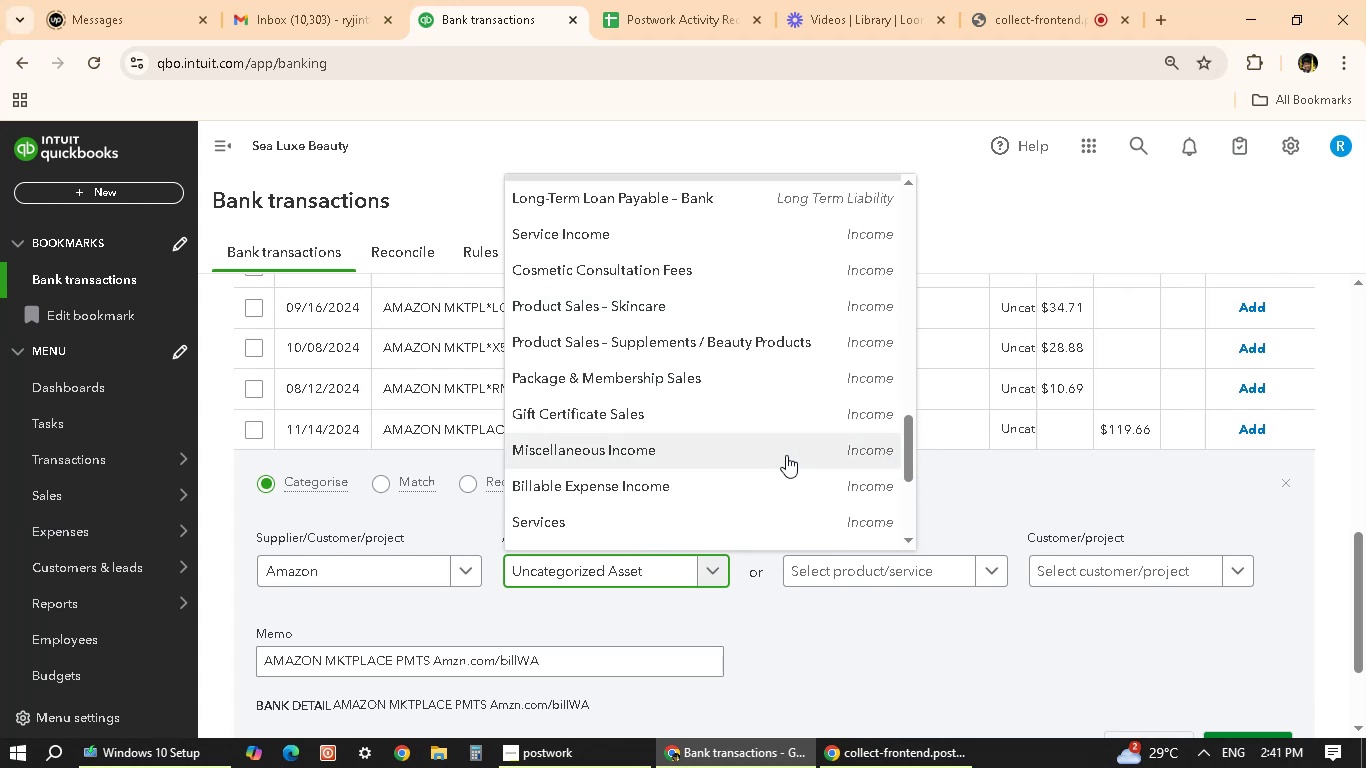 
scroll: coordinate [786, 455], scroll_direction: down, amount: 1.0
 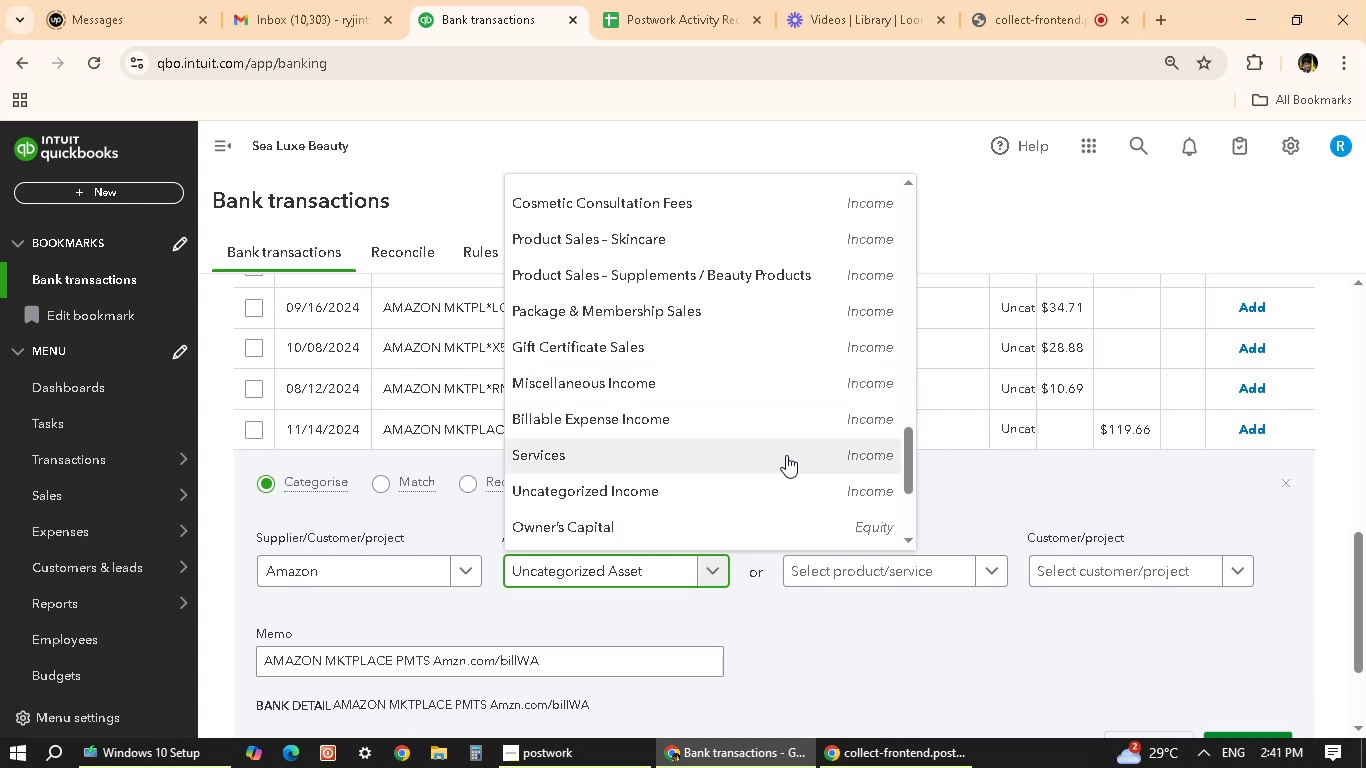 
wait(9.66)
 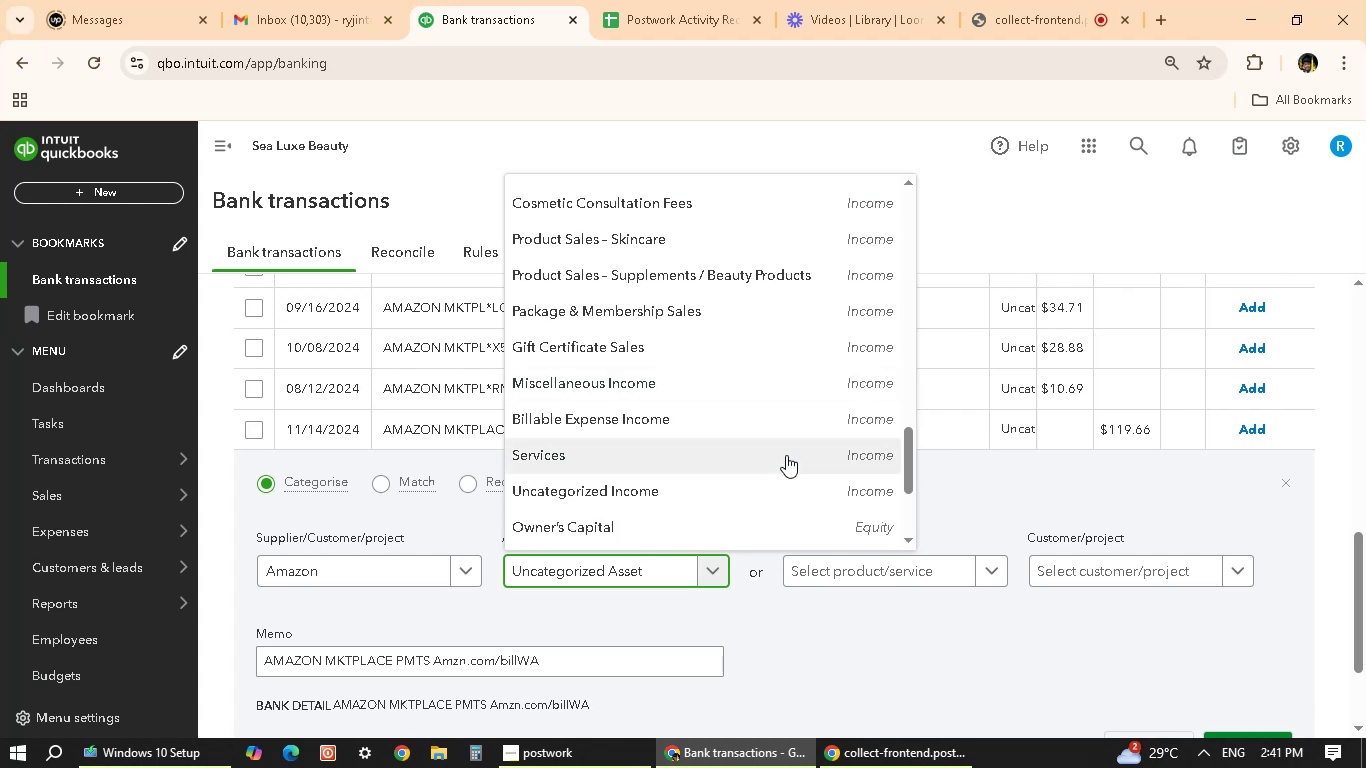 
scroll: coordinate [753, 334], scroll_direction: up, amount: 1.0
 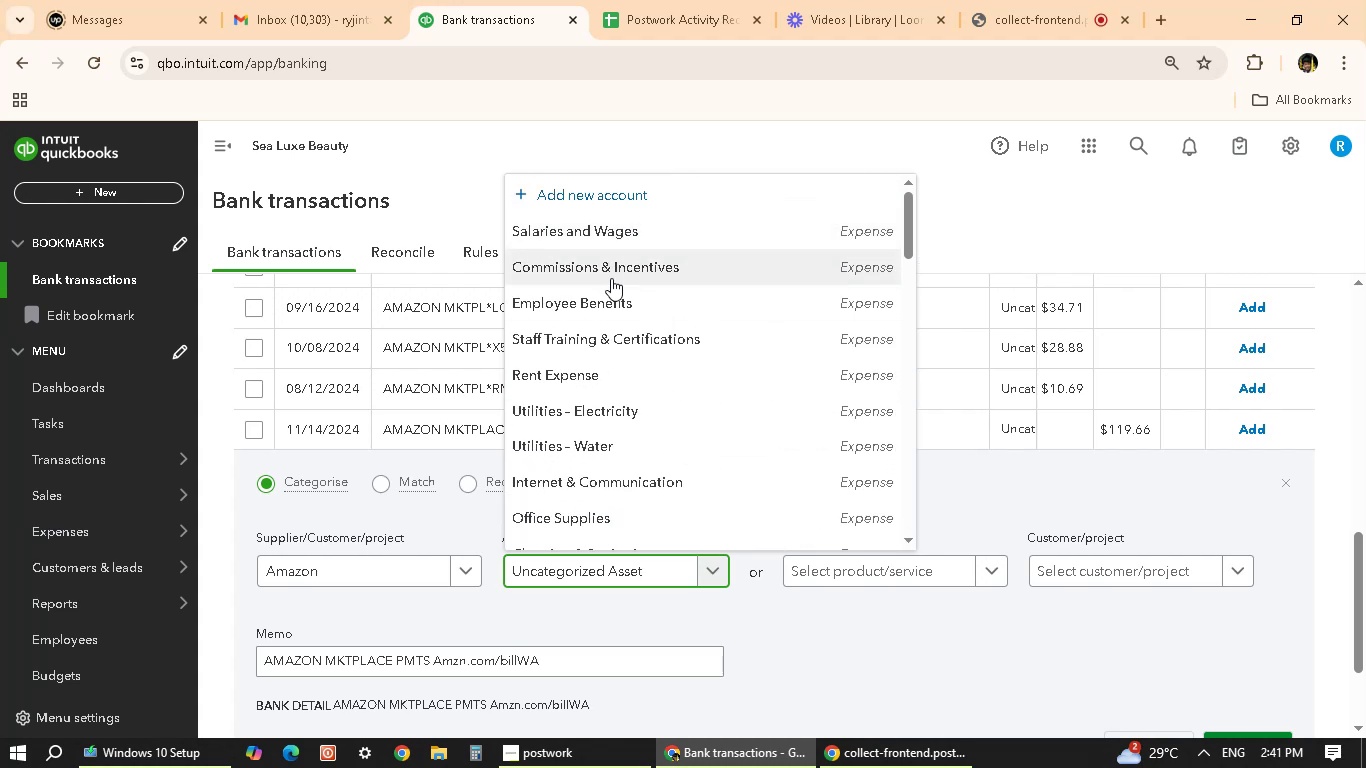 
scroll: coordinate [643, 393], scroll_direction: down, amount: 5.0
 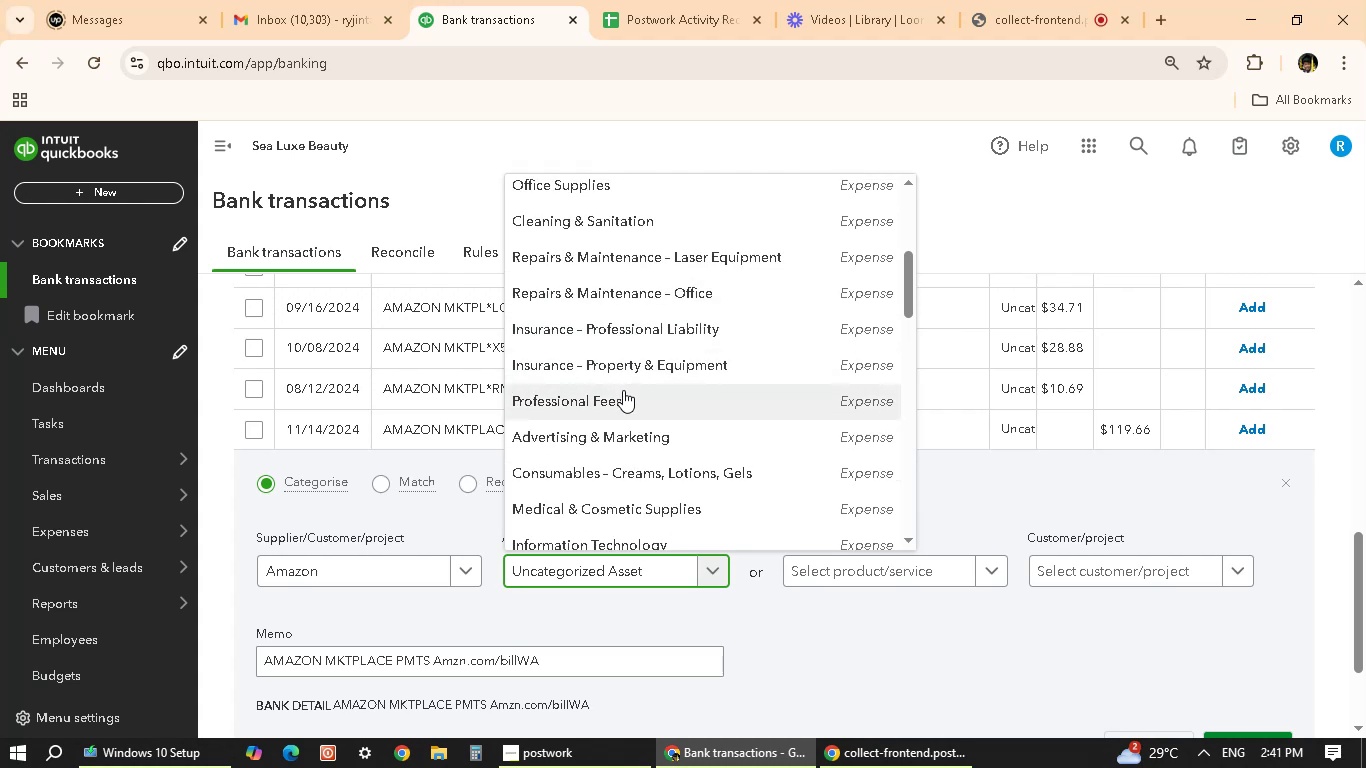 
scroll: coordinate [604, 390], scroll_direction: down, amount: 5.0
 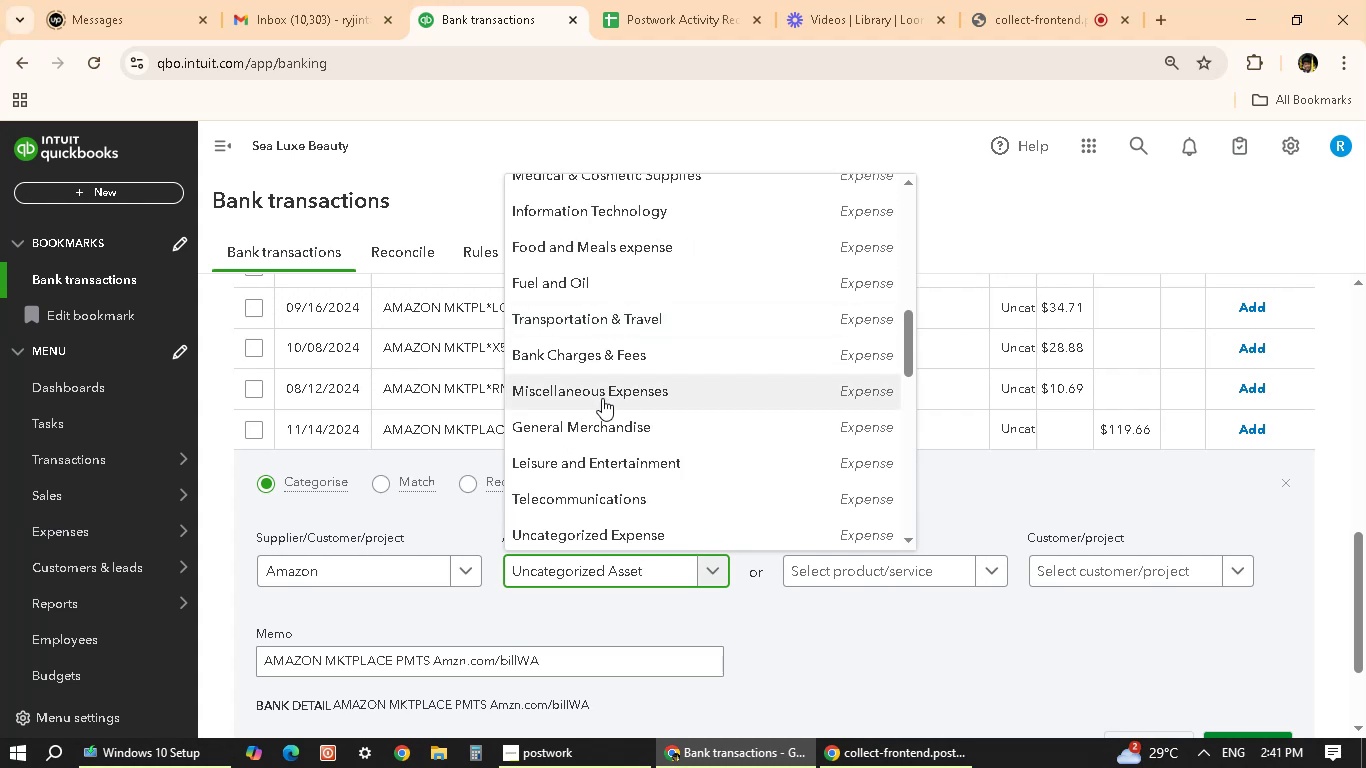 
scroll: coordinate [704, 411], scroll_direction: down, amount: 5.0
 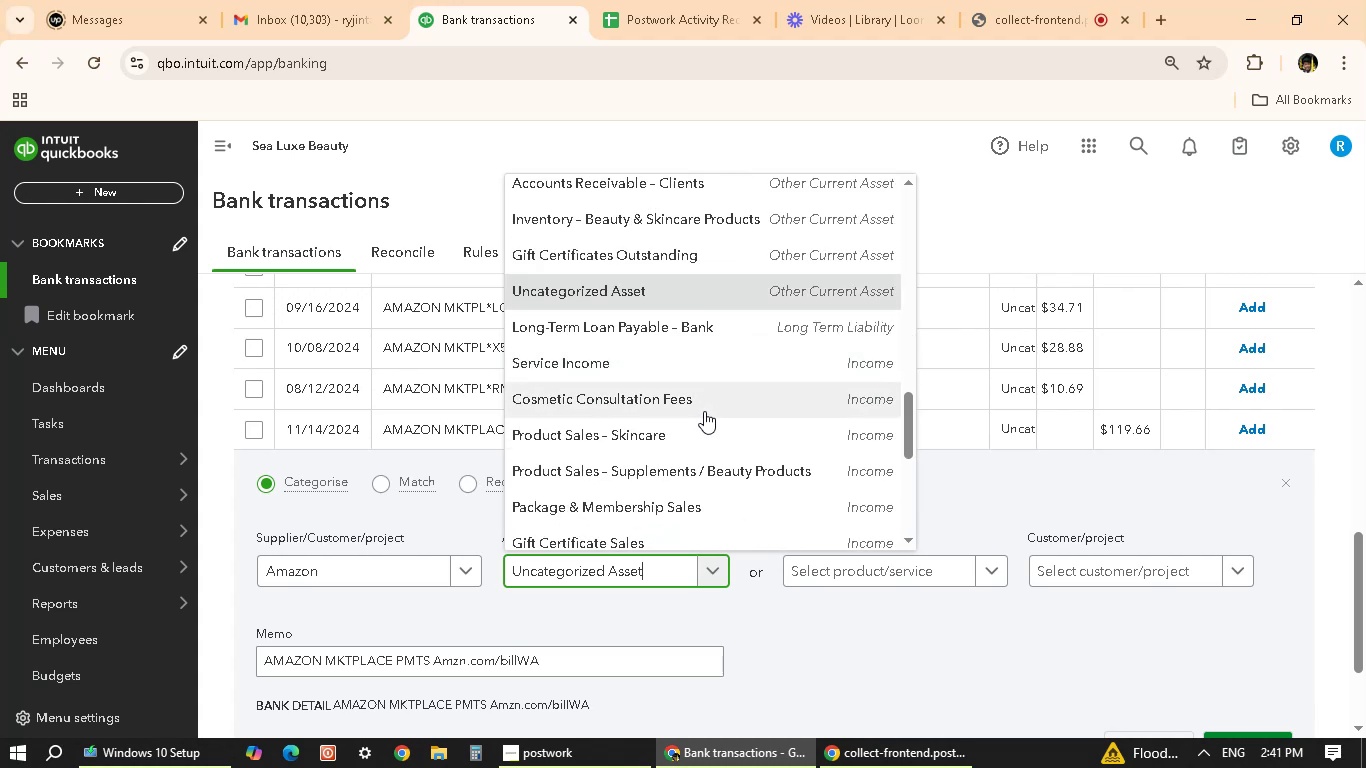 
scroll: coordinate [704, 400], scroll_direction: down, amount: 4.0
 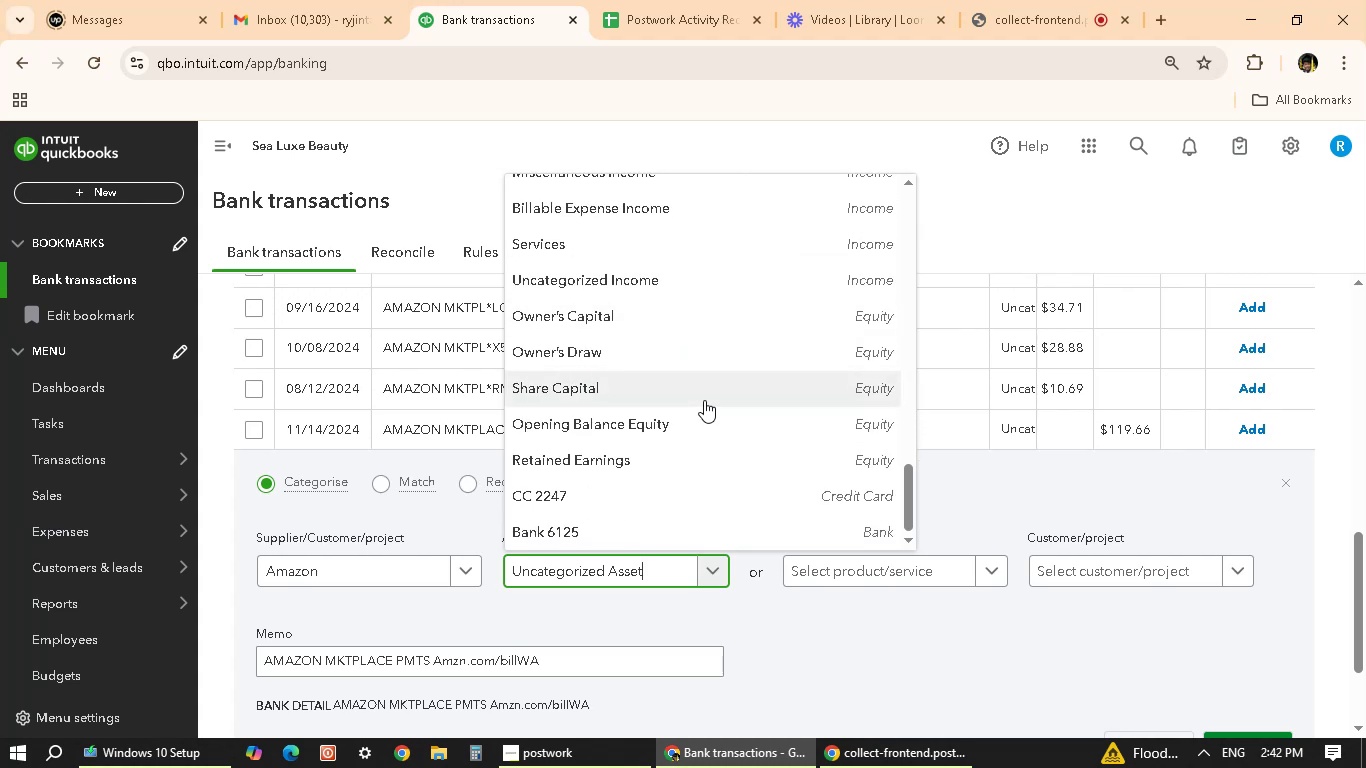 
scroll: coordinate [704, 400], scroll_direction: up, amount: 5.0
 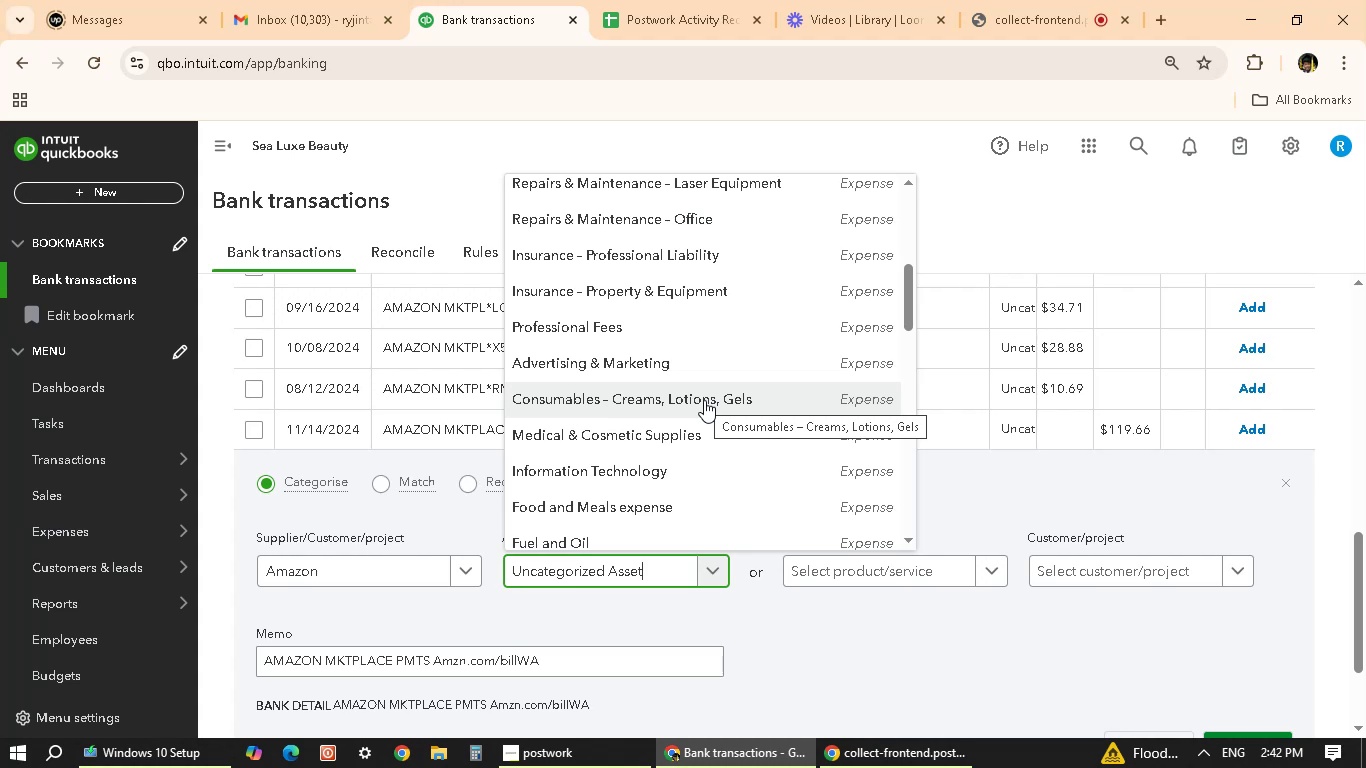 
wait(35.4)
 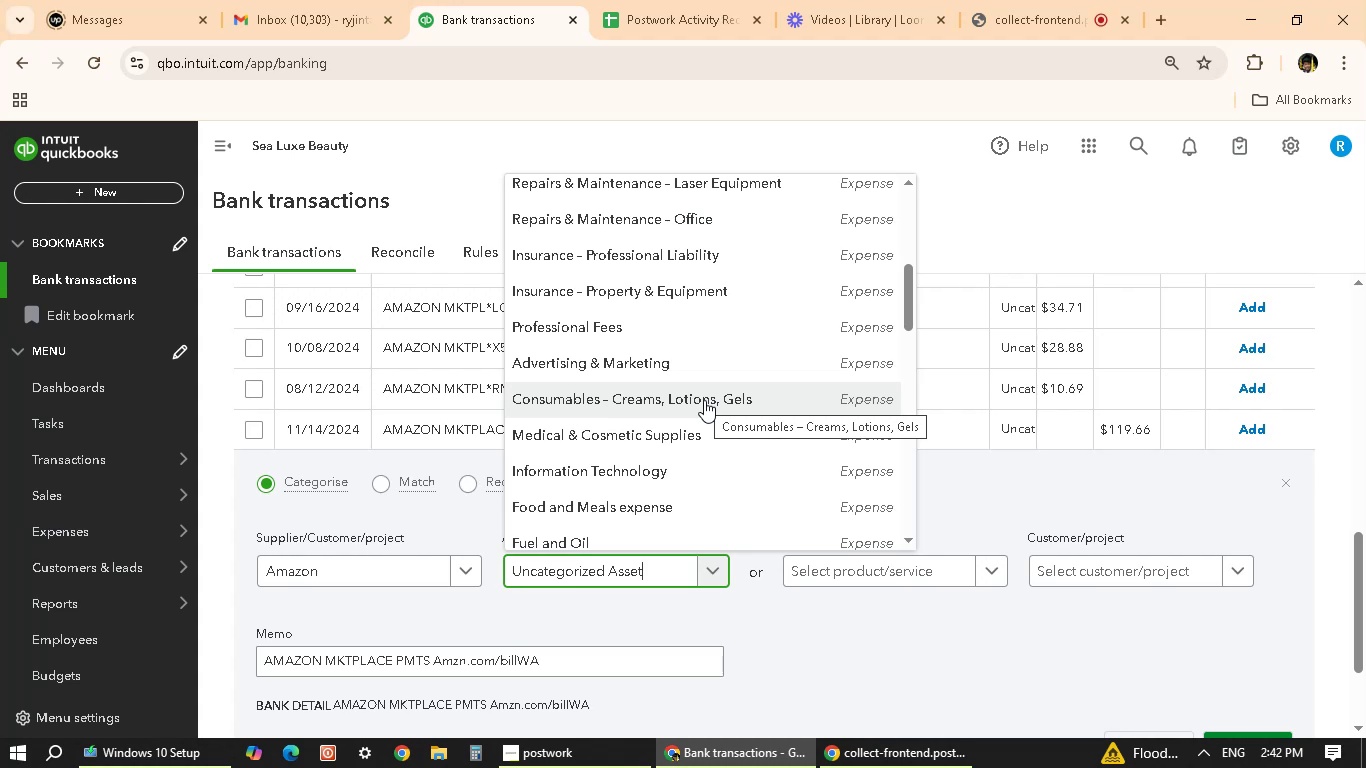 
scroll: coordinate [757, 391], scroll_direction: up, amount: 2.0
 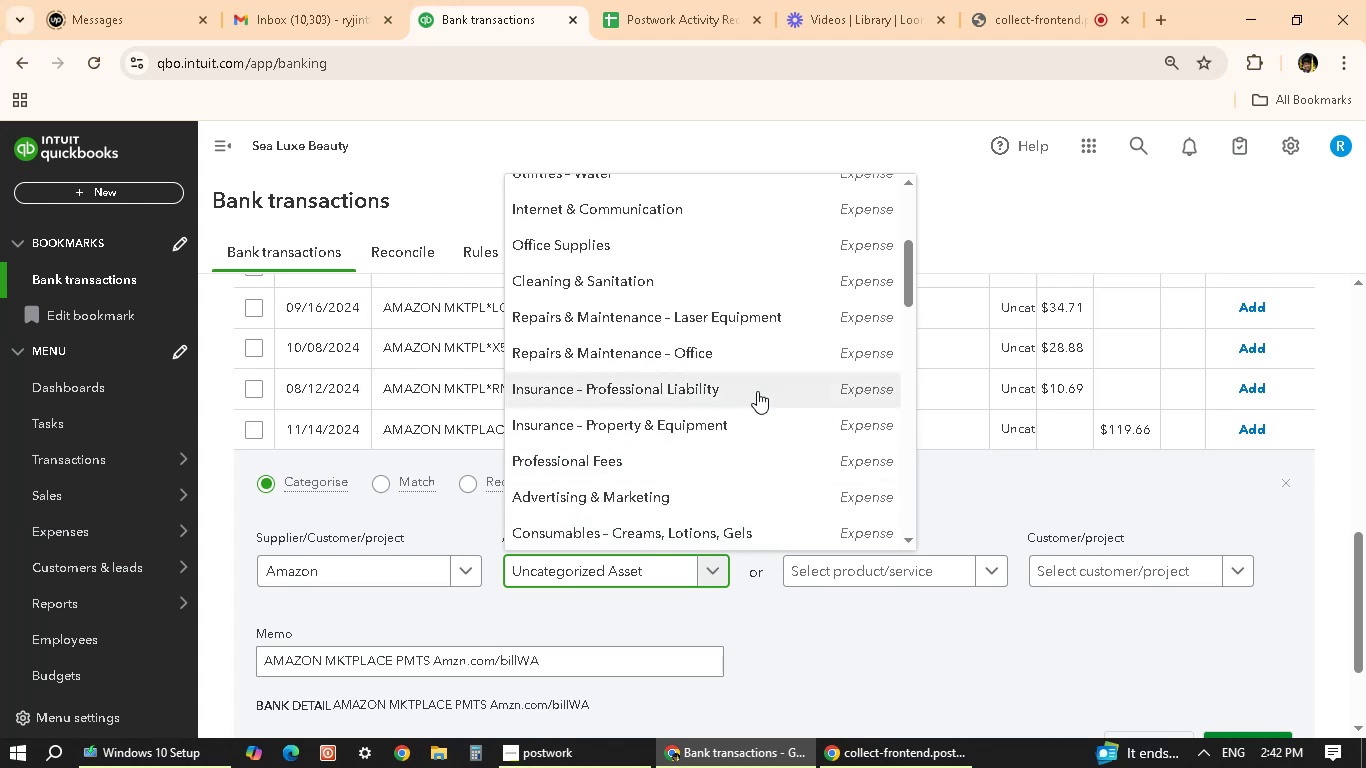 
wait(10.34)
 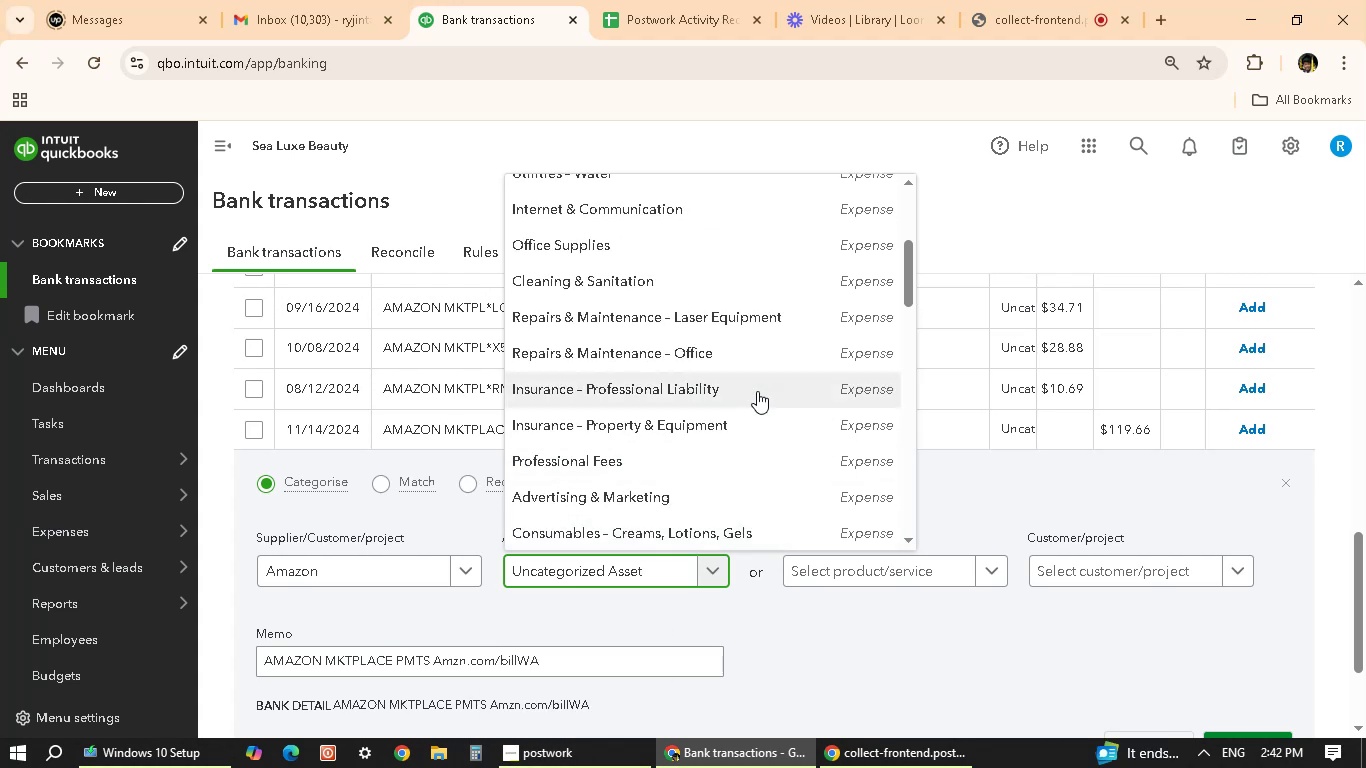 
scroll: coordinate [755, 391], scroll_direction: up, amount: 5.0
 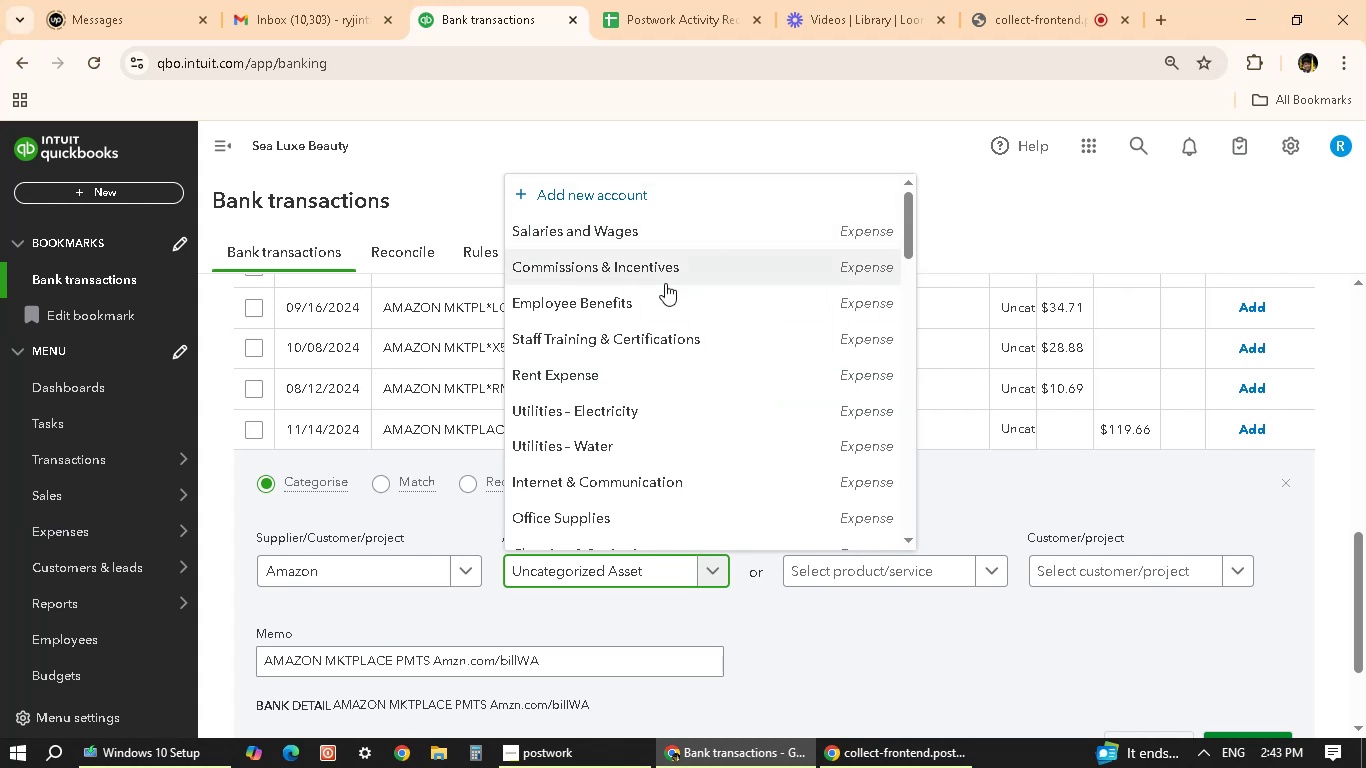 
scroll: coordinate [658, 316], scroll_direction: down, amount: 2.0
 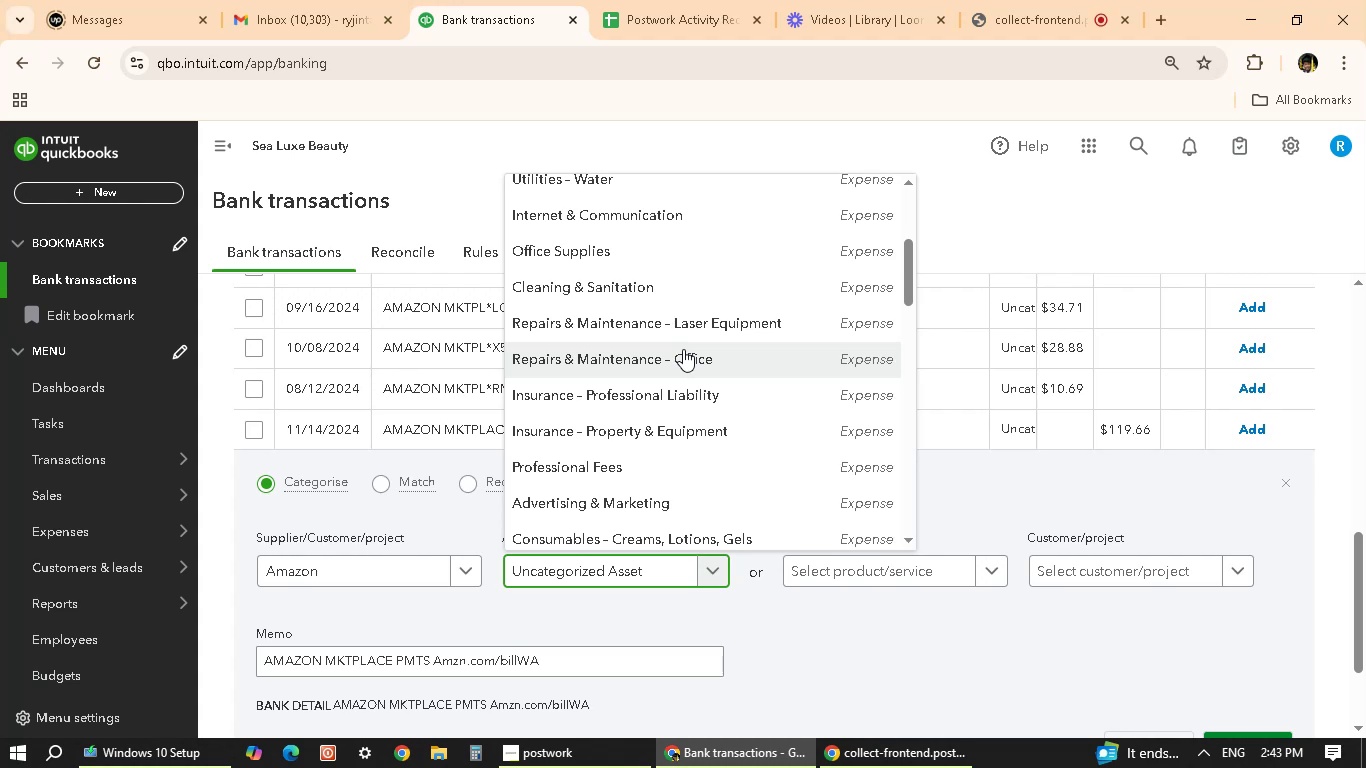 
scroll: coordinate [683, 349], scroll_direction: up, amount: 1.0
 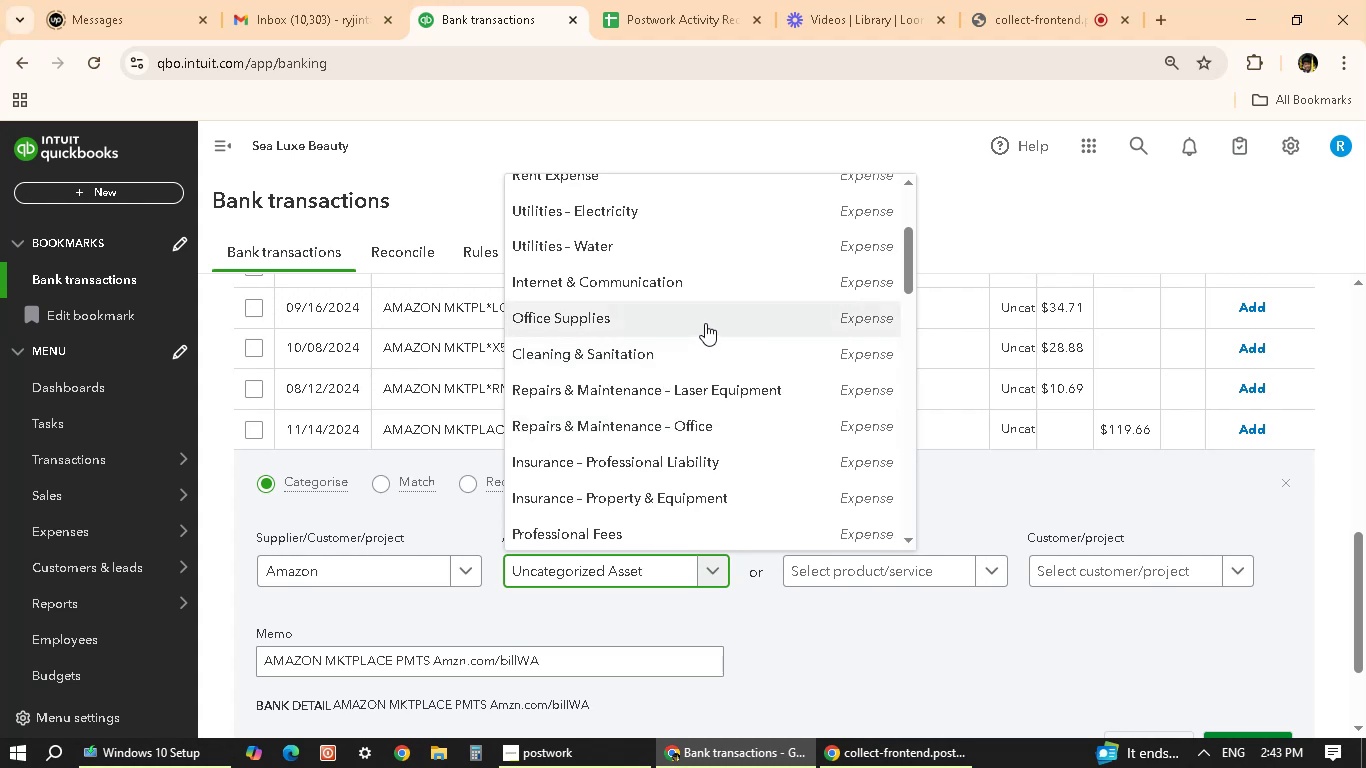 
scroll: coordinate [693, 427], scroll_direction: down, amount: 6.0
 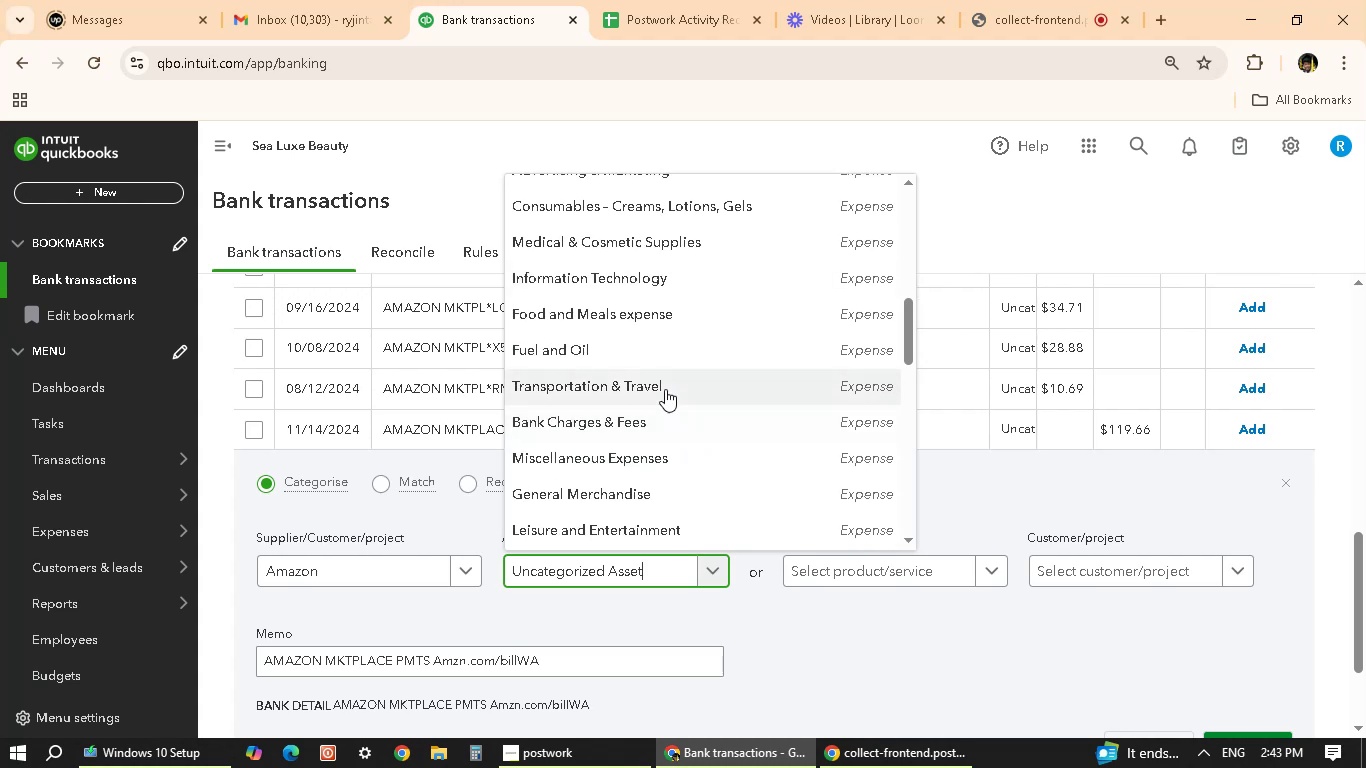 
scroll: coordinate [656, 387], scroll_direction: down, amount: 1.0
 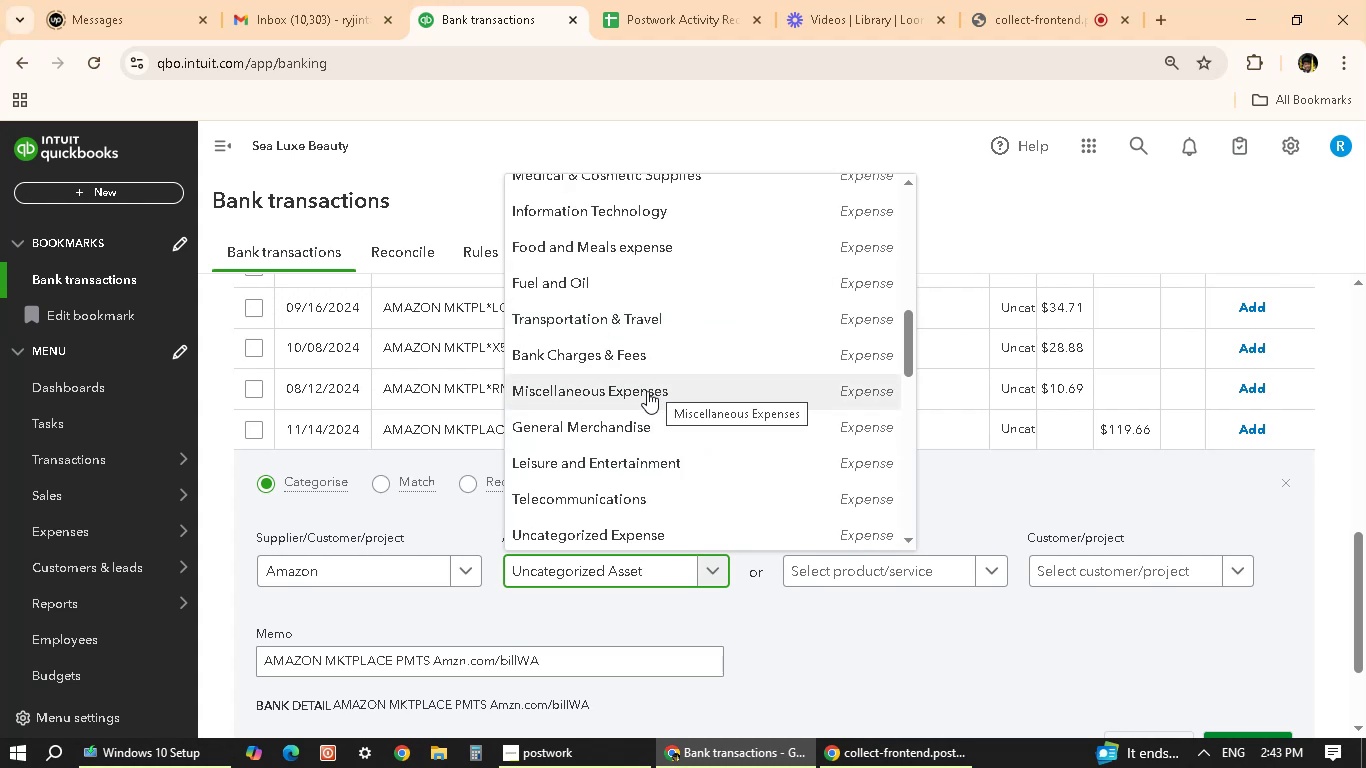 
wait(5.35)
 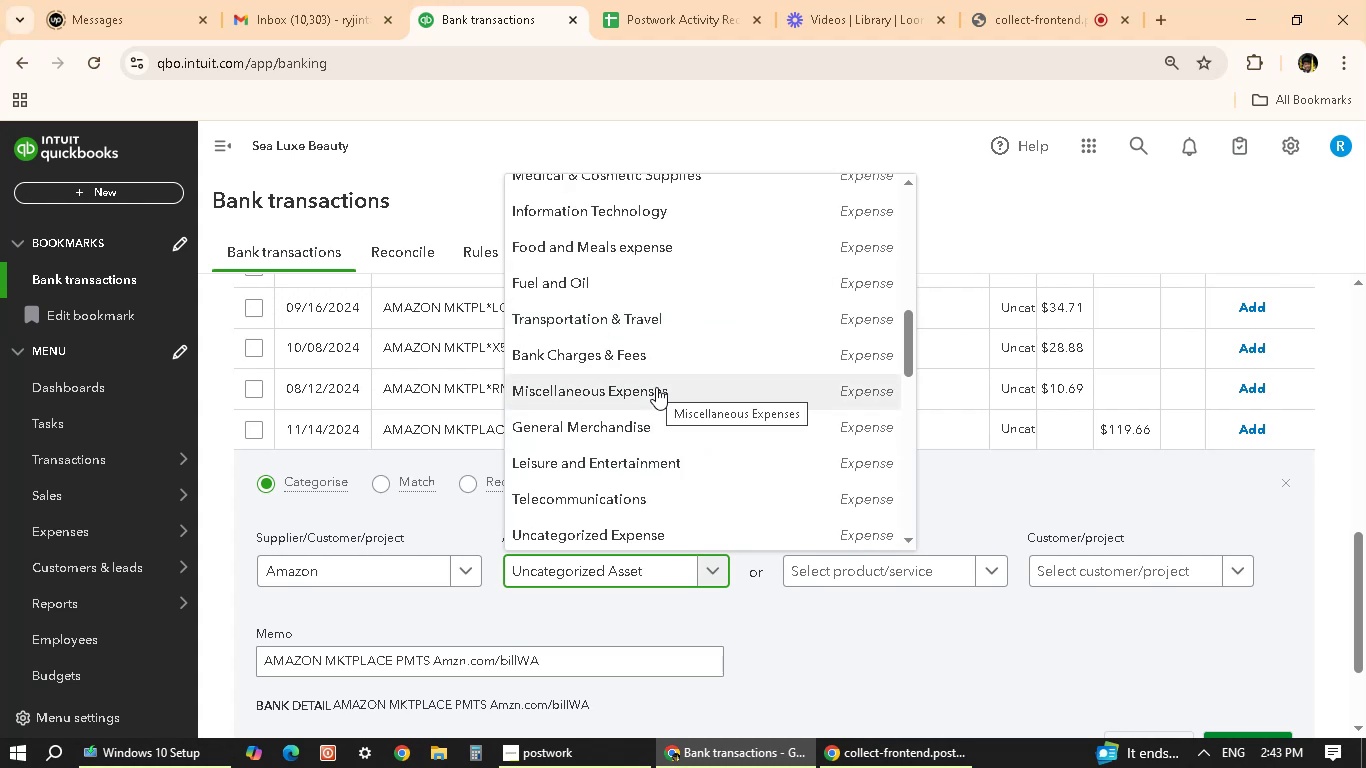 
left_click([633, 430])
 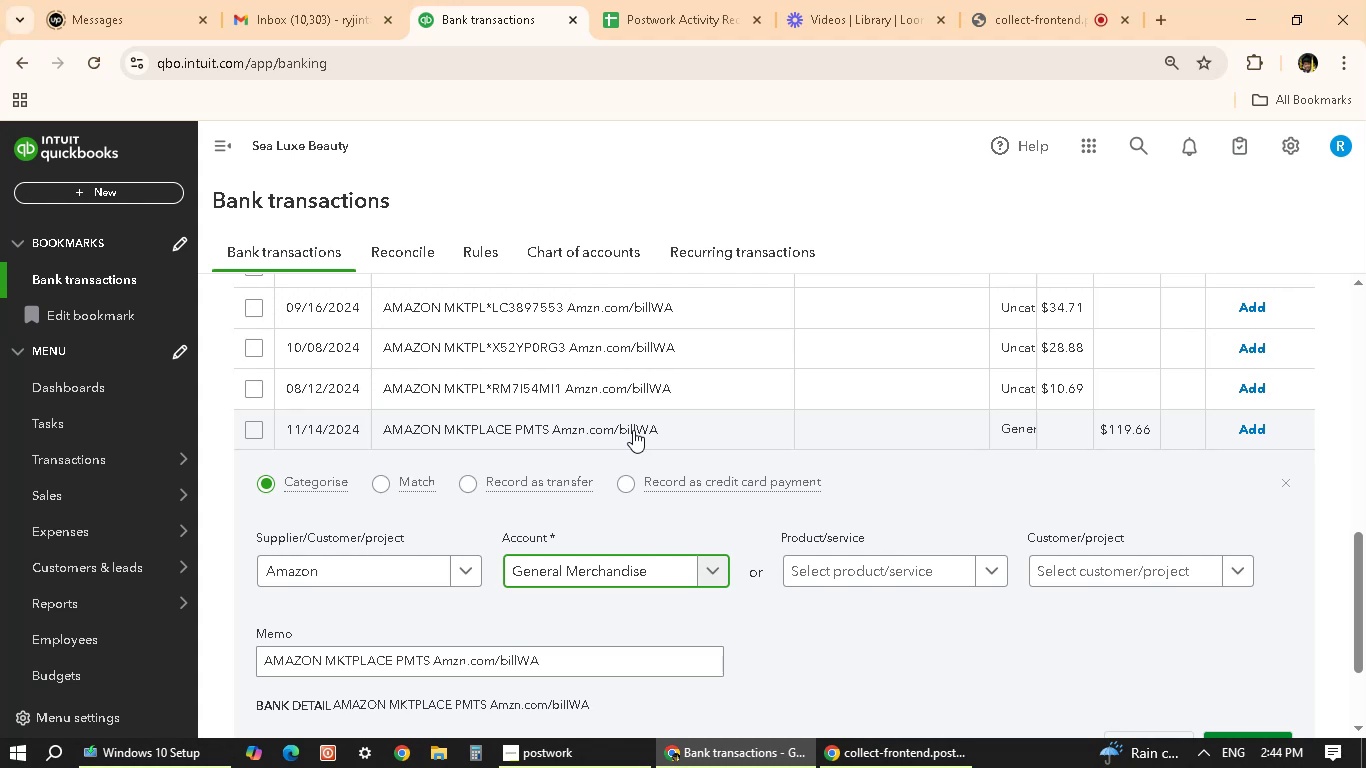 
wait(37.42)
 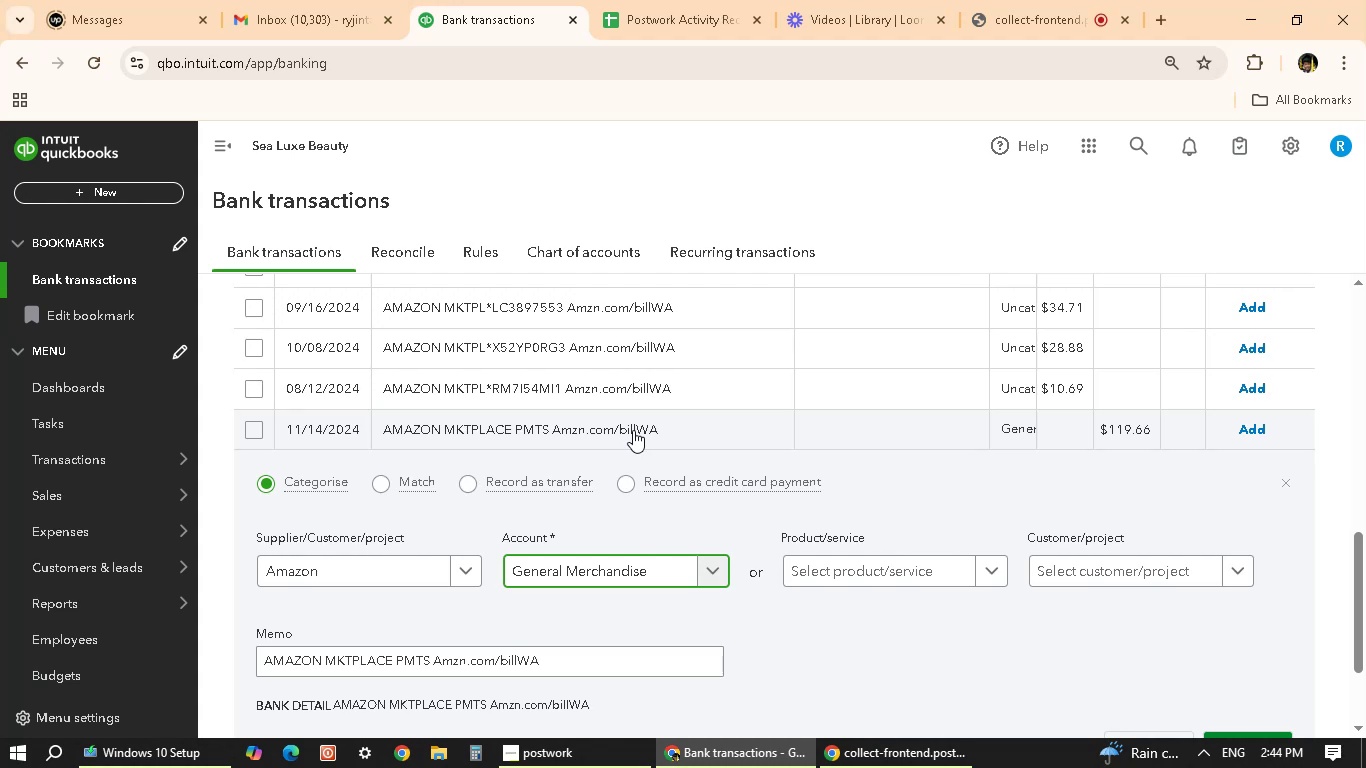 
scroll: coordinate [960, 451], scroll_direction: down, amount: 2.0
 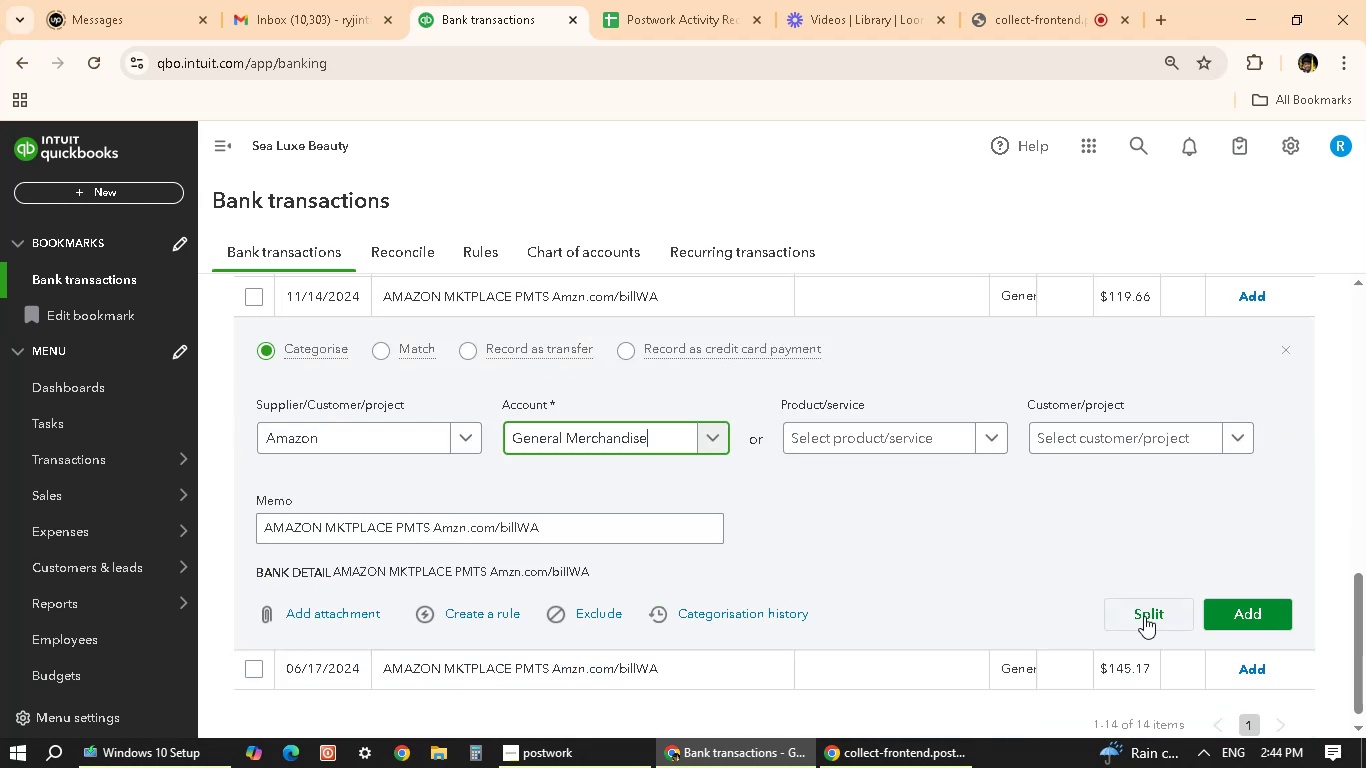 
scroll: coordinate [1243, 640], scroll_direction: up, amount: 1.0
 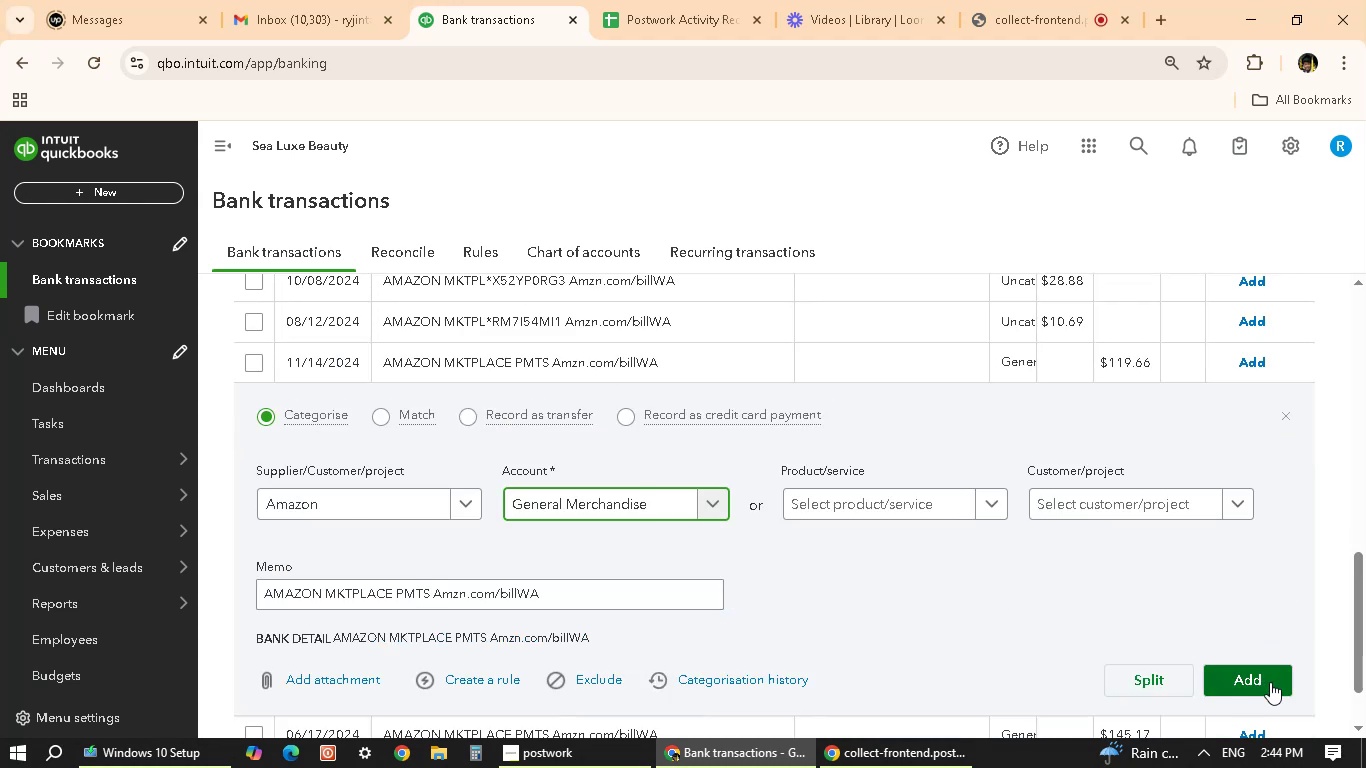 
left_click([1263, 679])
 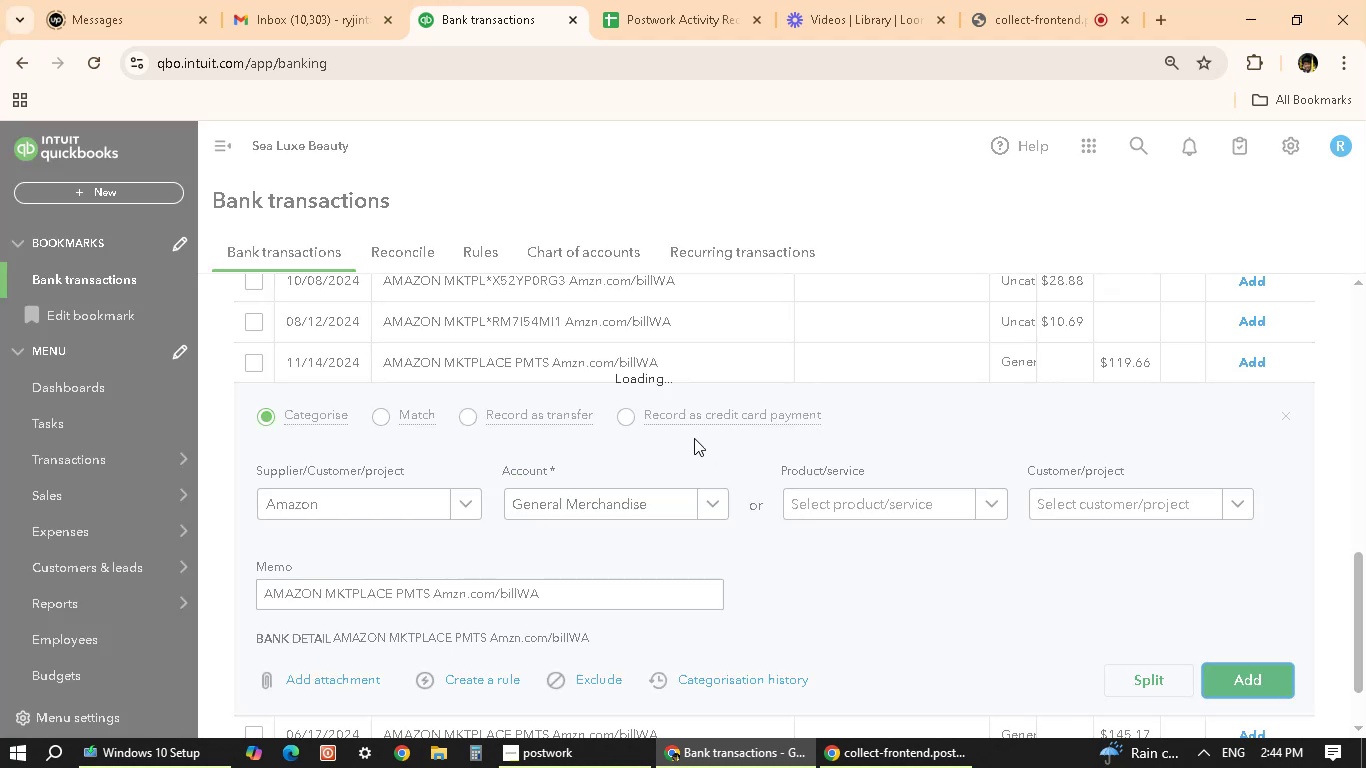 
scroll: coordinate [665, 308], scroll_direction: up, amount: 16.0
 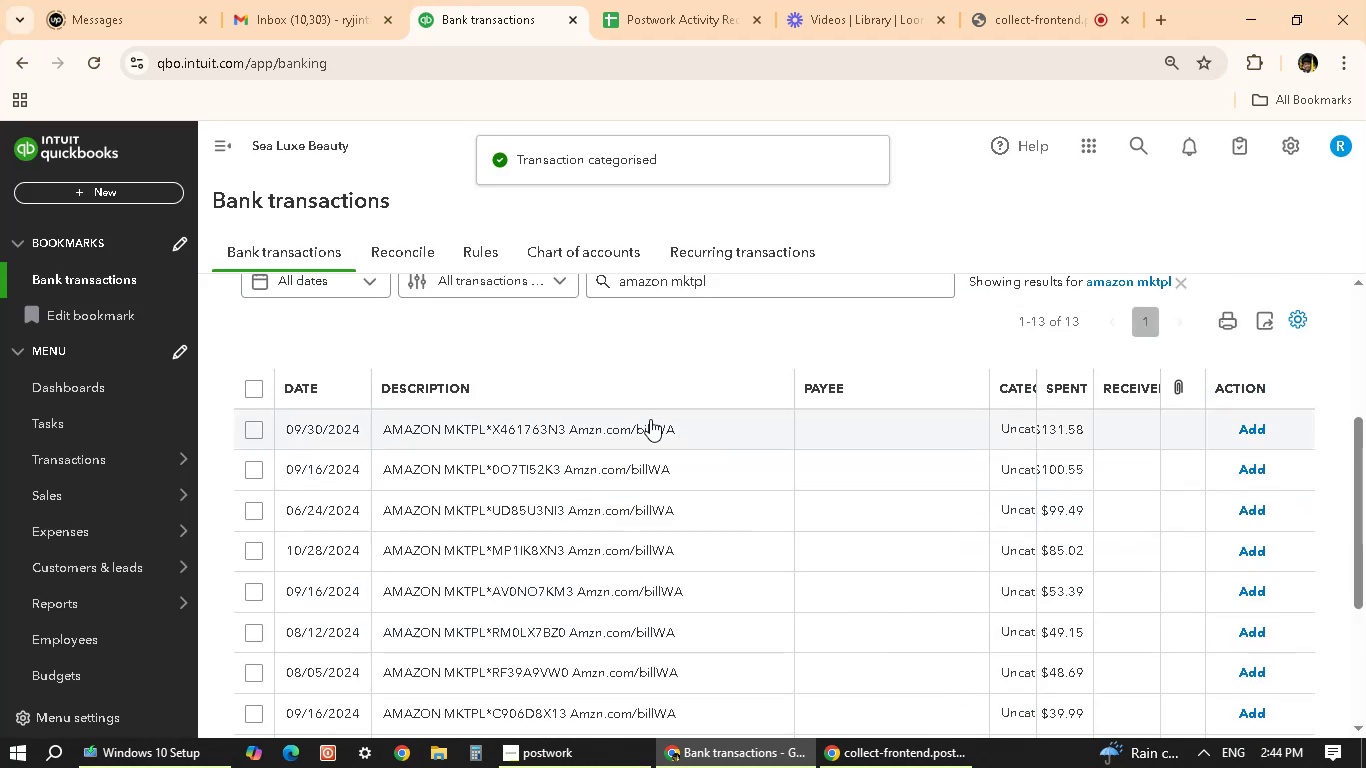 
left_click([642, 425])
 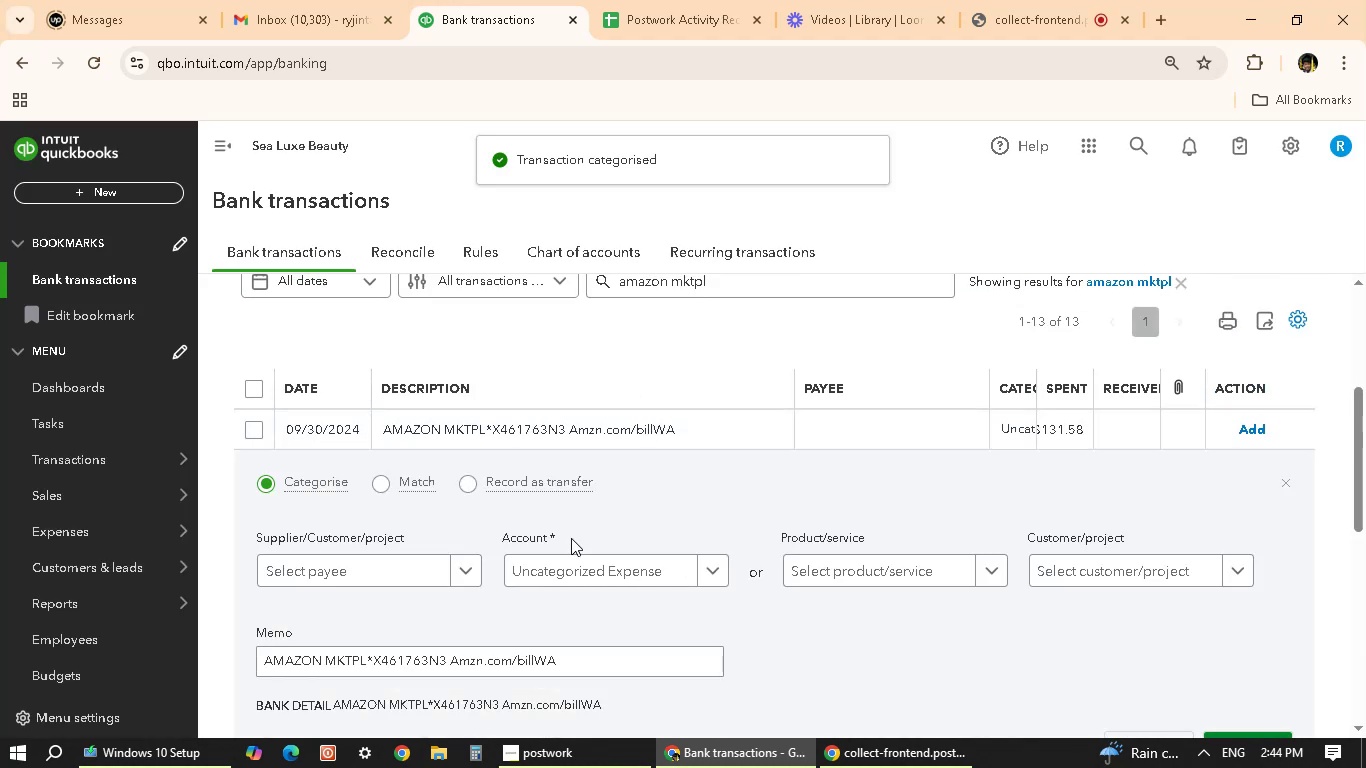 
left_click([632, 577])
 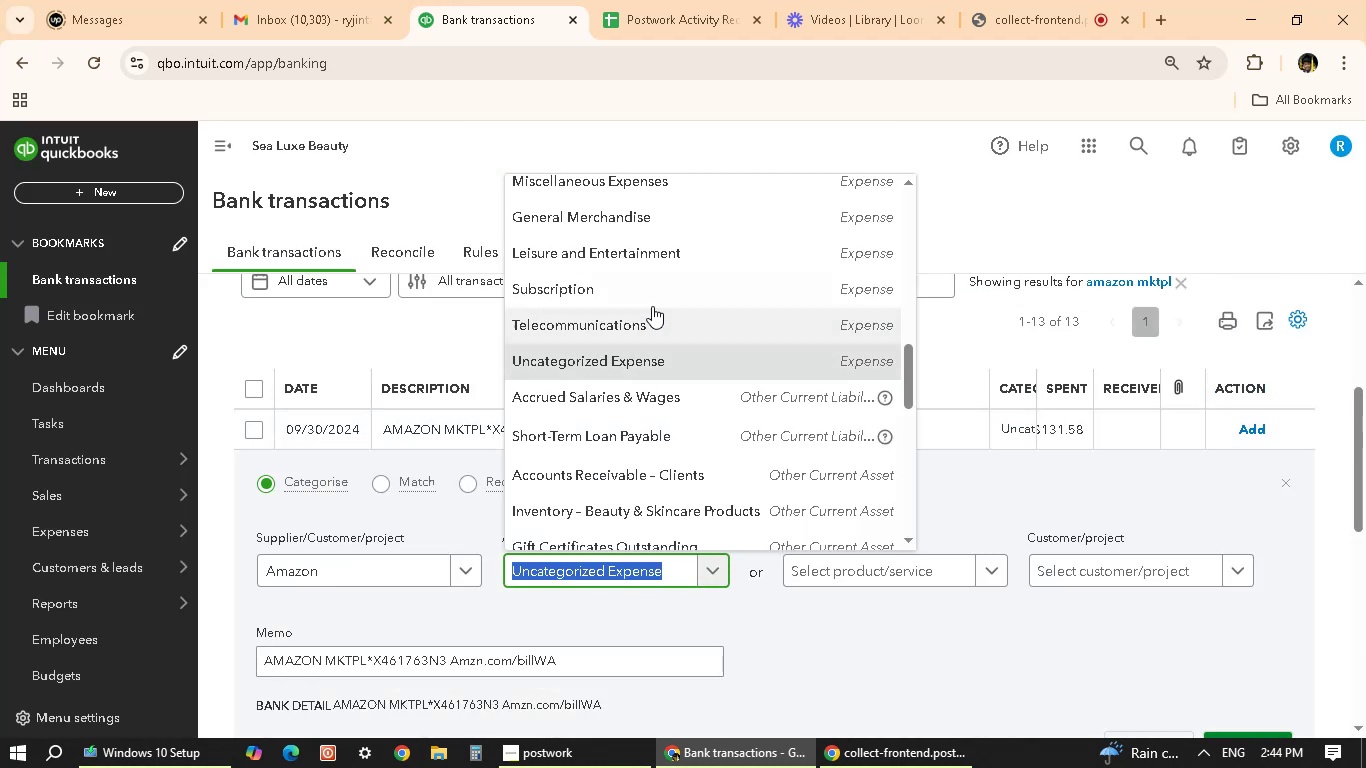 
left_click([647, 217])
 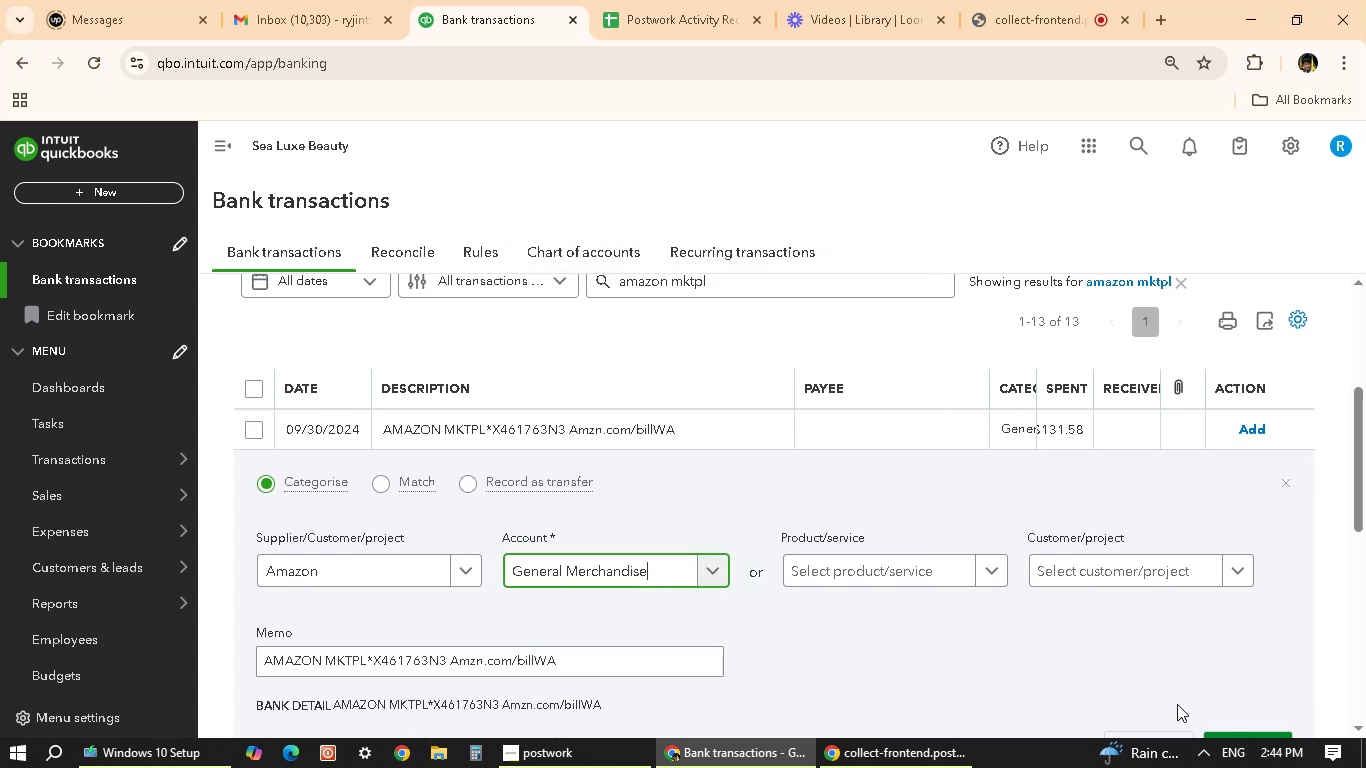 
scroll: coordinate [1256, 725], scroll_direction: down, amount: 1.0
 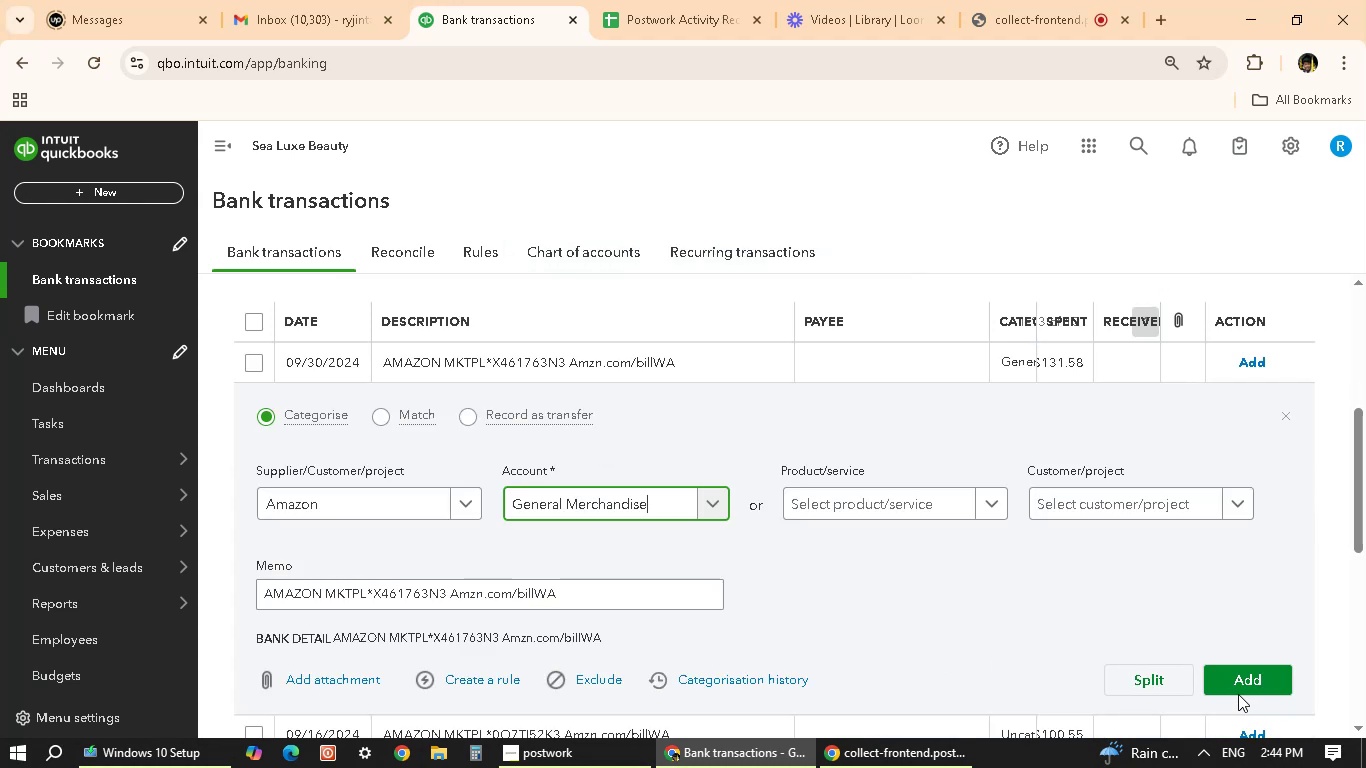 
left_click([1235, 673])
 